 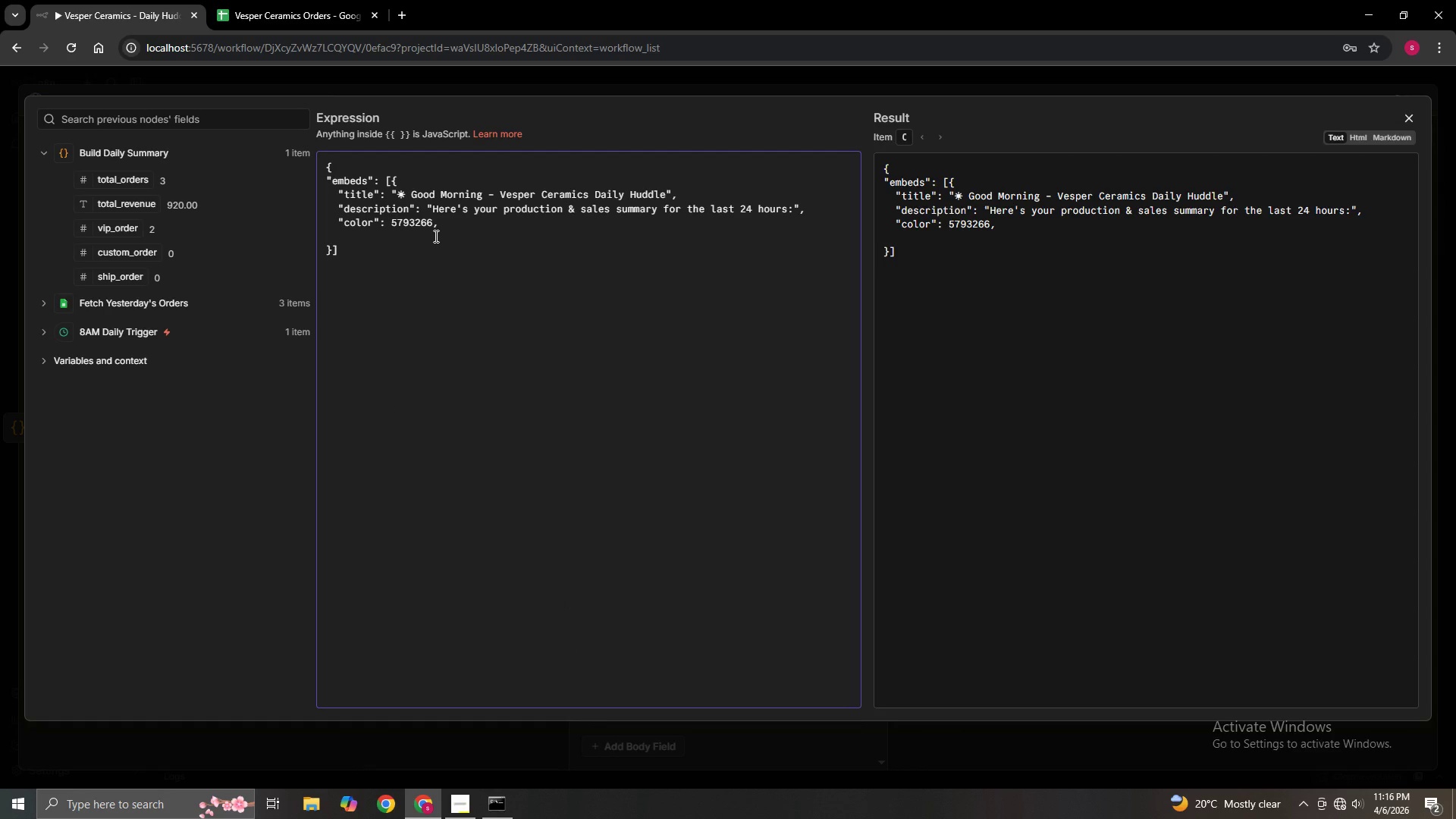 
type("fields)
 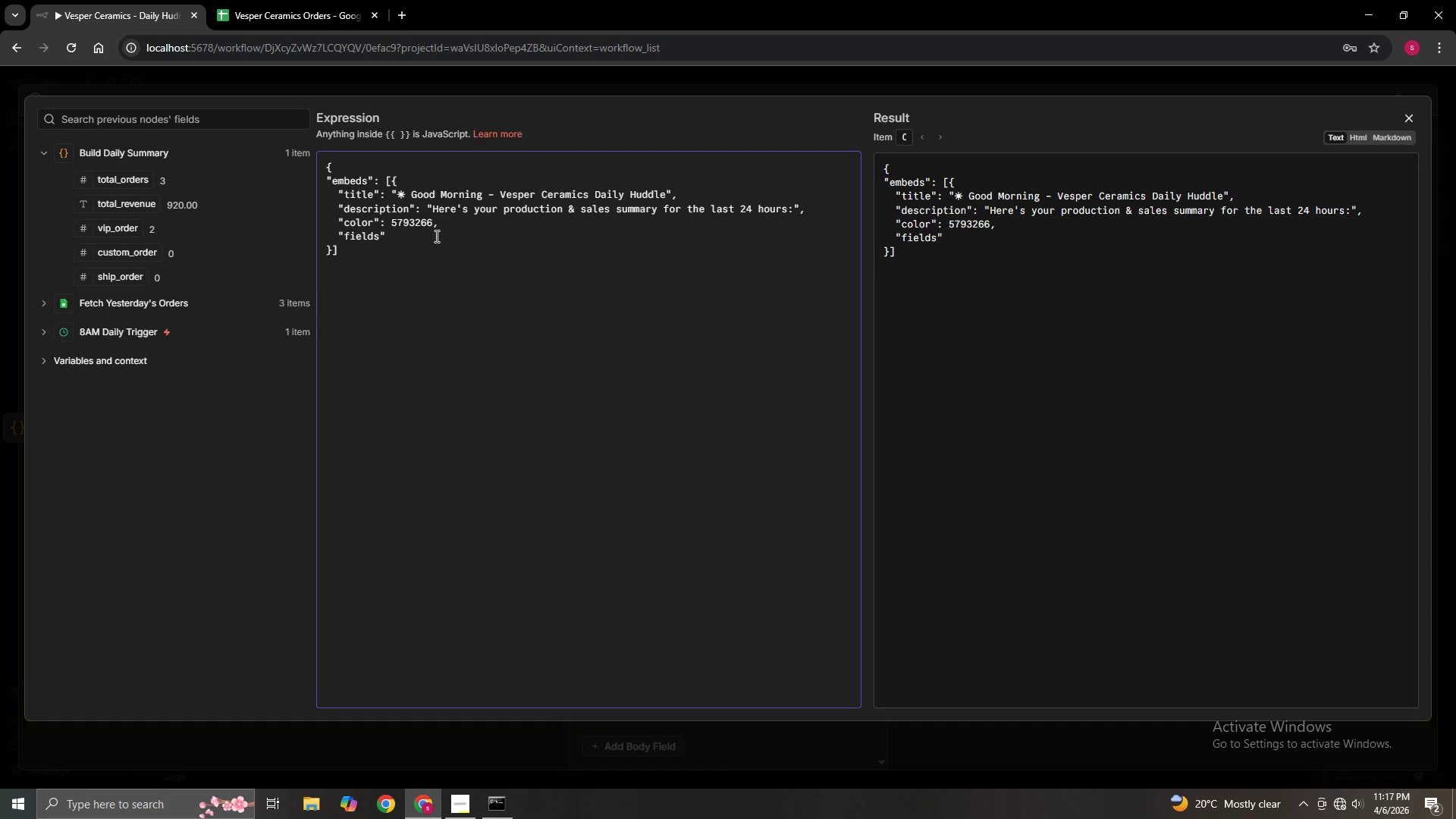 
key(ArrowRight)
 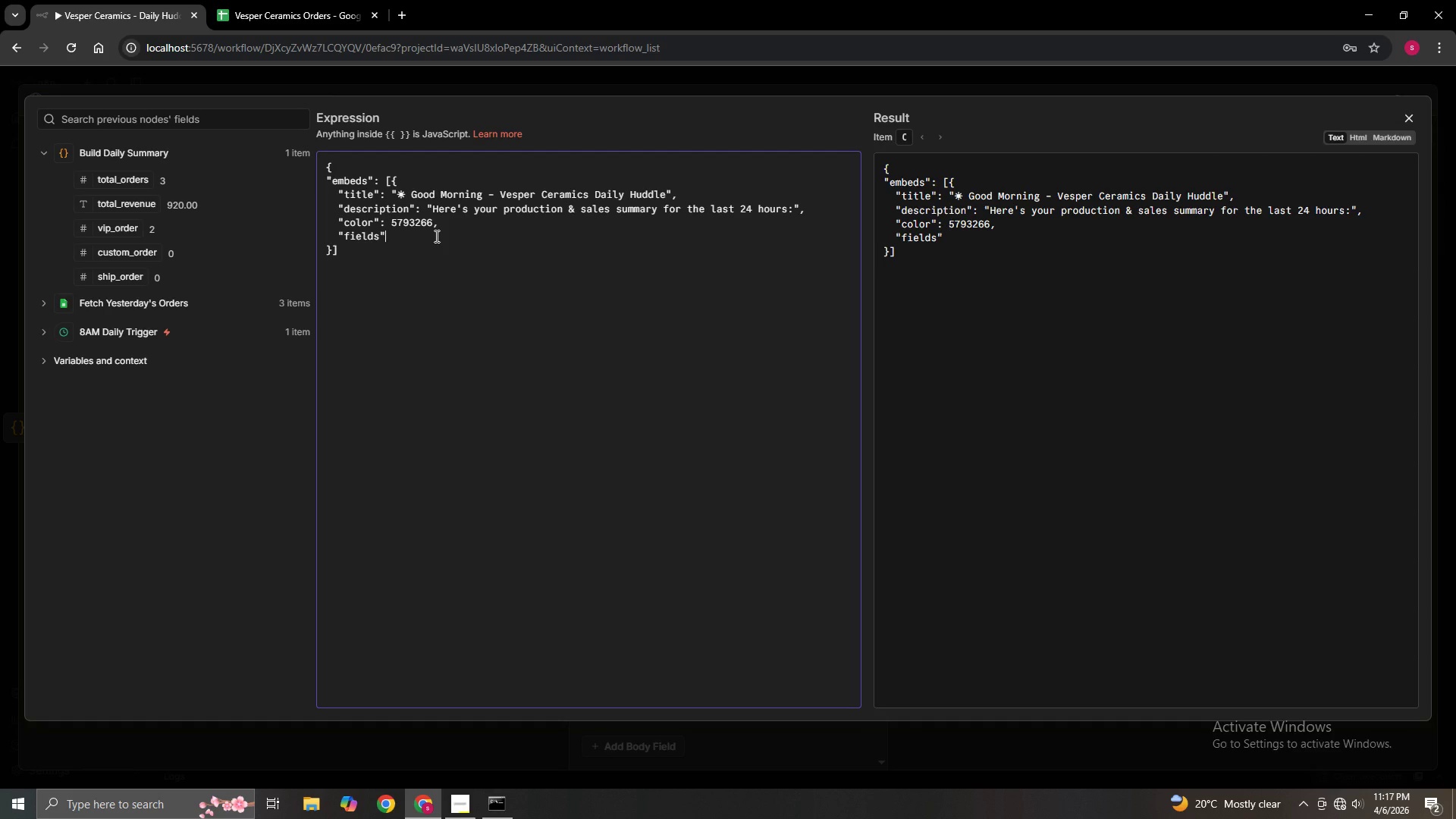 
key(Shift+Semicolon)
 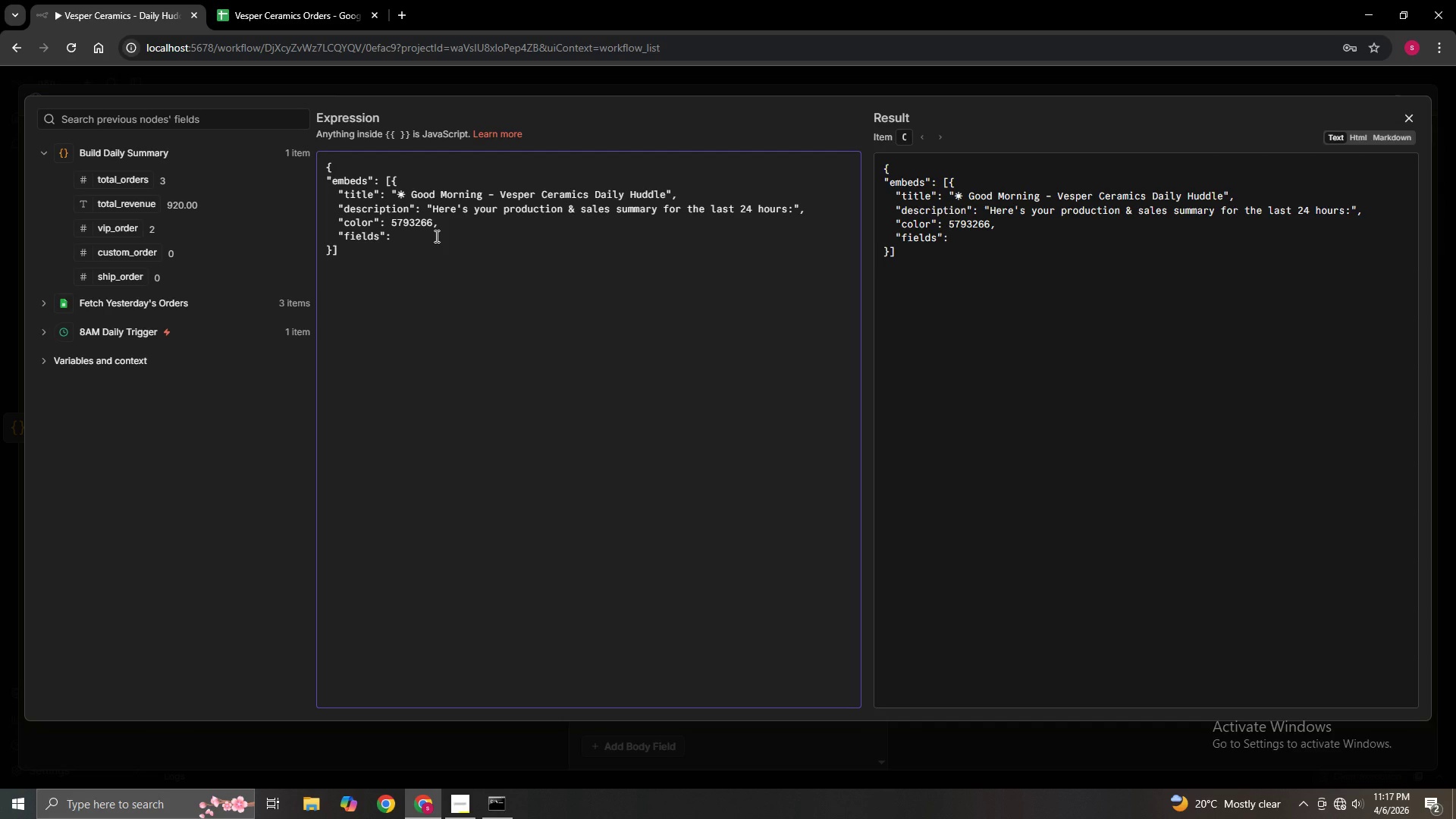 
key(Space)
 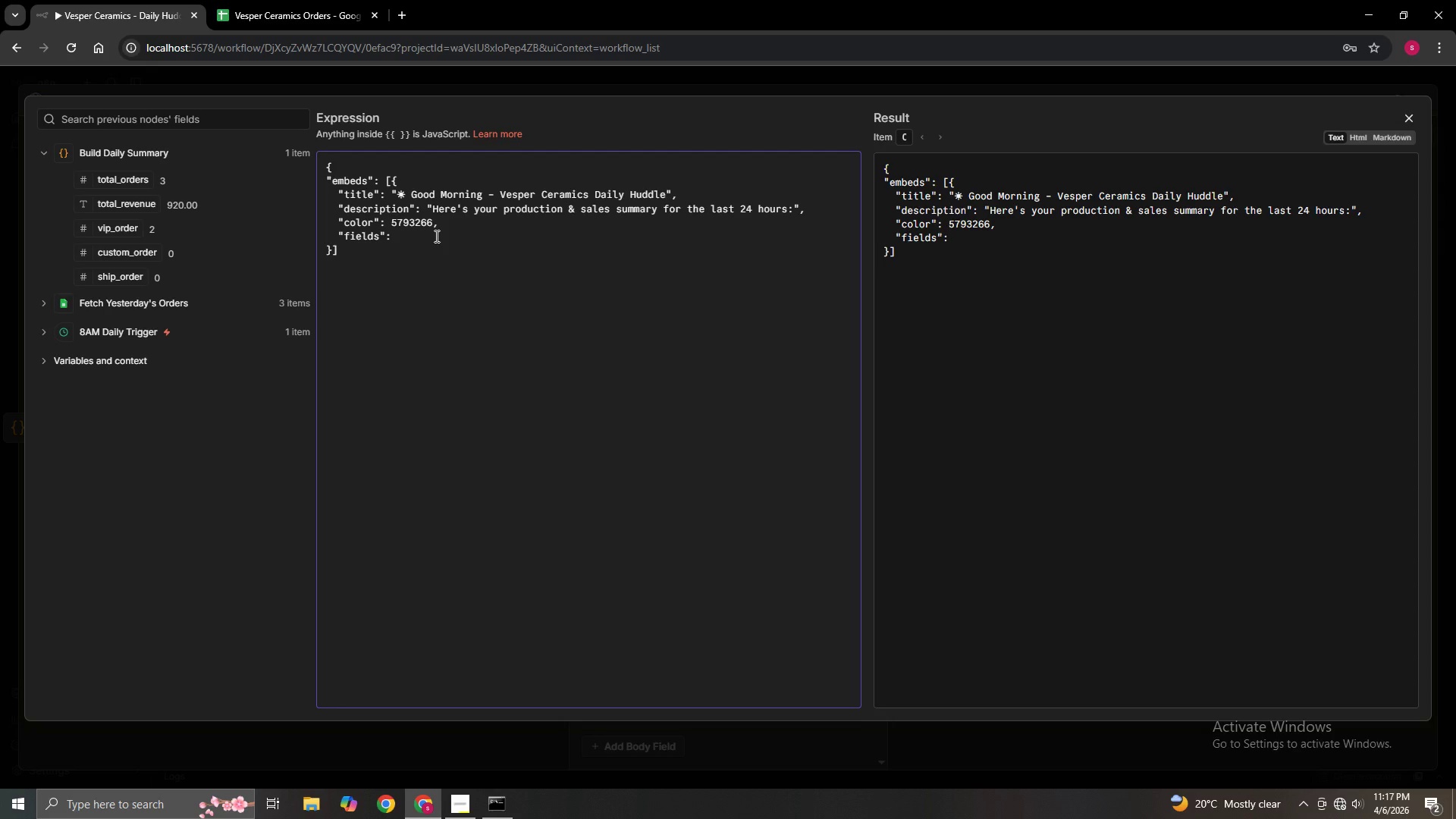 
key(BracketLeft)
 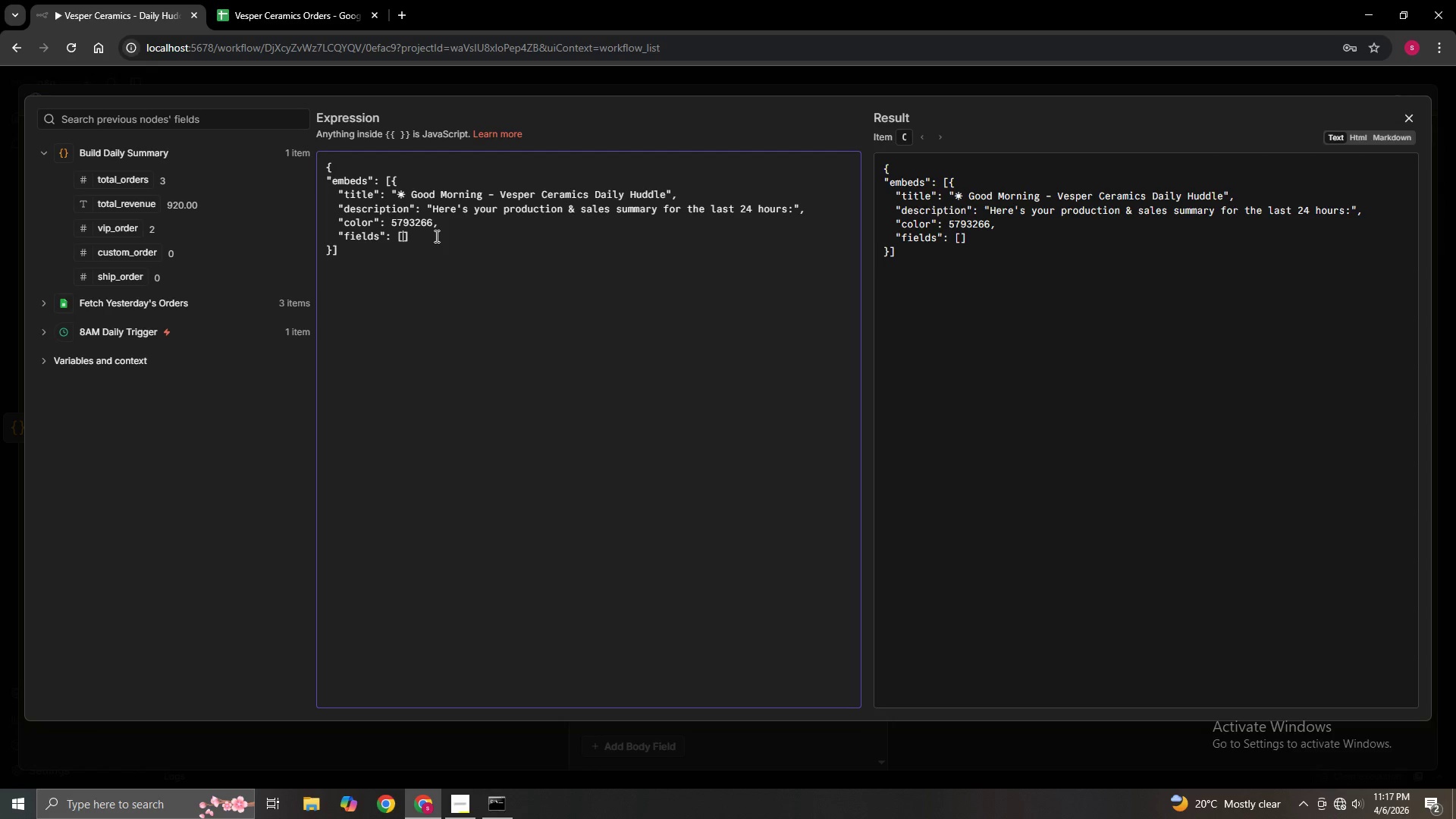 
key(Enter)
 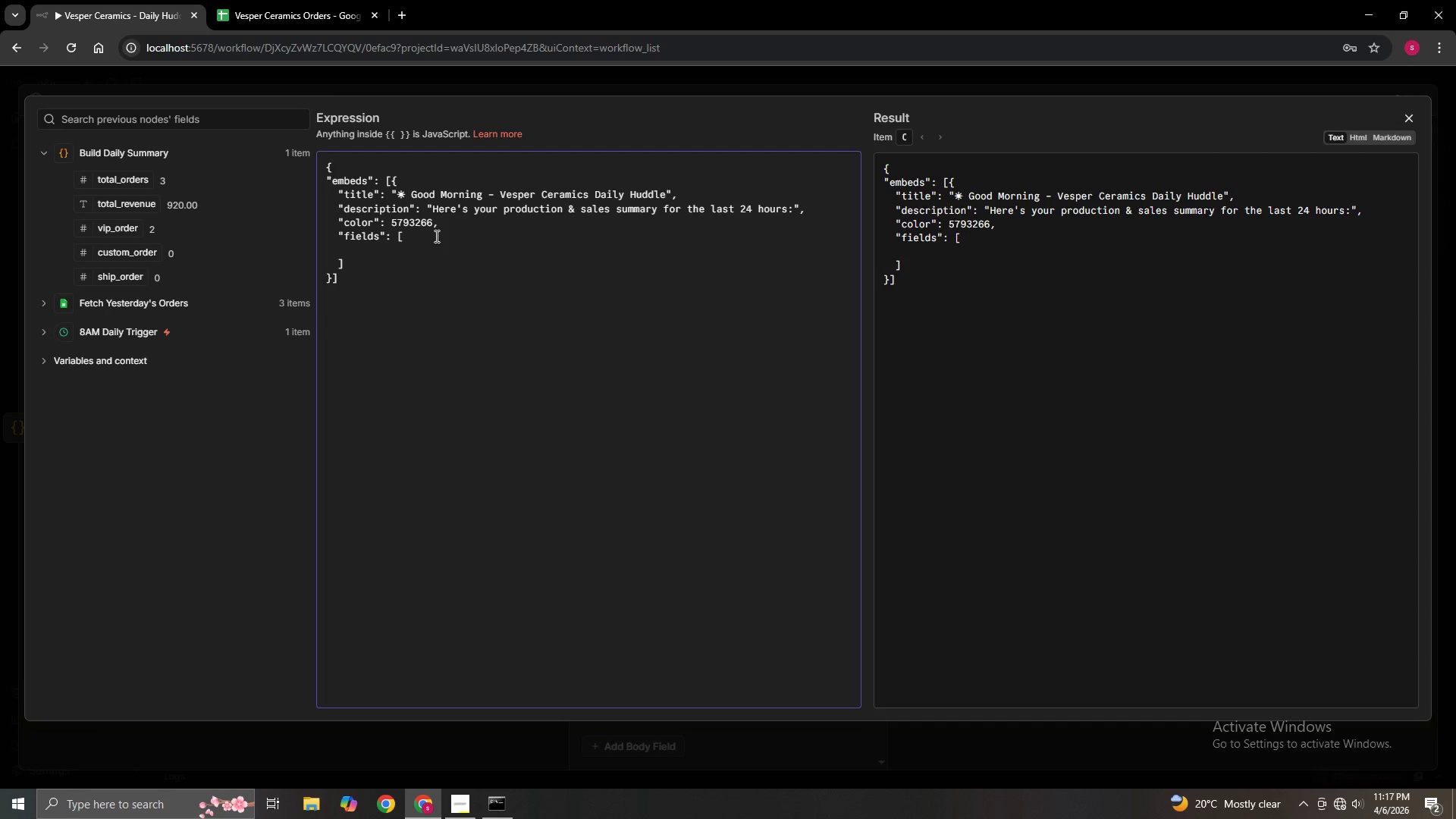 
key(Space)
 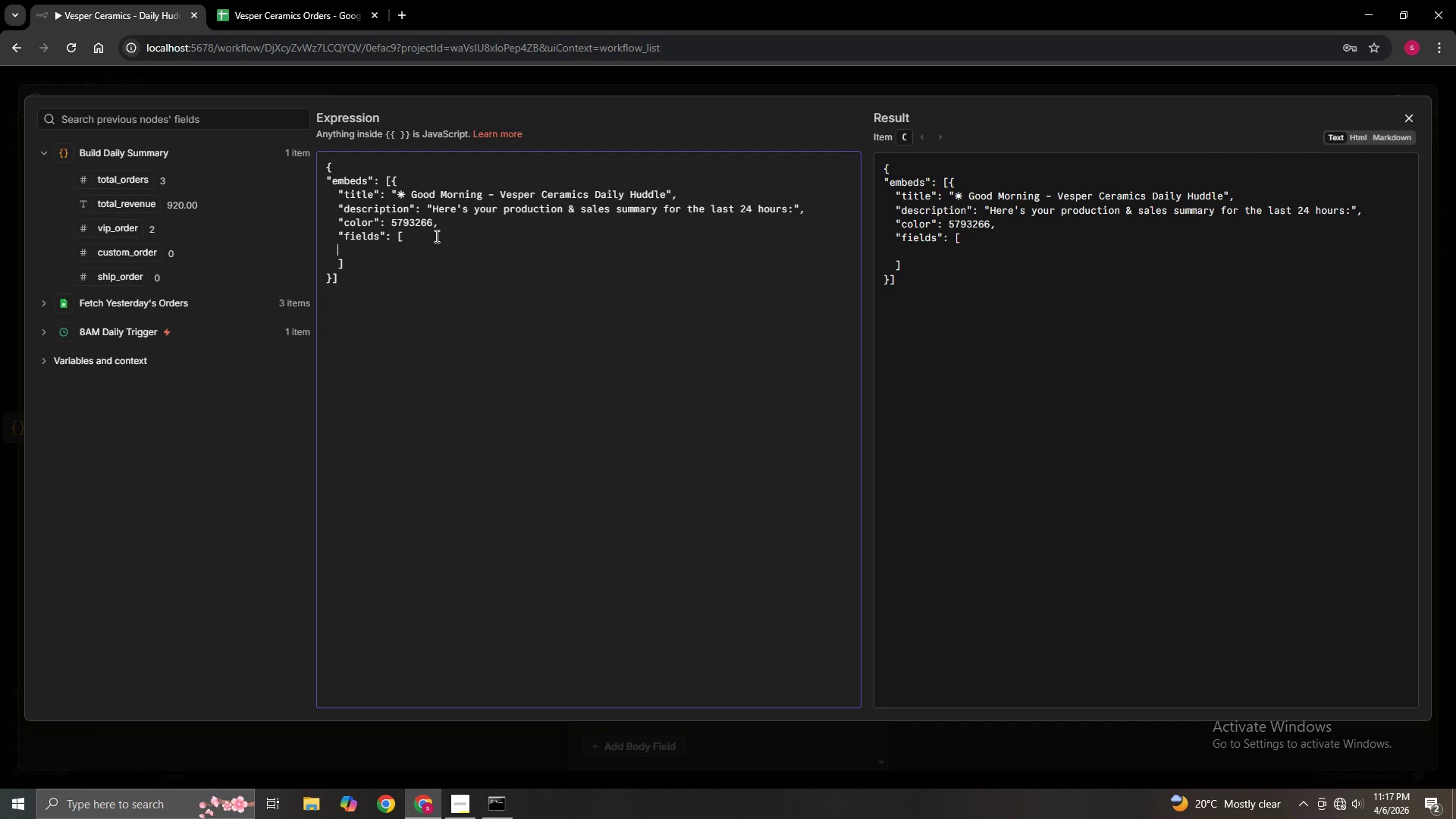 
key(Space)
 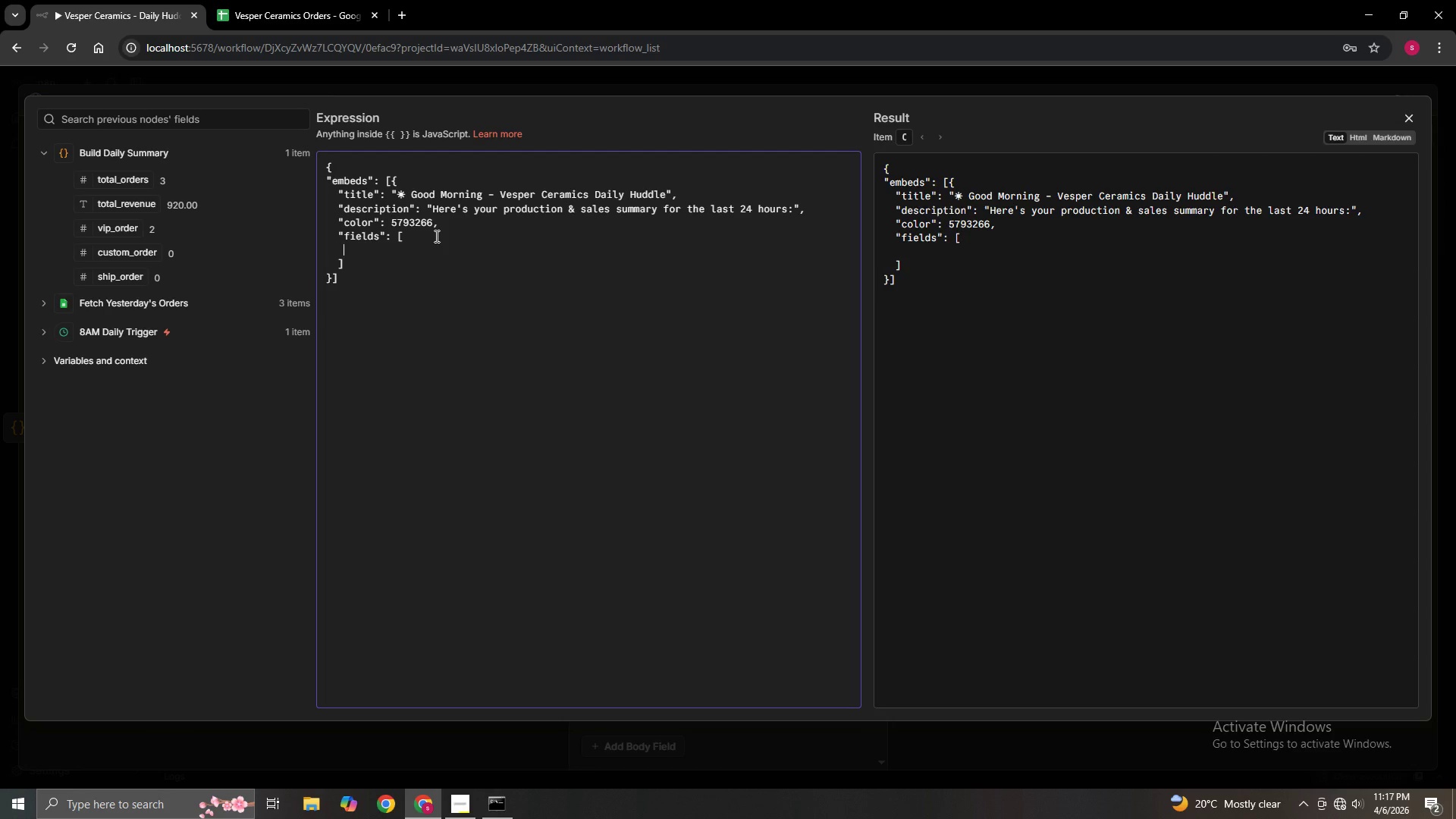 
key(Space)
 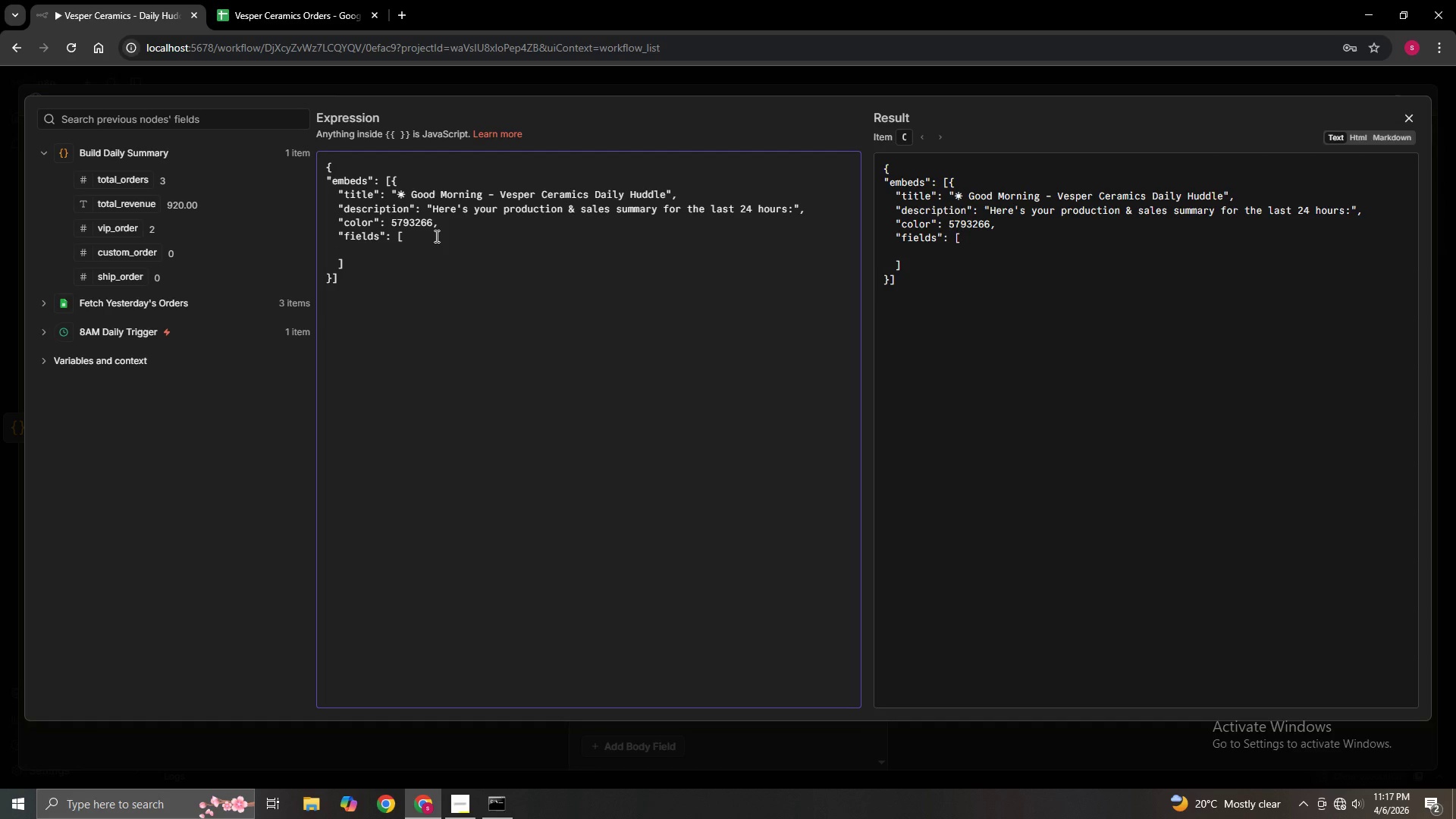 
key(Shift+BracketLeft)
 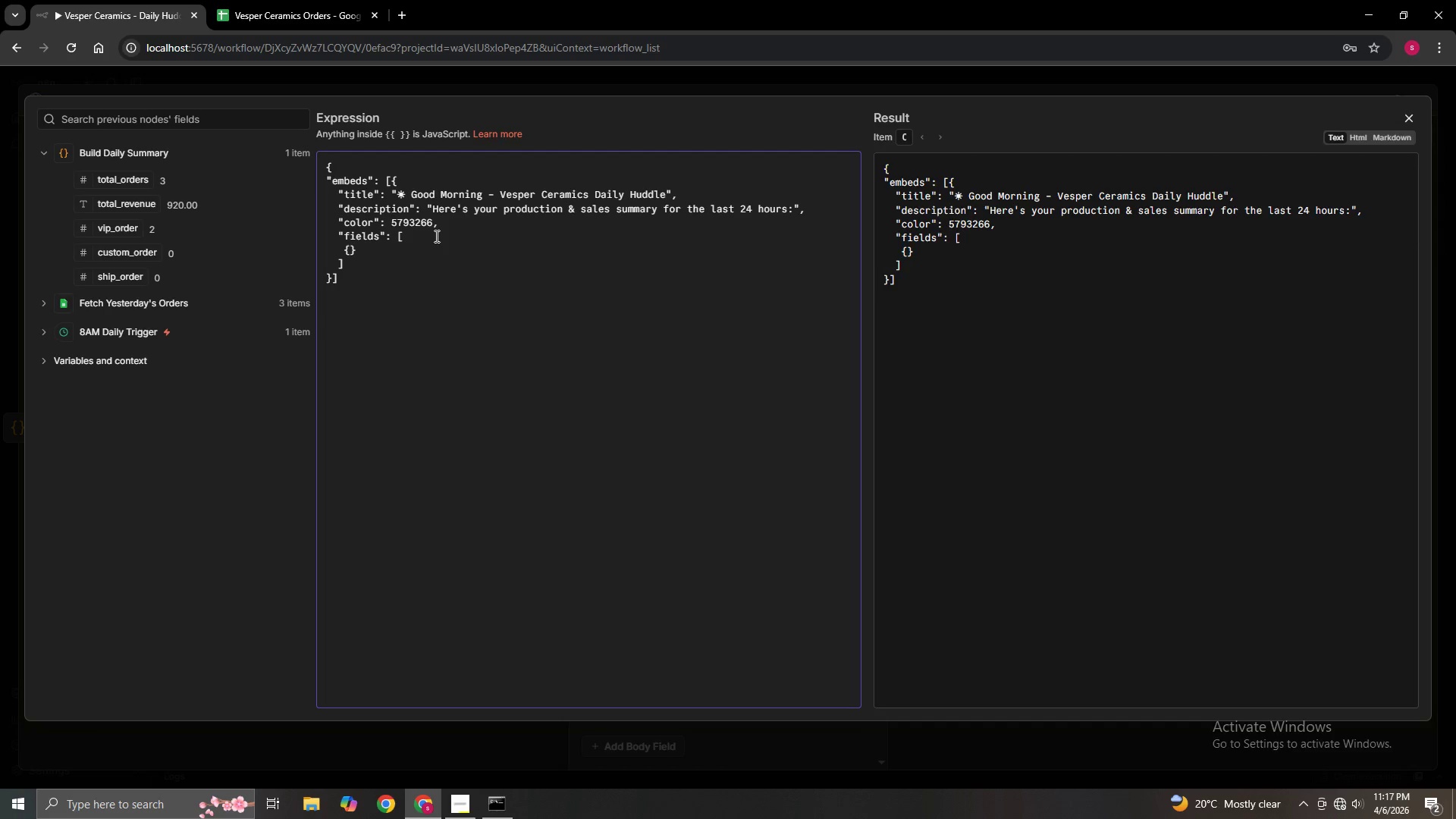 
wait(18.27)
 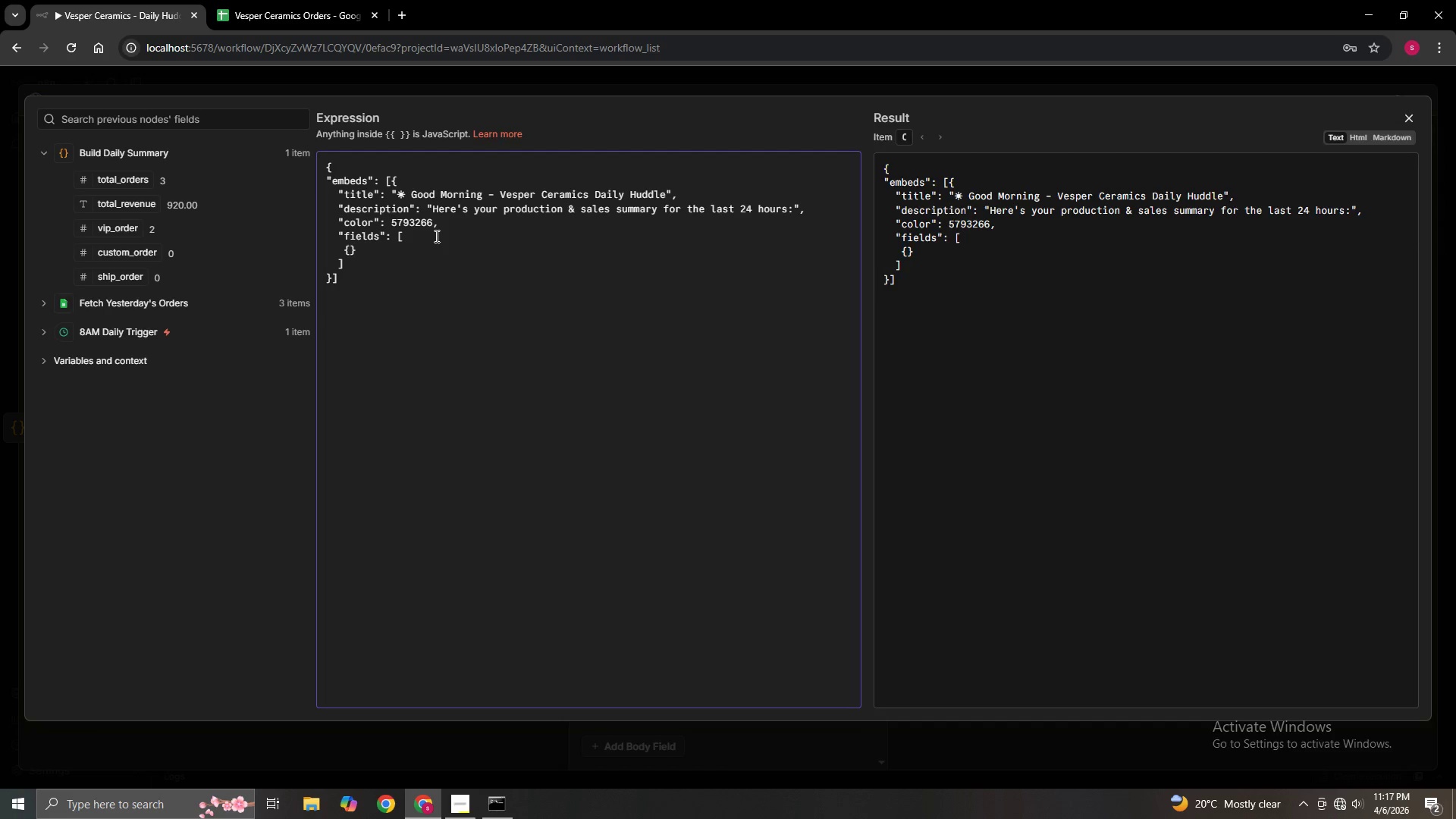 
type( "name)
 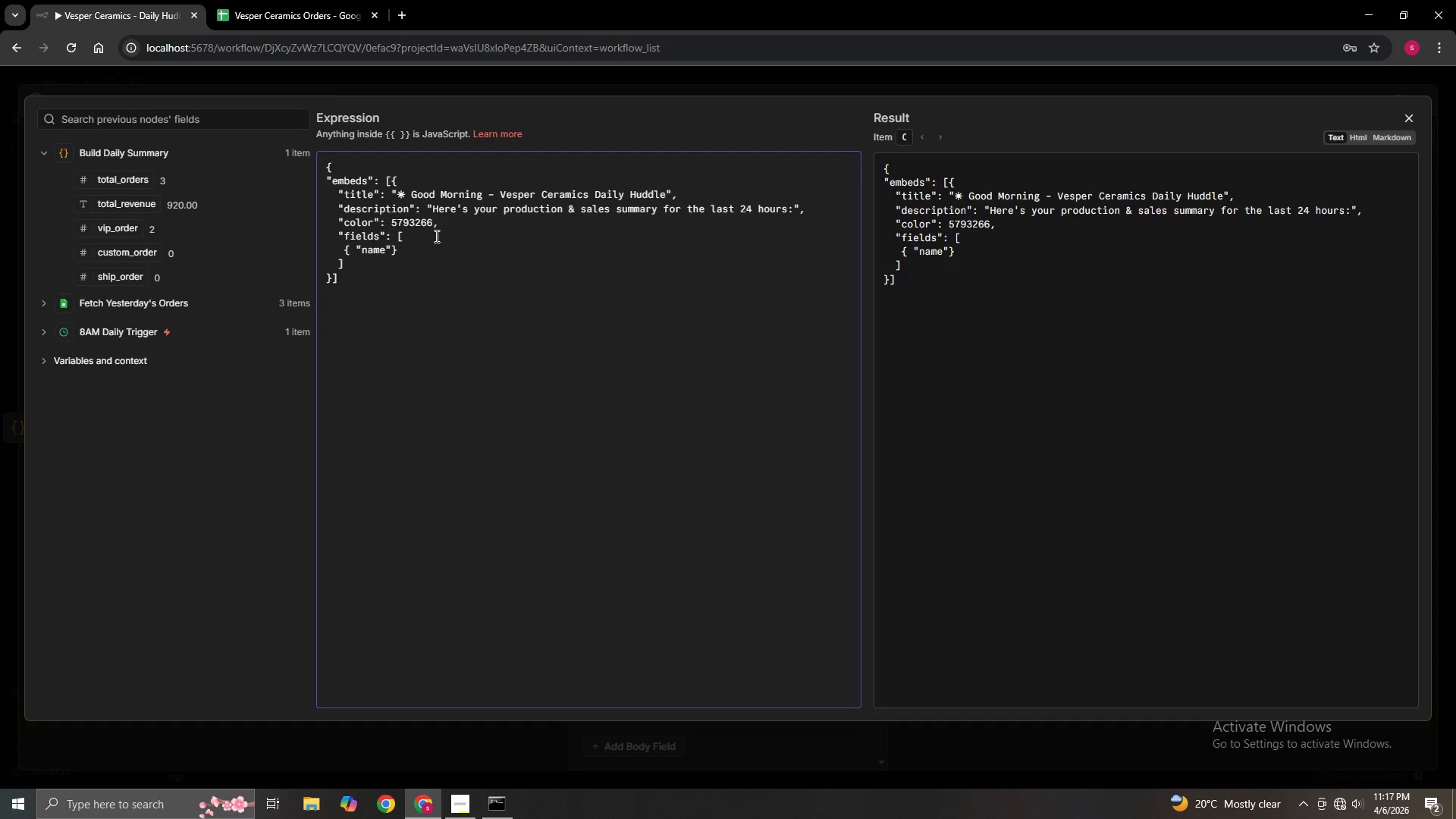 
key(ArrowRight)
 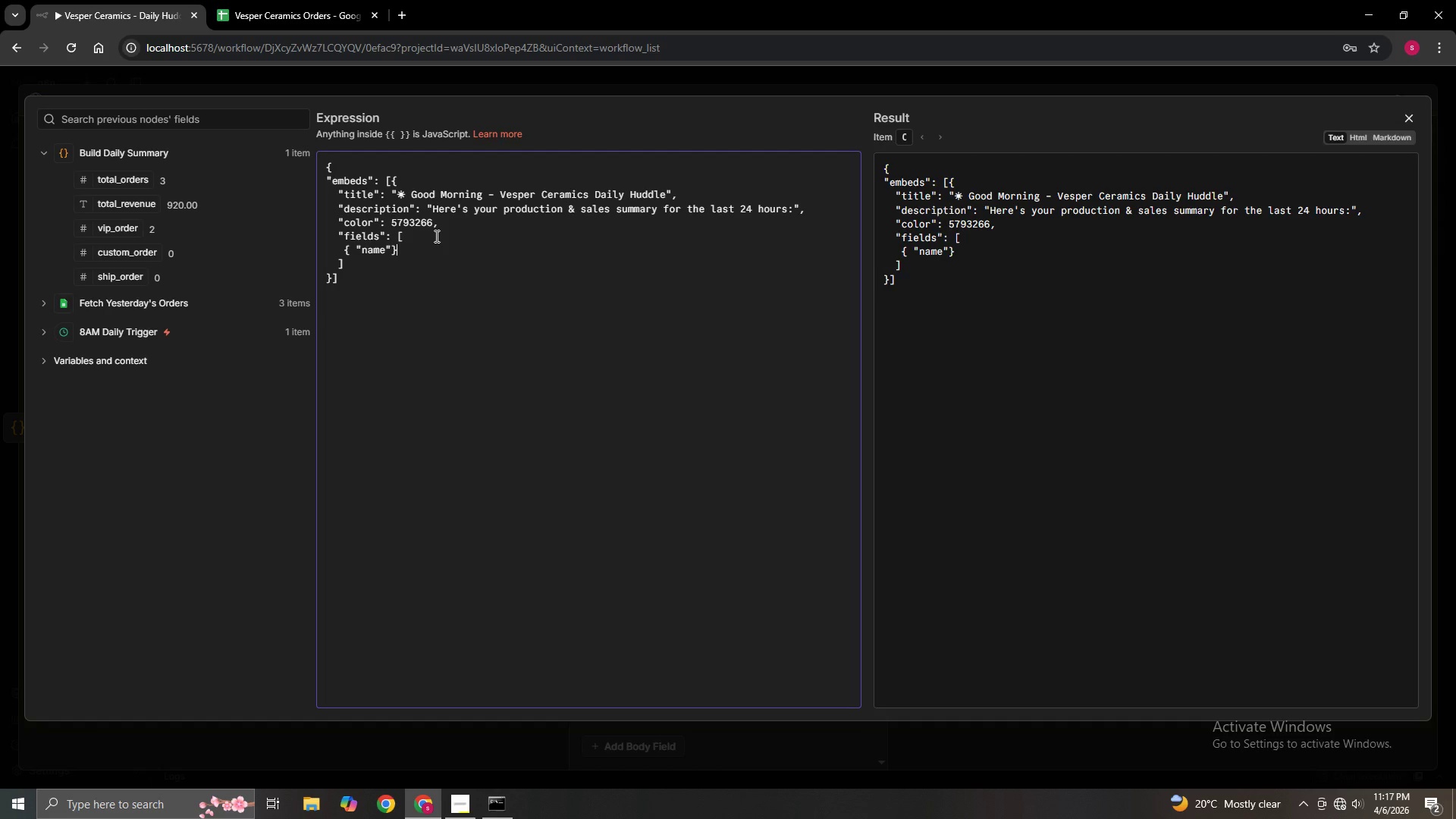 
key(ArrowRight)
 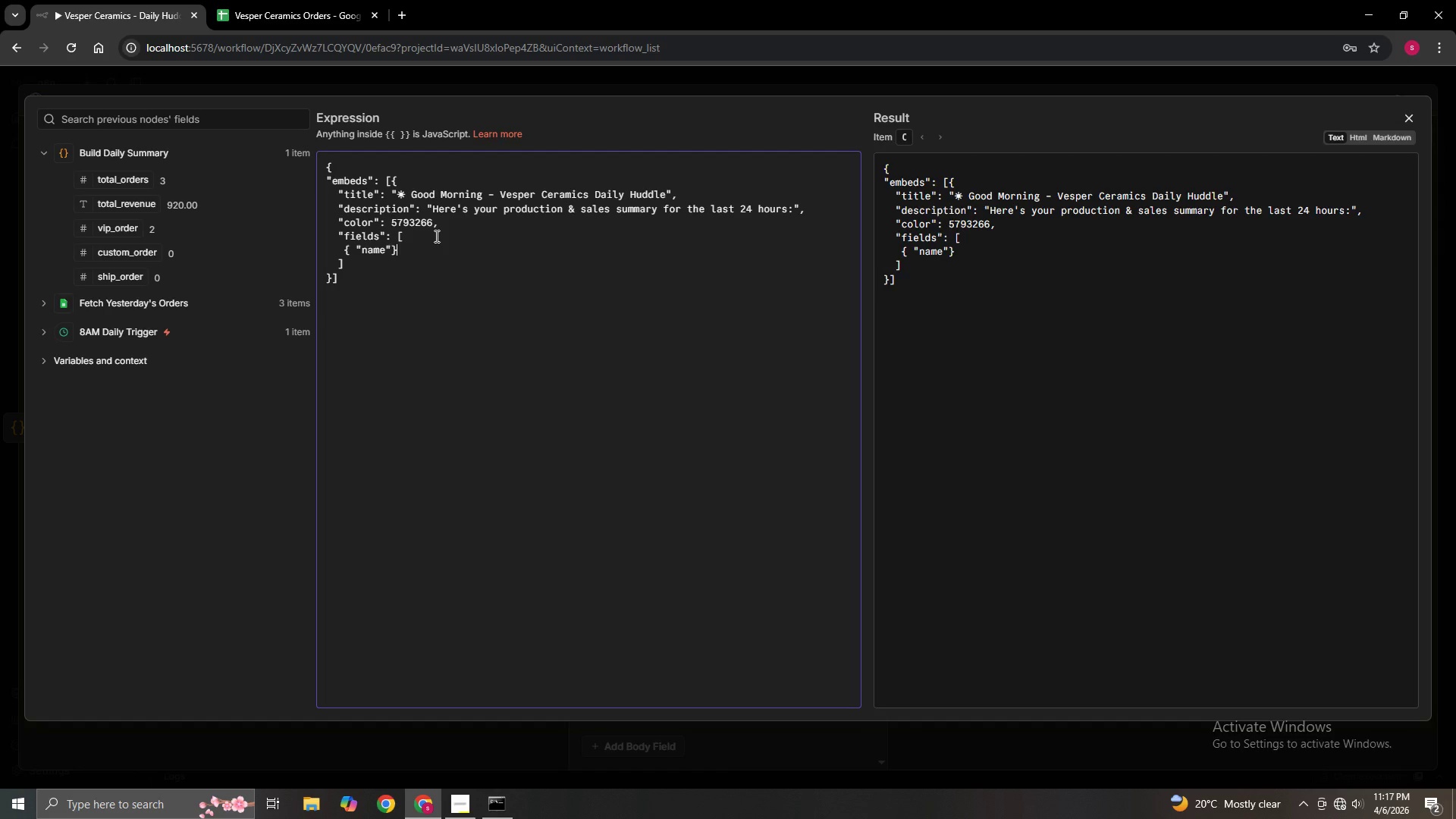 
key(ArrowLeft)
 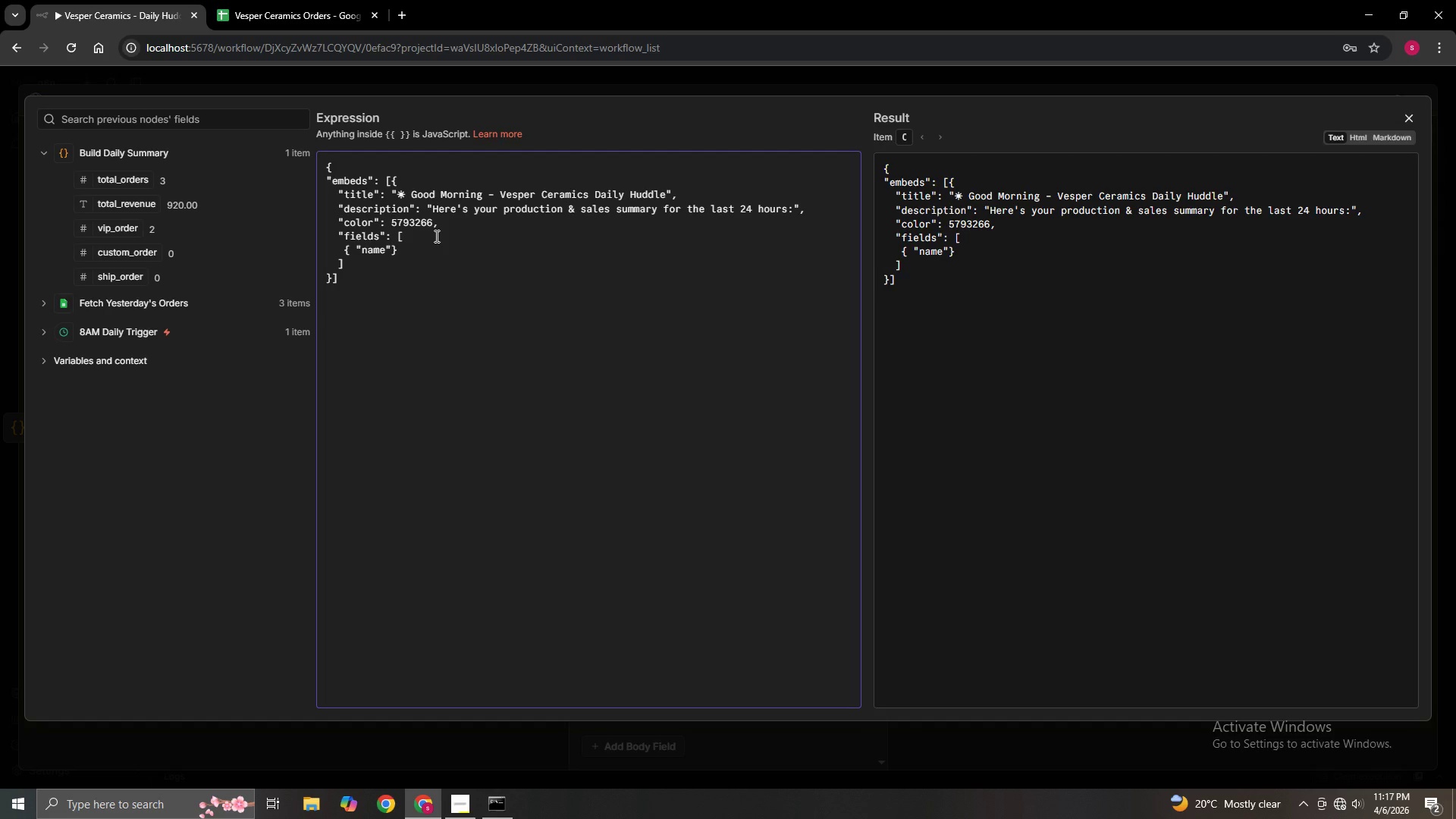 
key(Shift+Semicolon)
 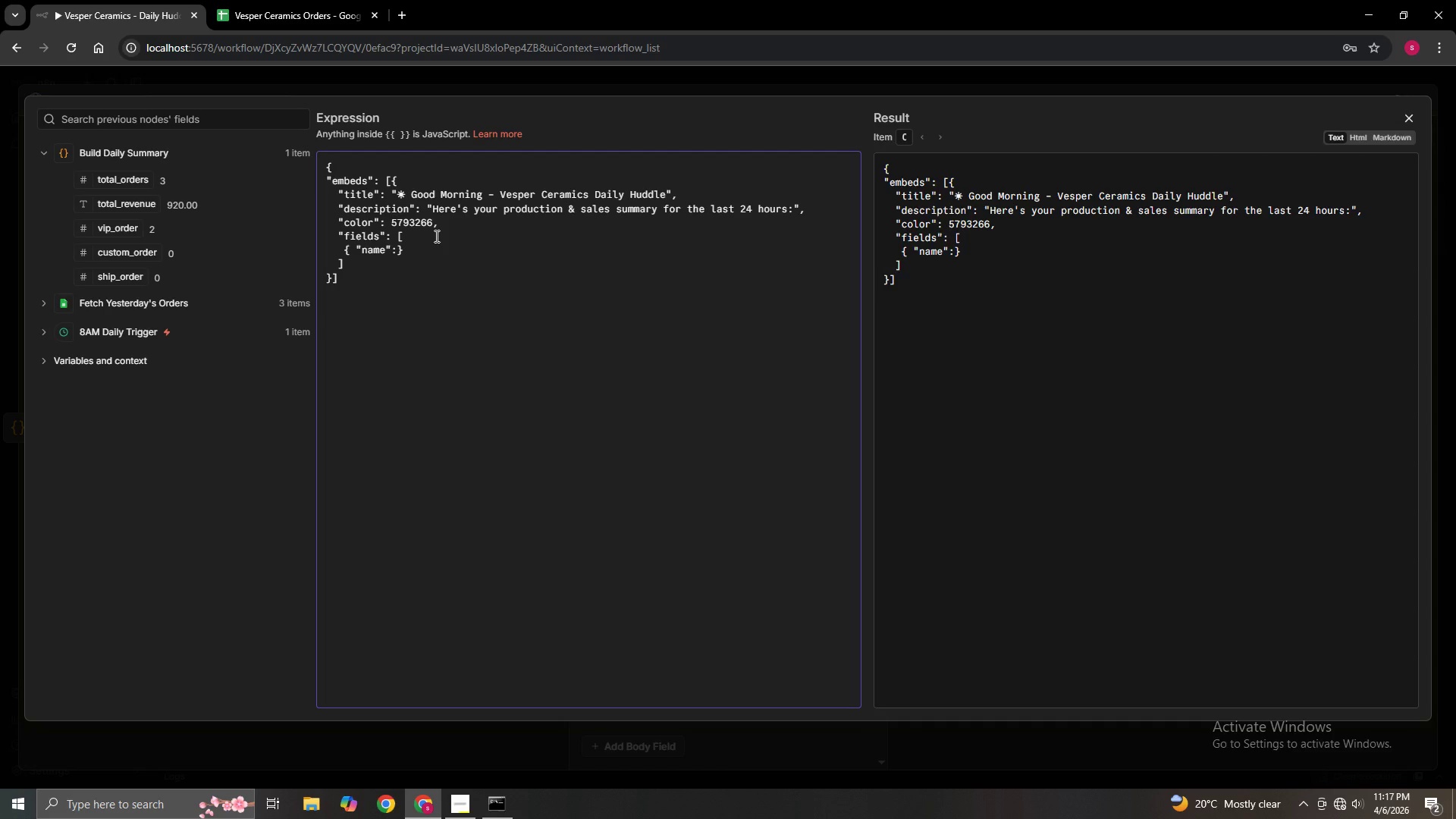 
key(Space)
 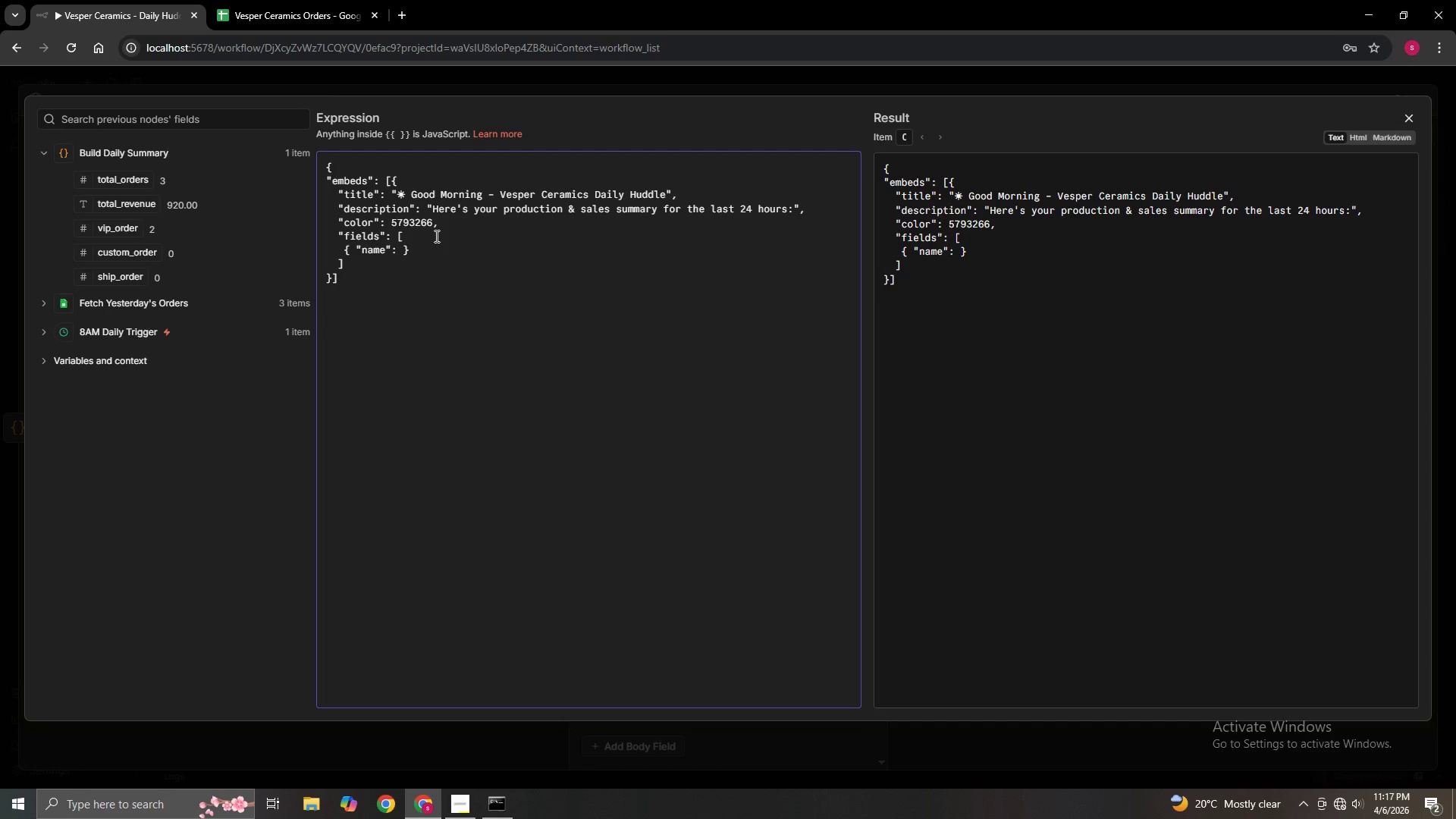 
key(Shift+Quote)
 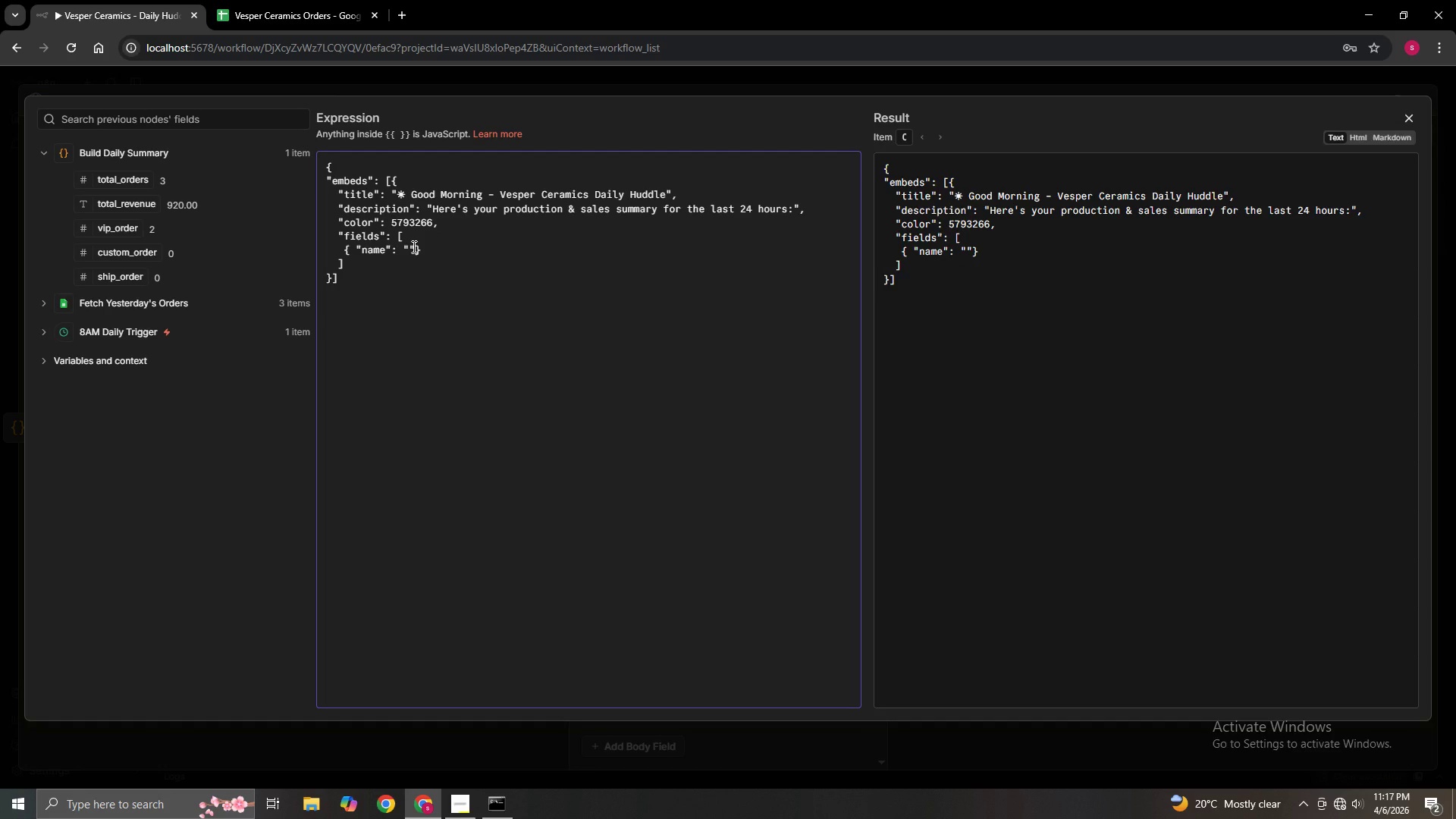 
right_click([406, 248])
 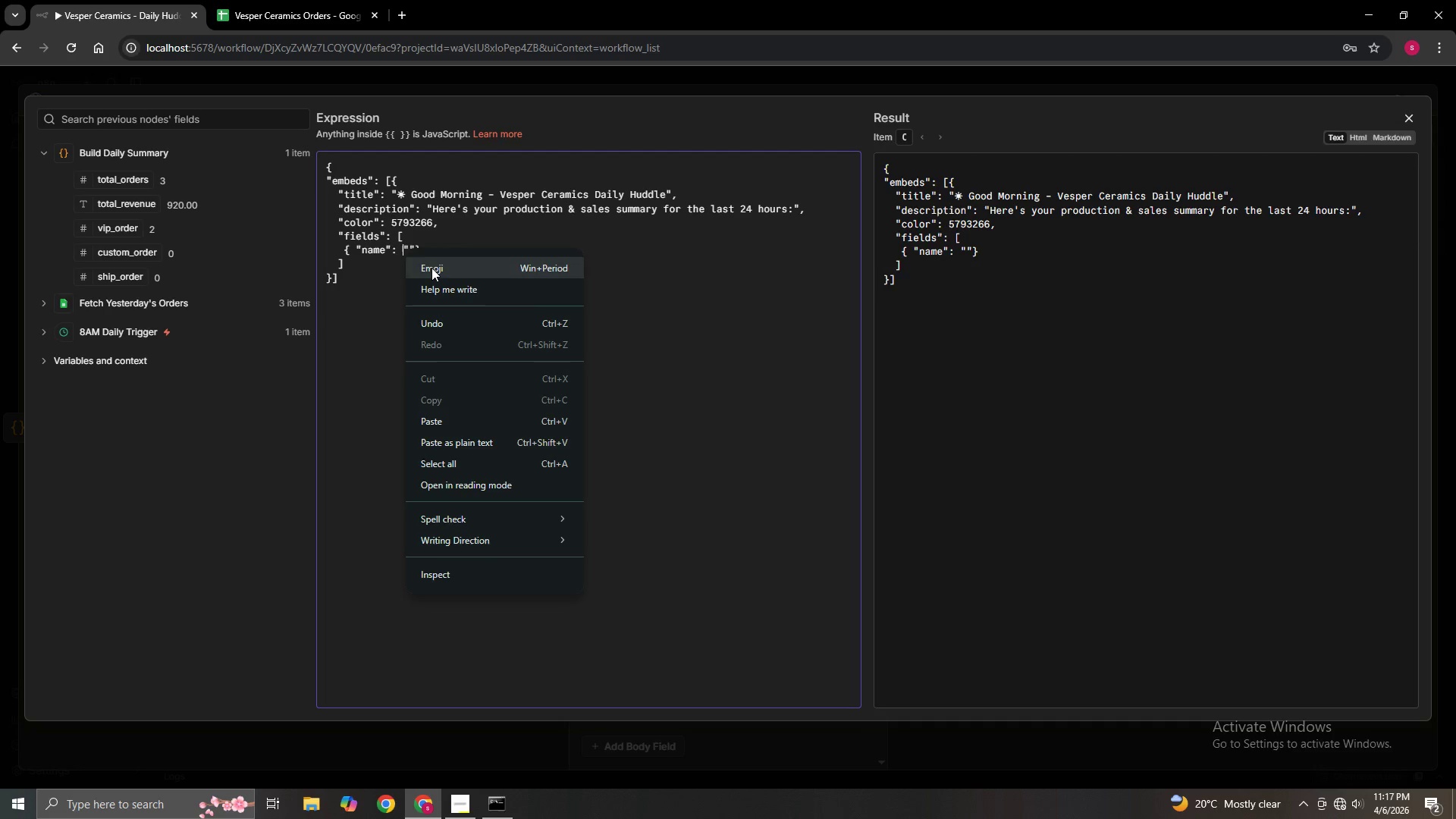 
left_click([431, 268])
 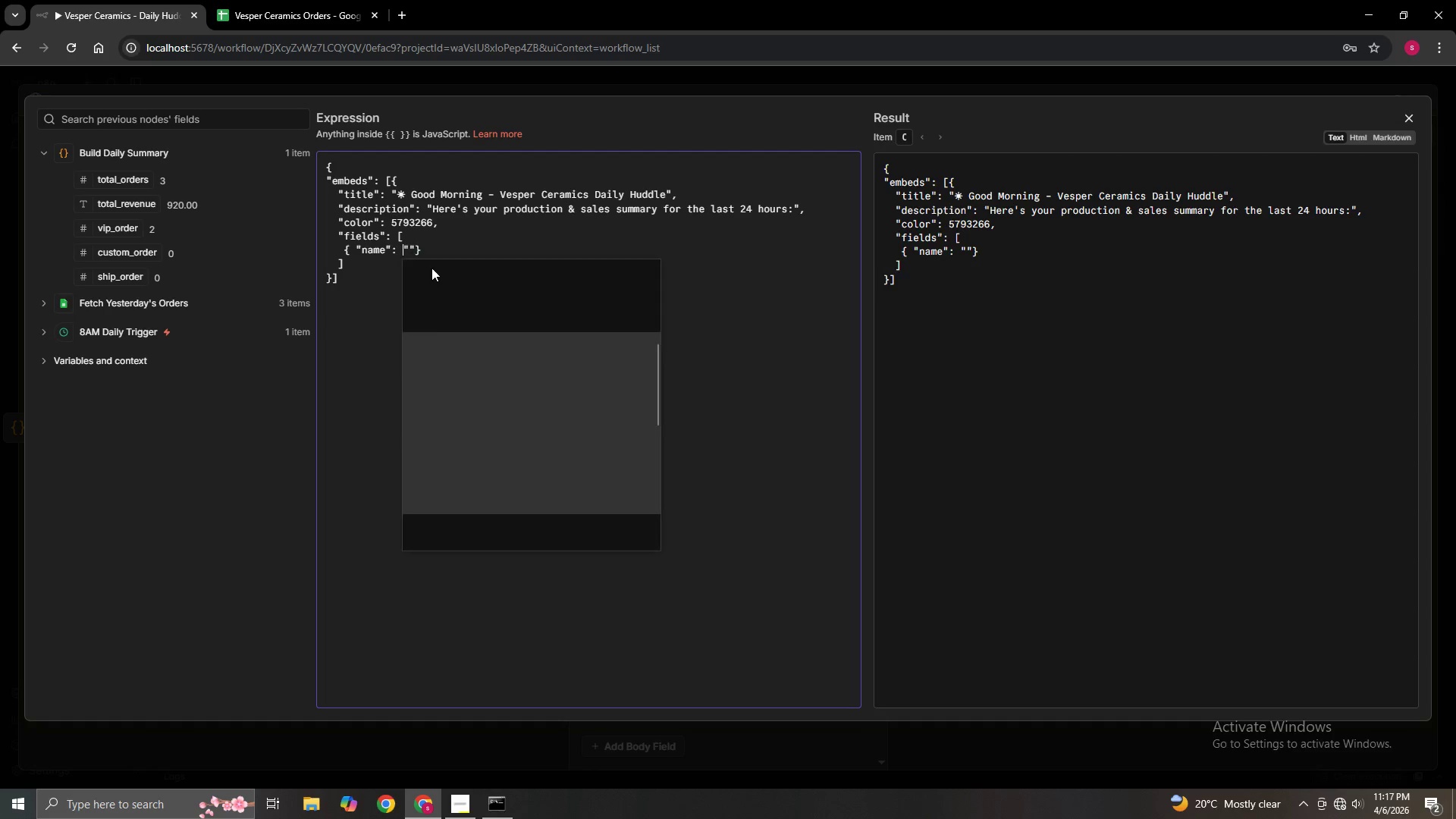 
key(Meta+MetaLeft)
 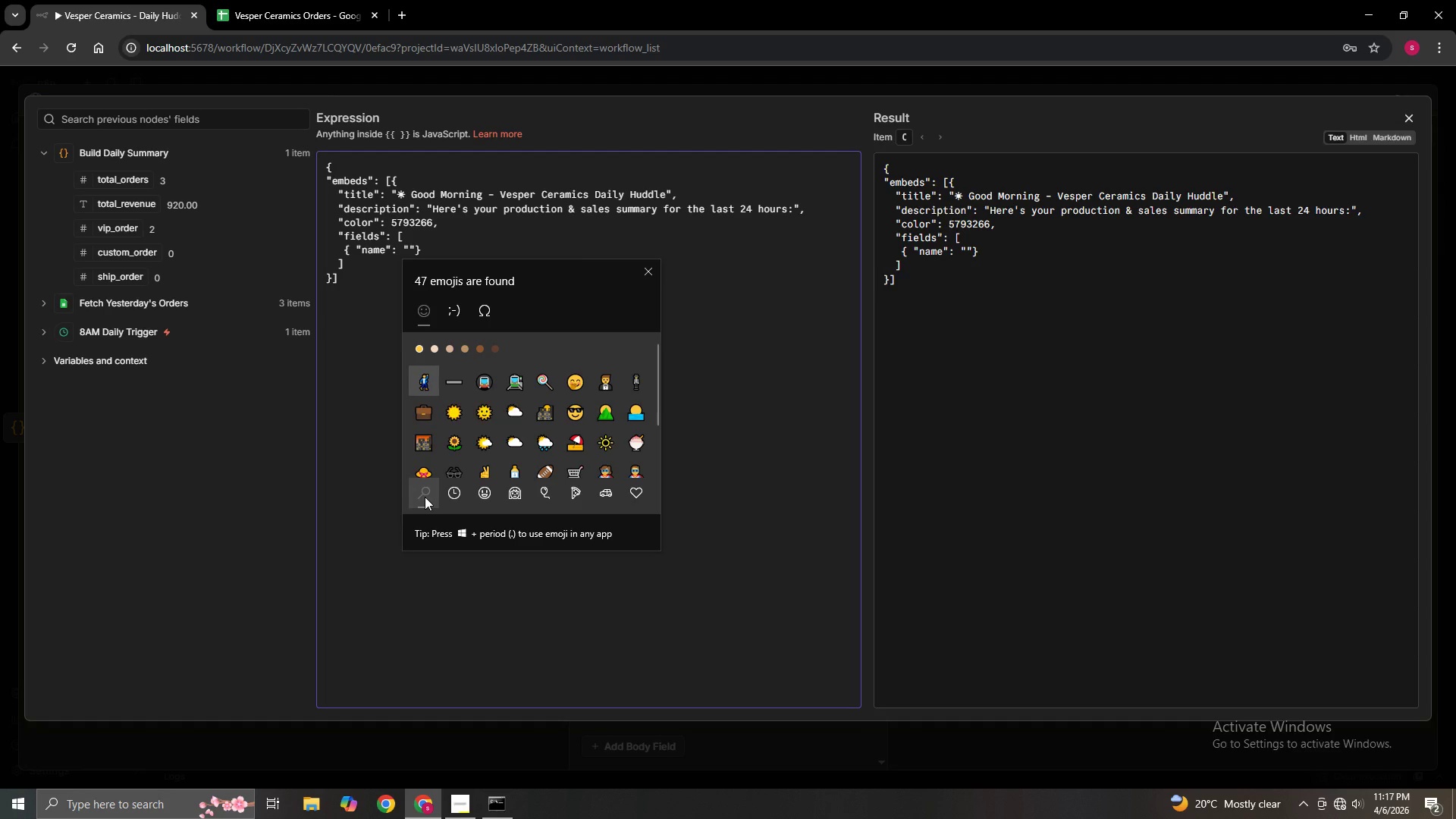 
key(Meta+Period)
 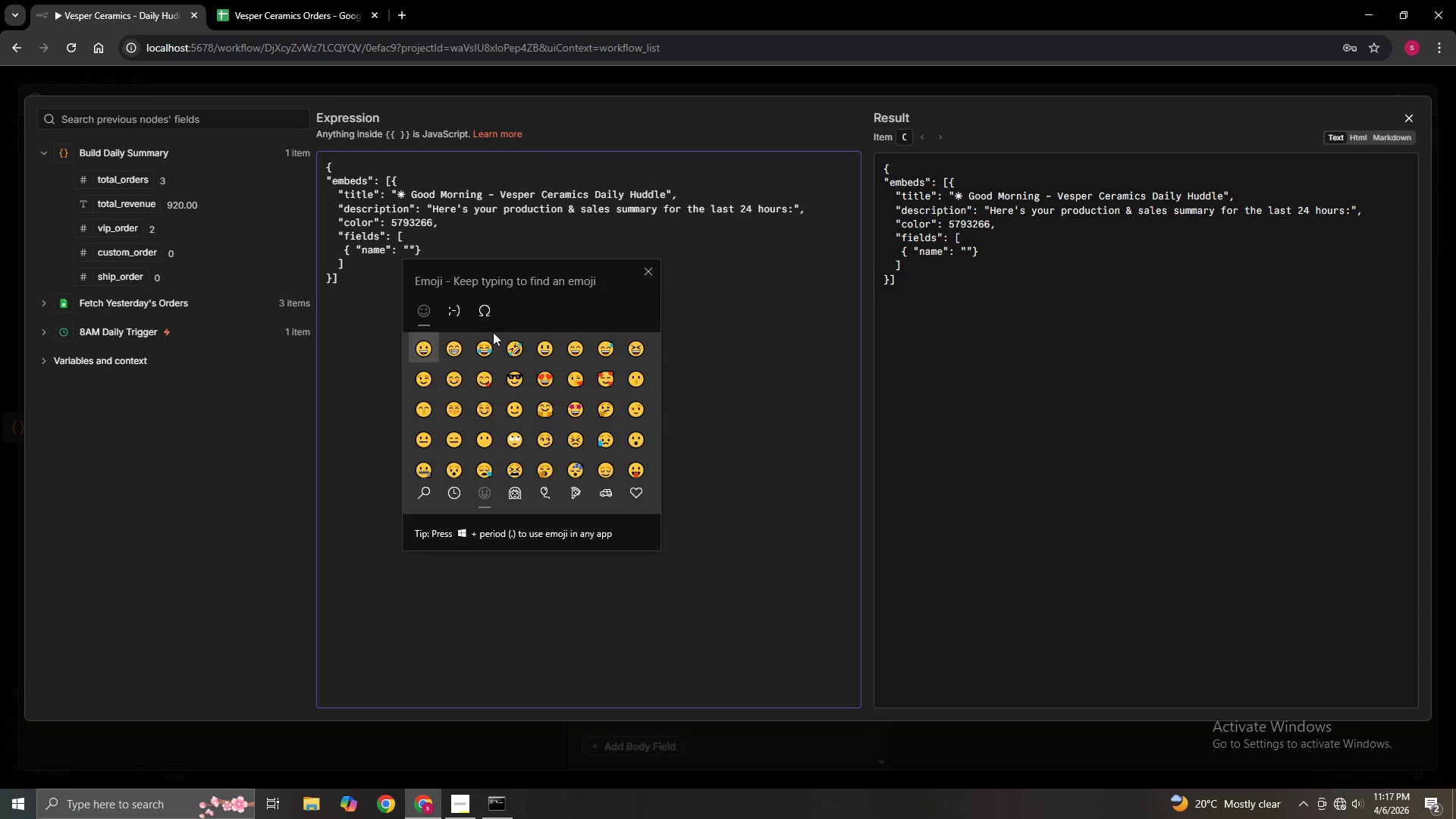 
type(box)
 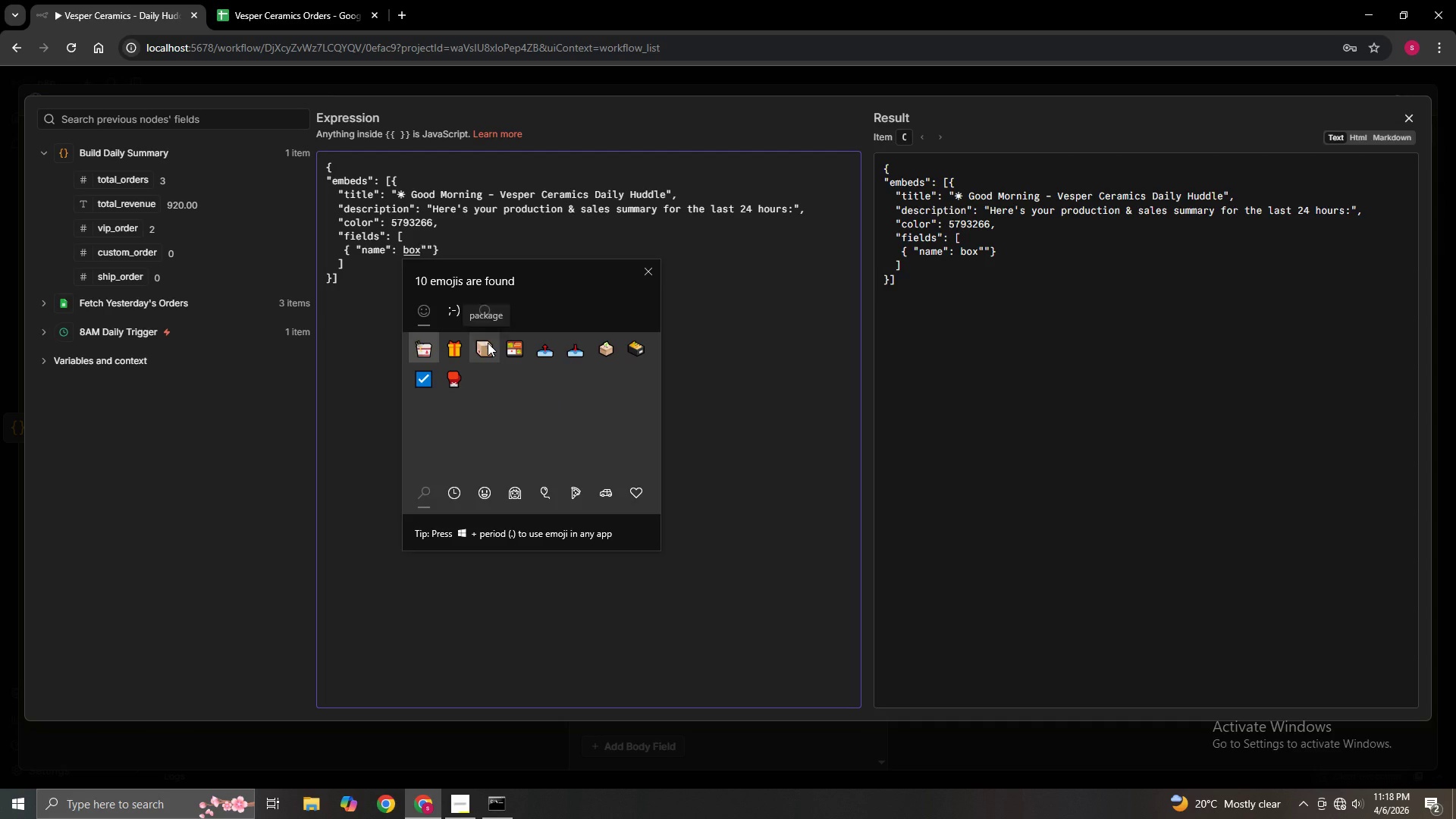 
left_click([488, 343])
 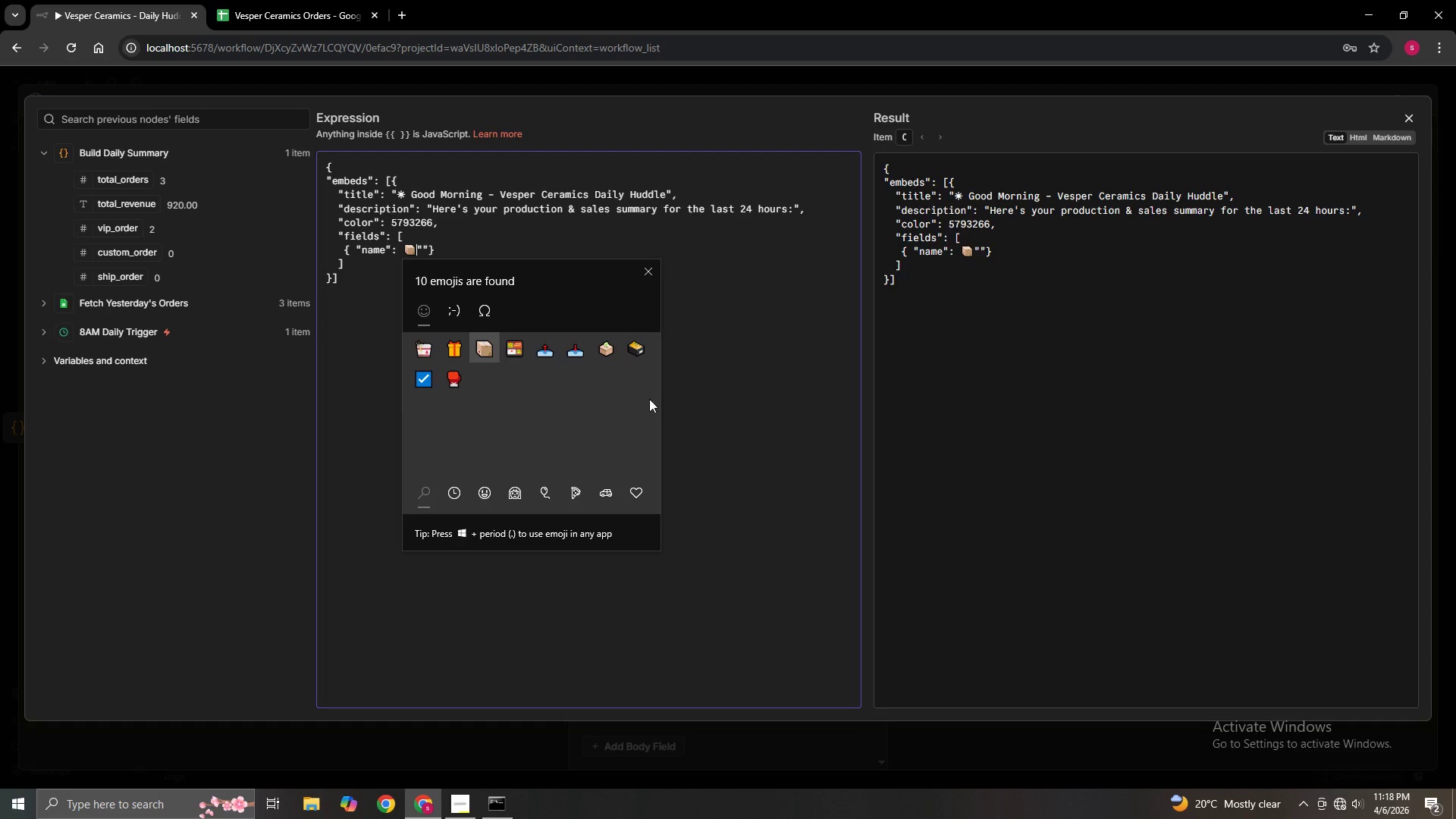 
left_click([748, 449])
 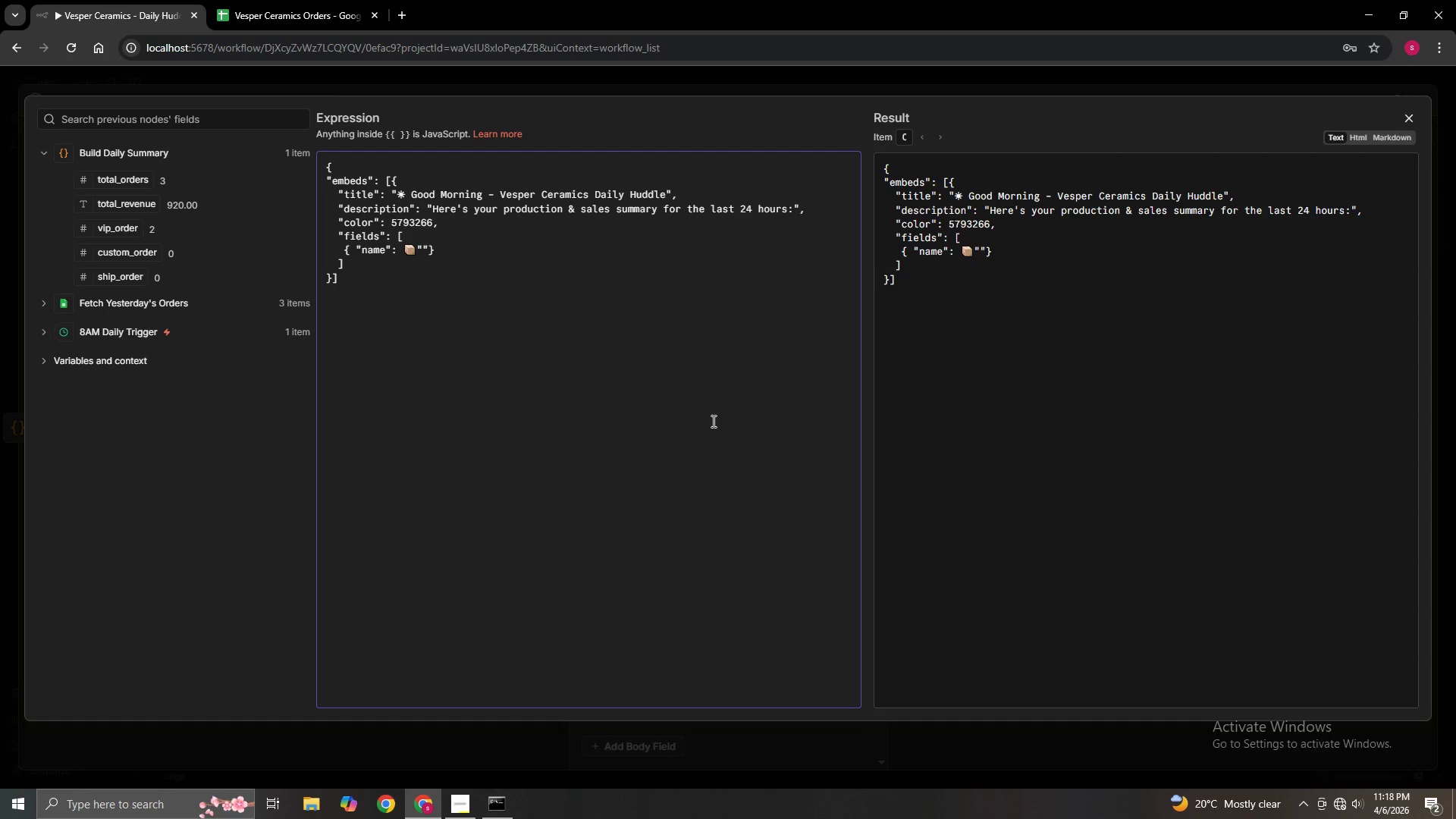 
key(Delete)
 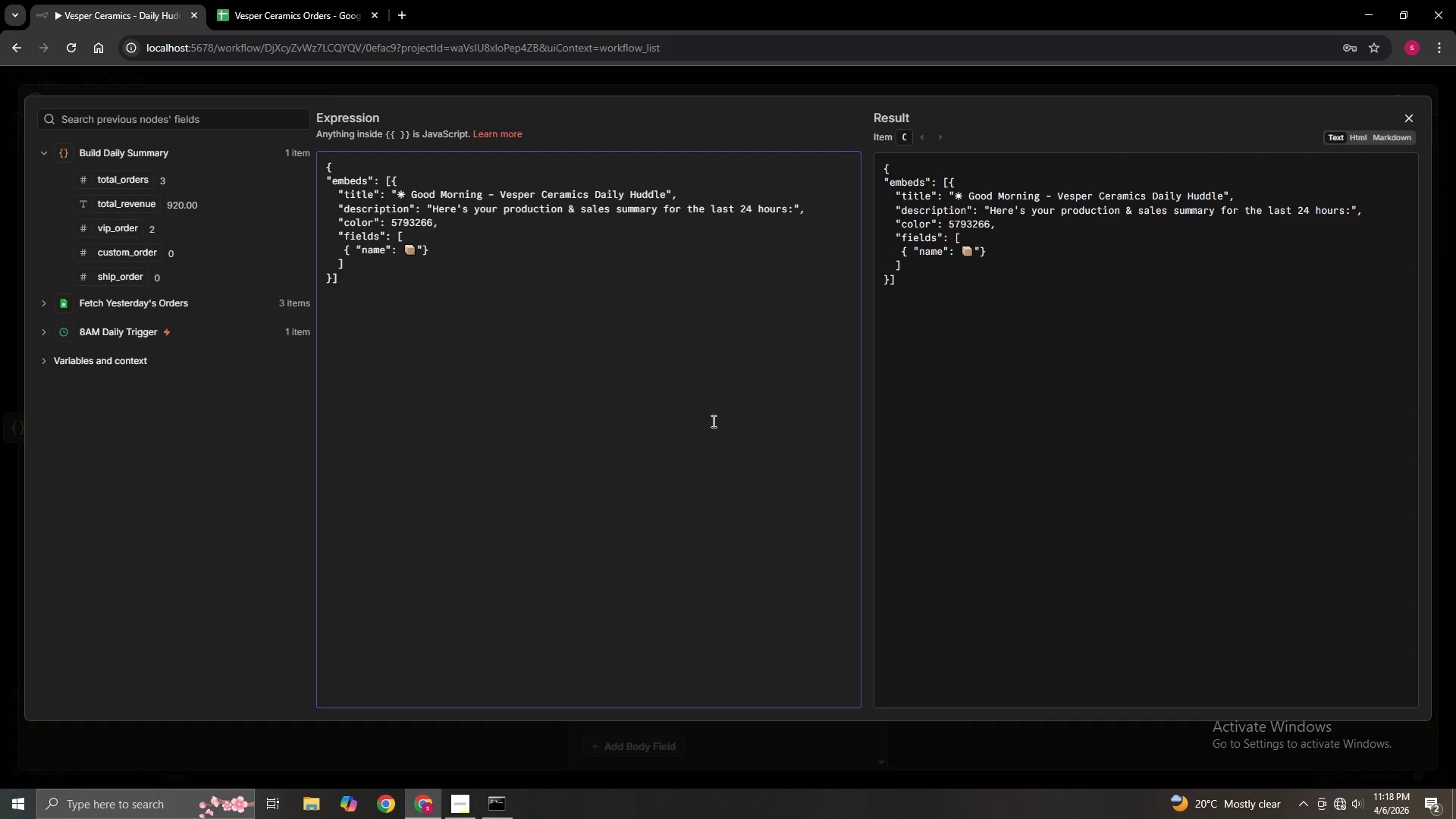 
key(ArrowLeft)
 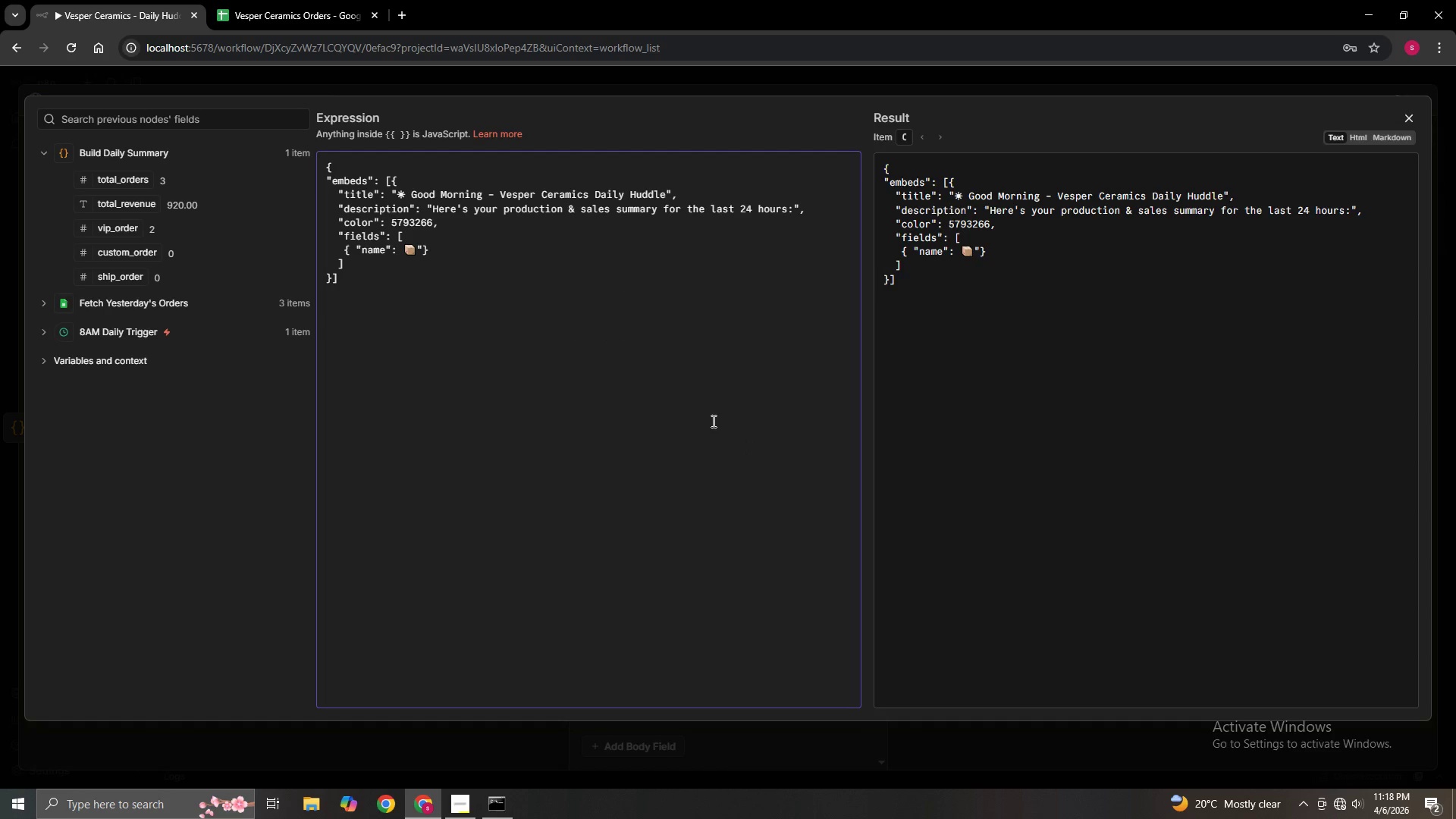 
key(Shift+Quote)
 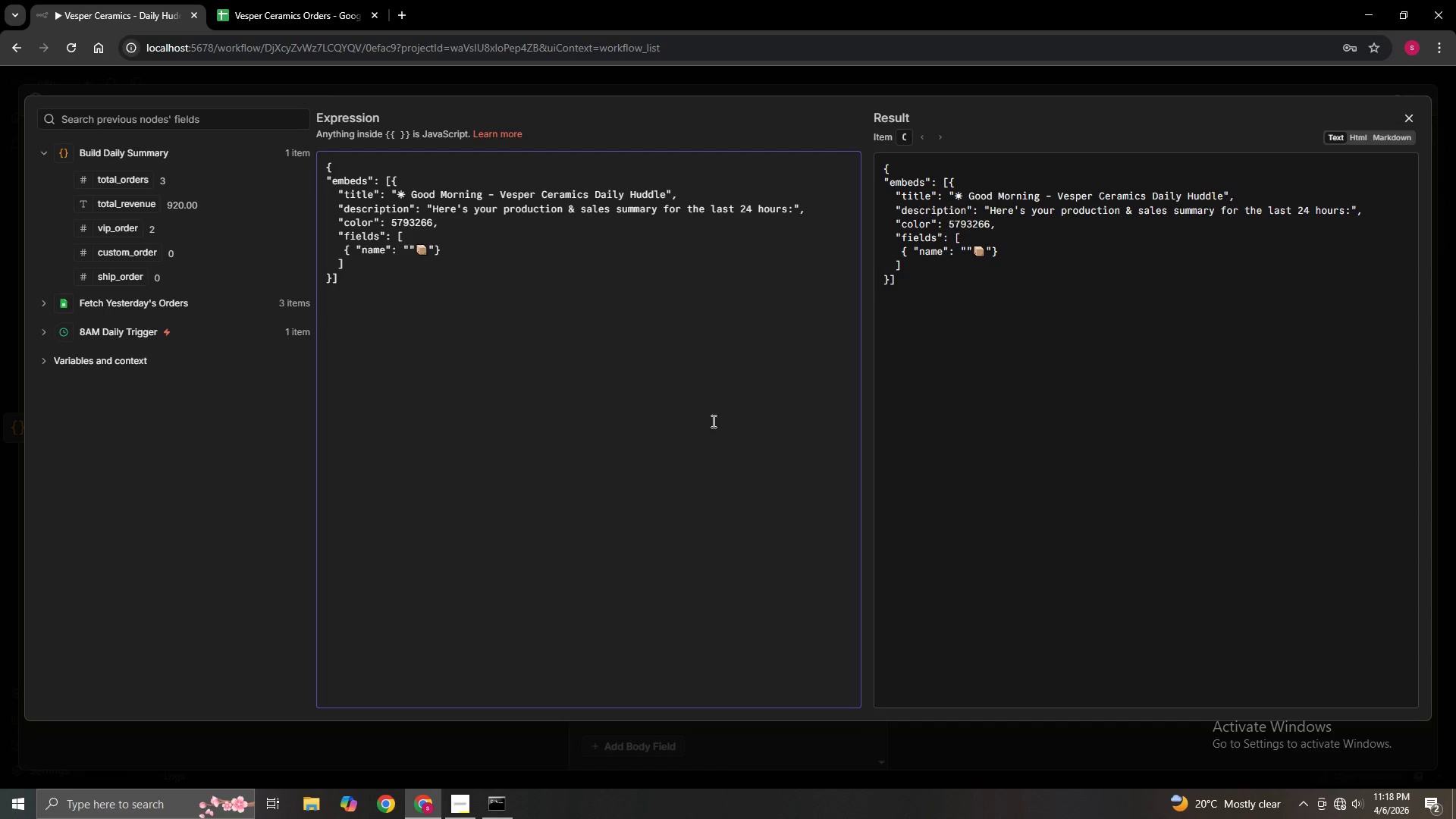 
key(ArrowRight)
 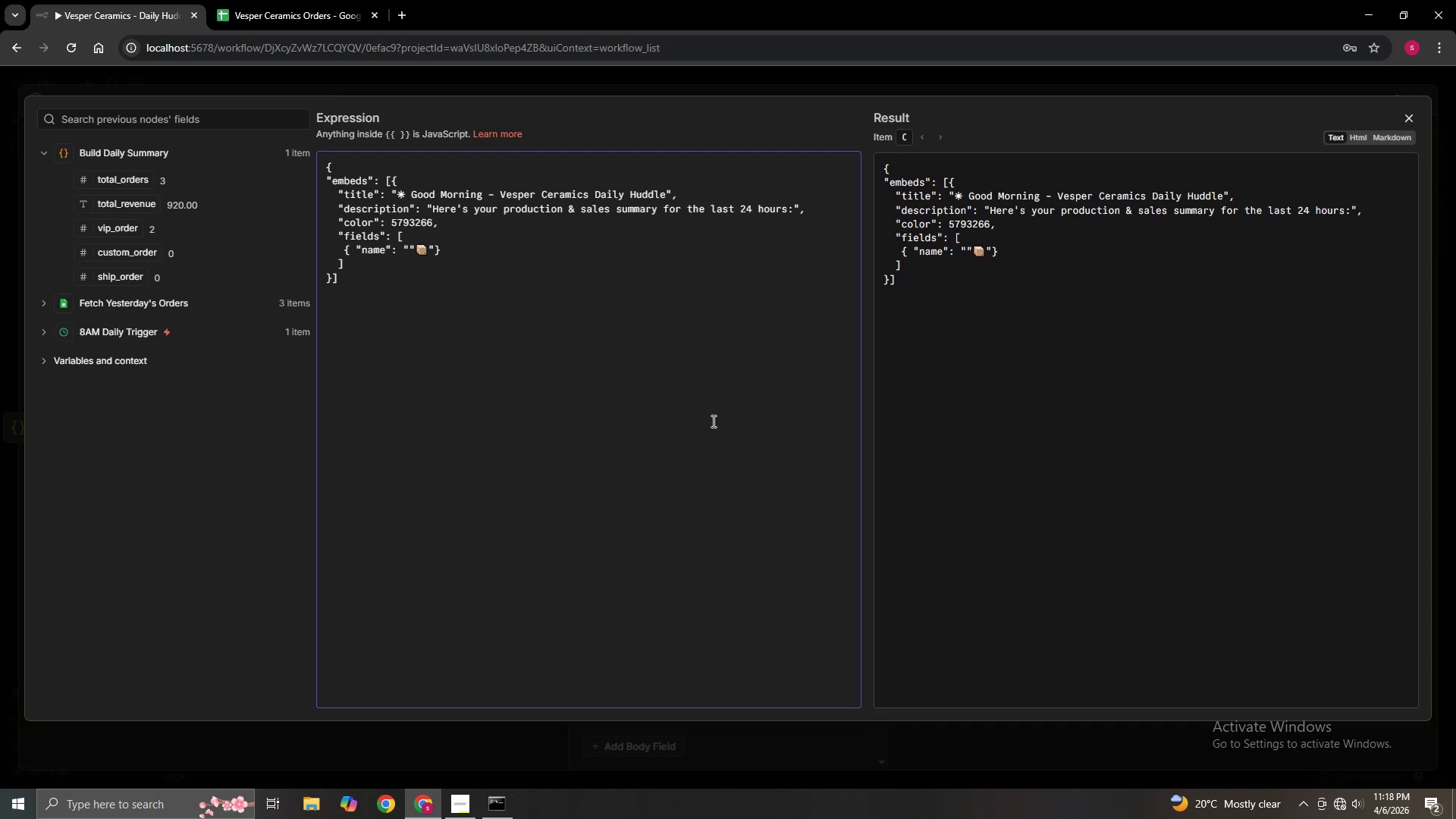 
key(Backspace)
 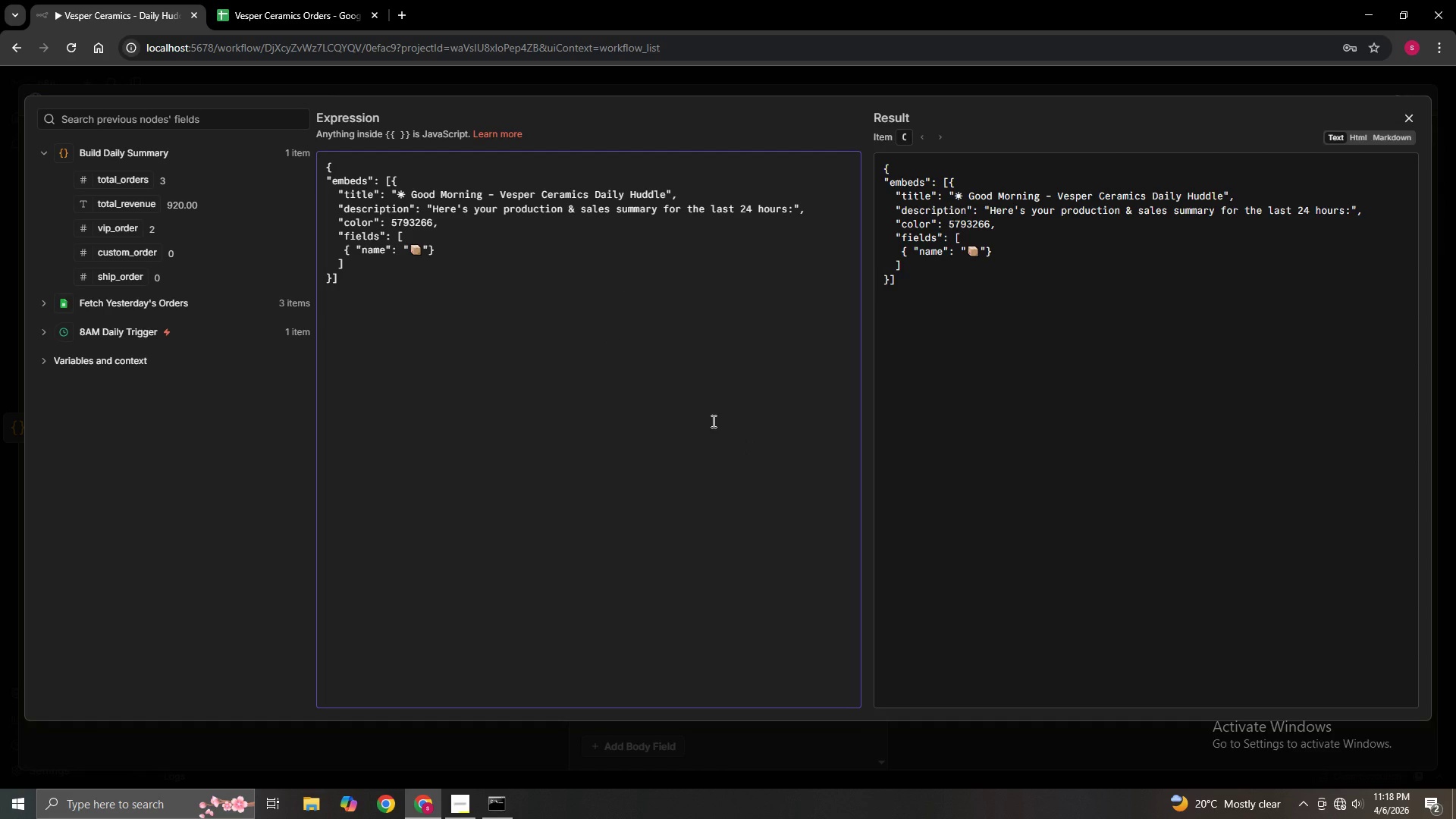 
key(ArrowRight)
 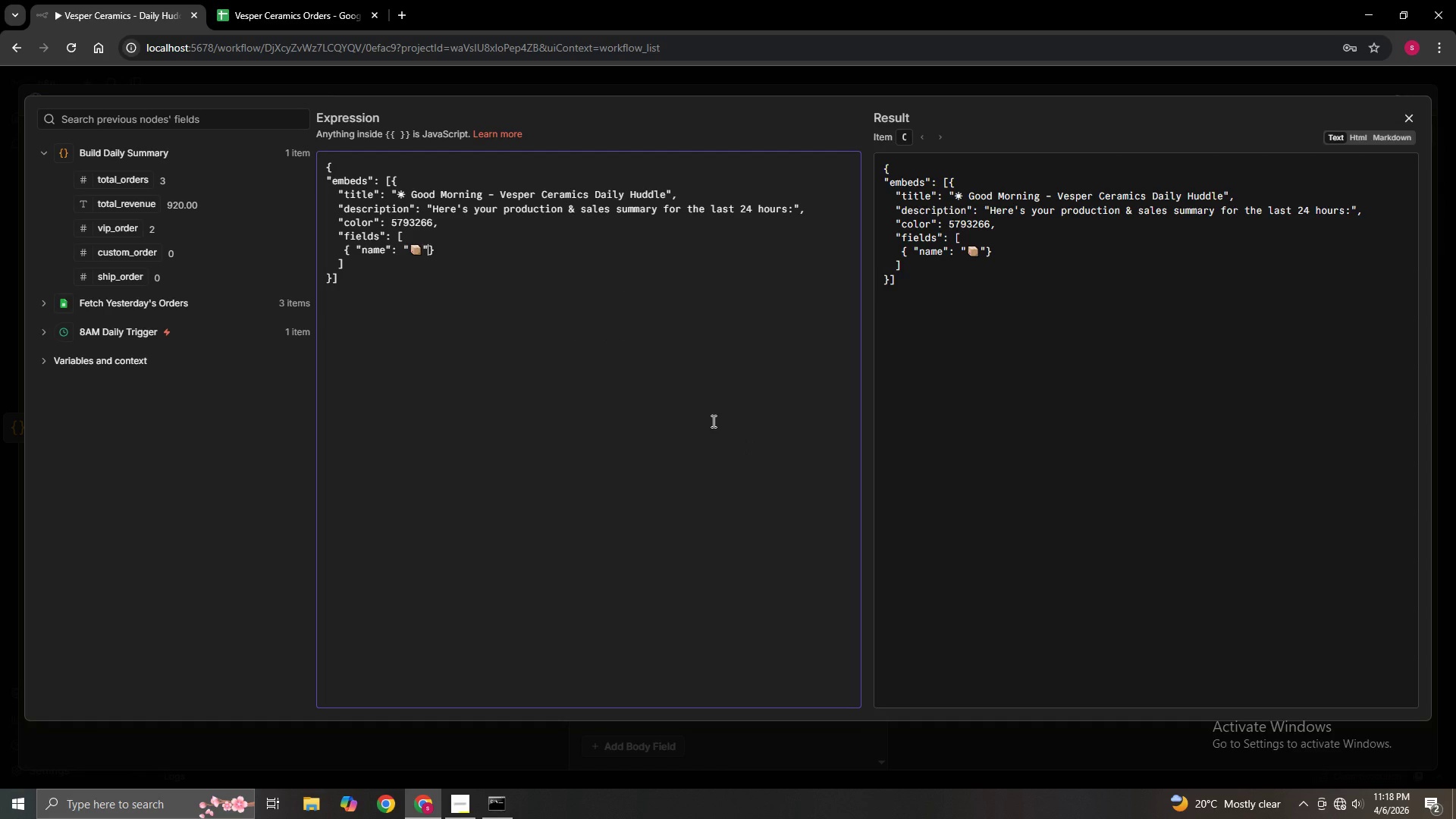 
key(ArrowRight)
 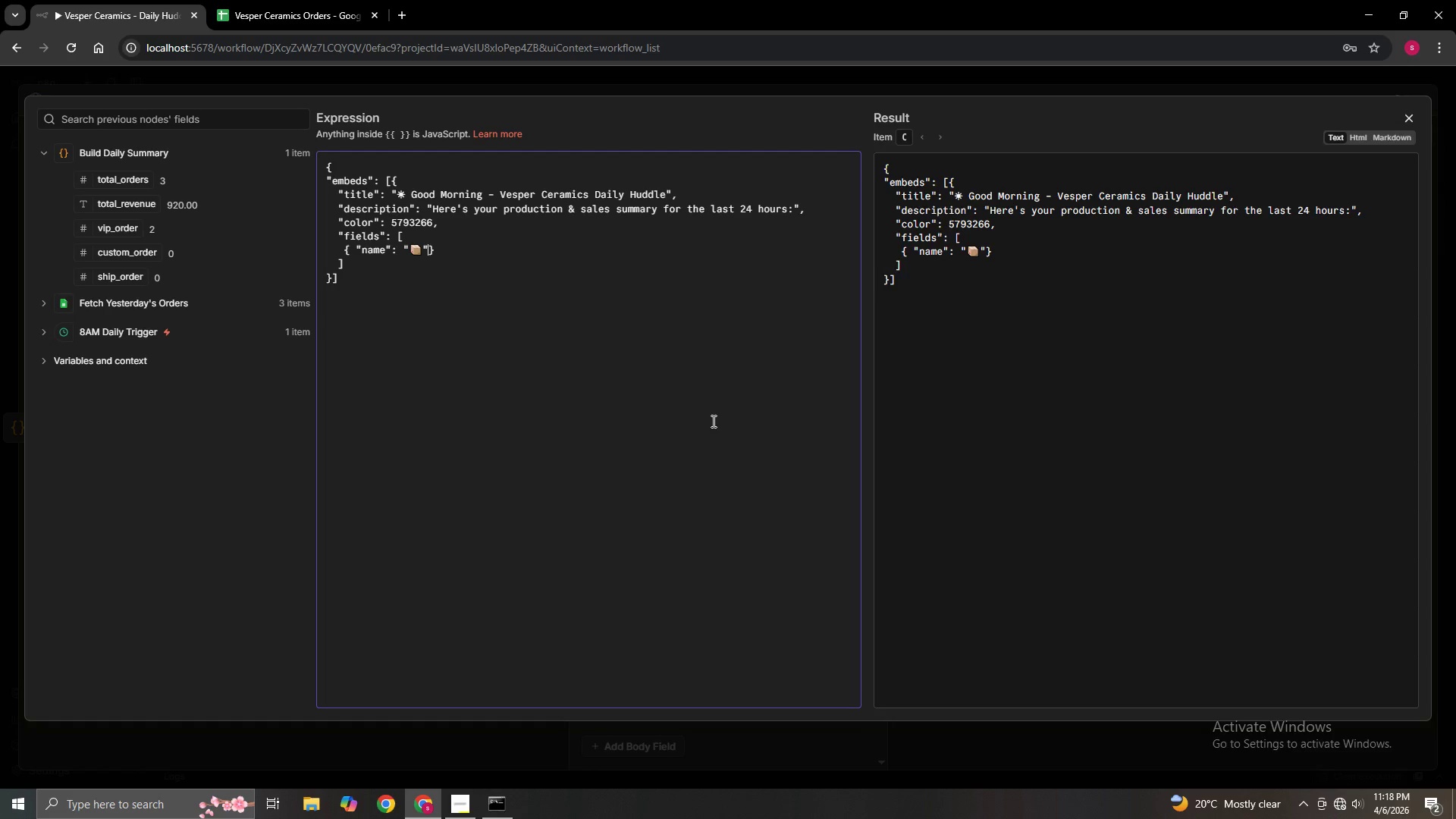 
key(ArrowLeft)
 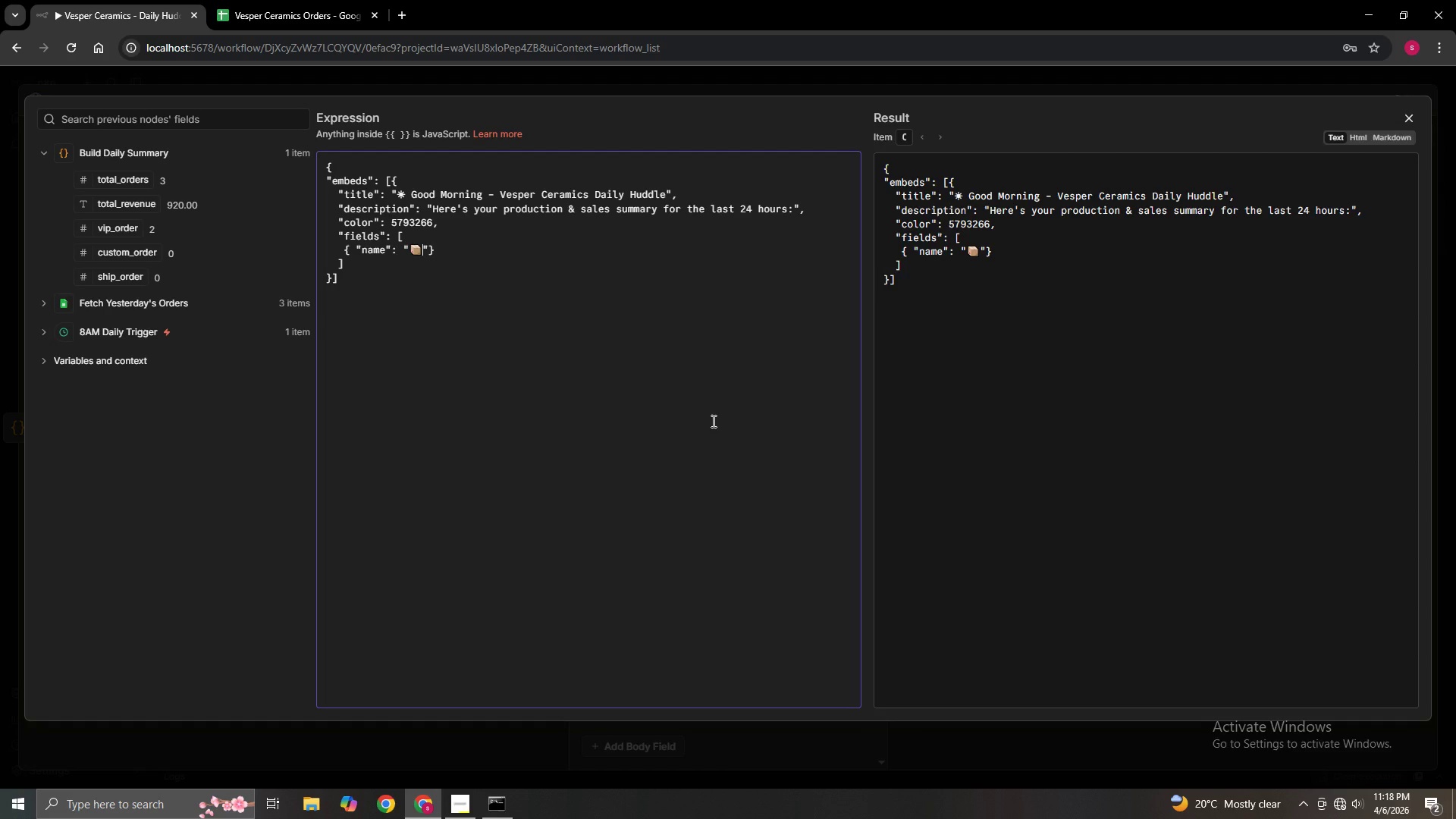 
type( Total Orders)
 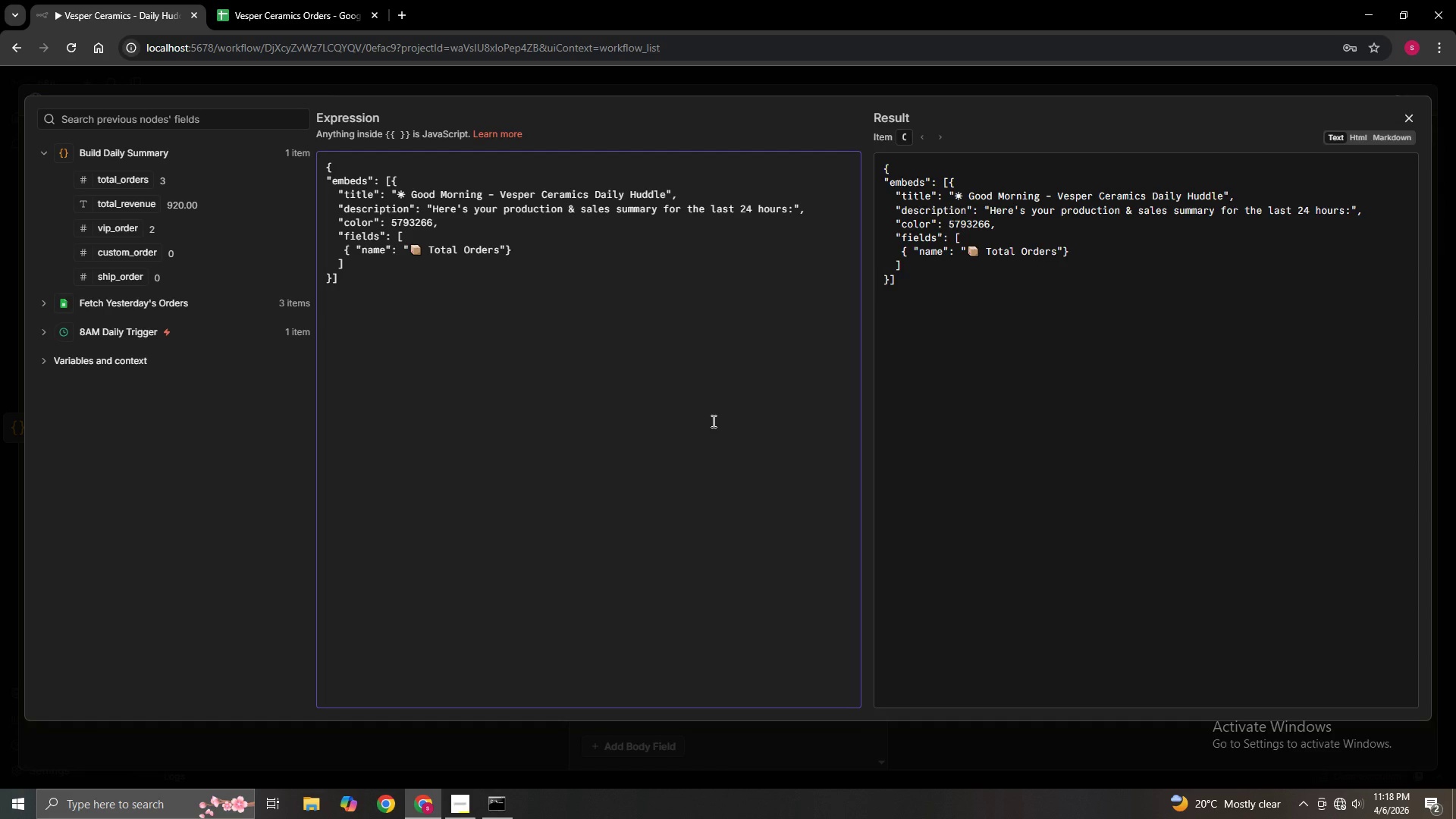 
key(ArrowRight)
 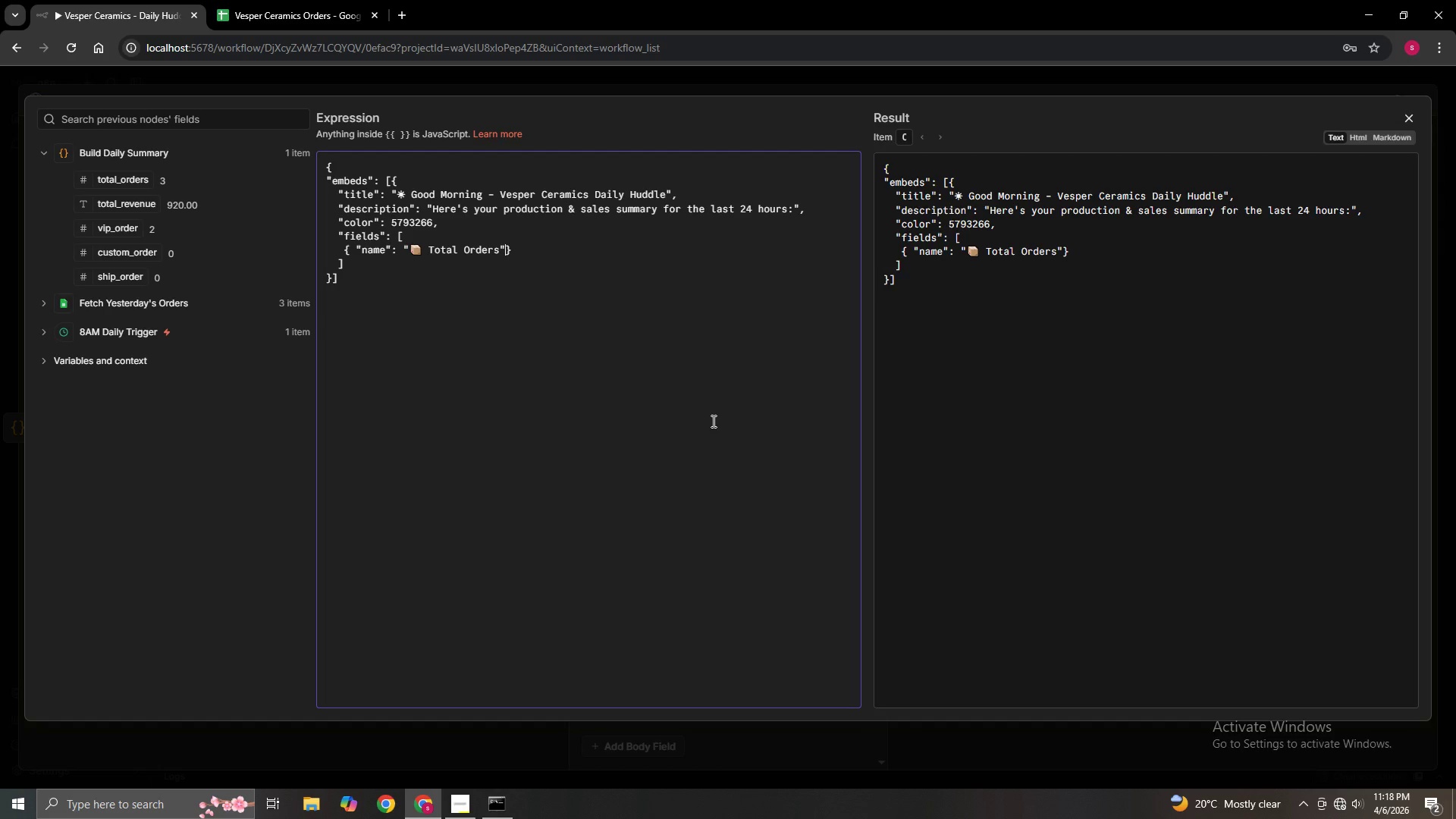 
wait(18.08)
 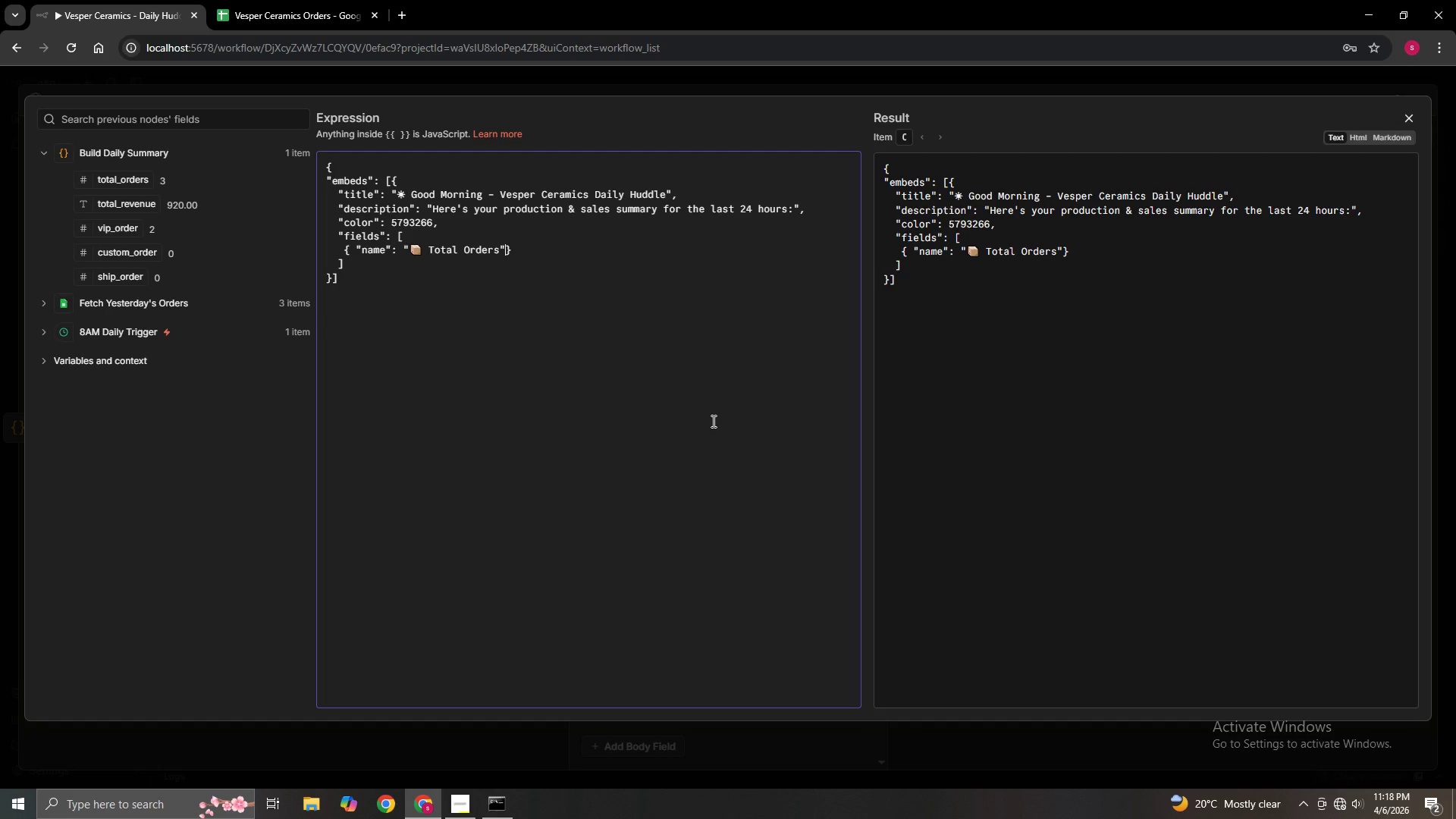 
key(ArrowLeft)
 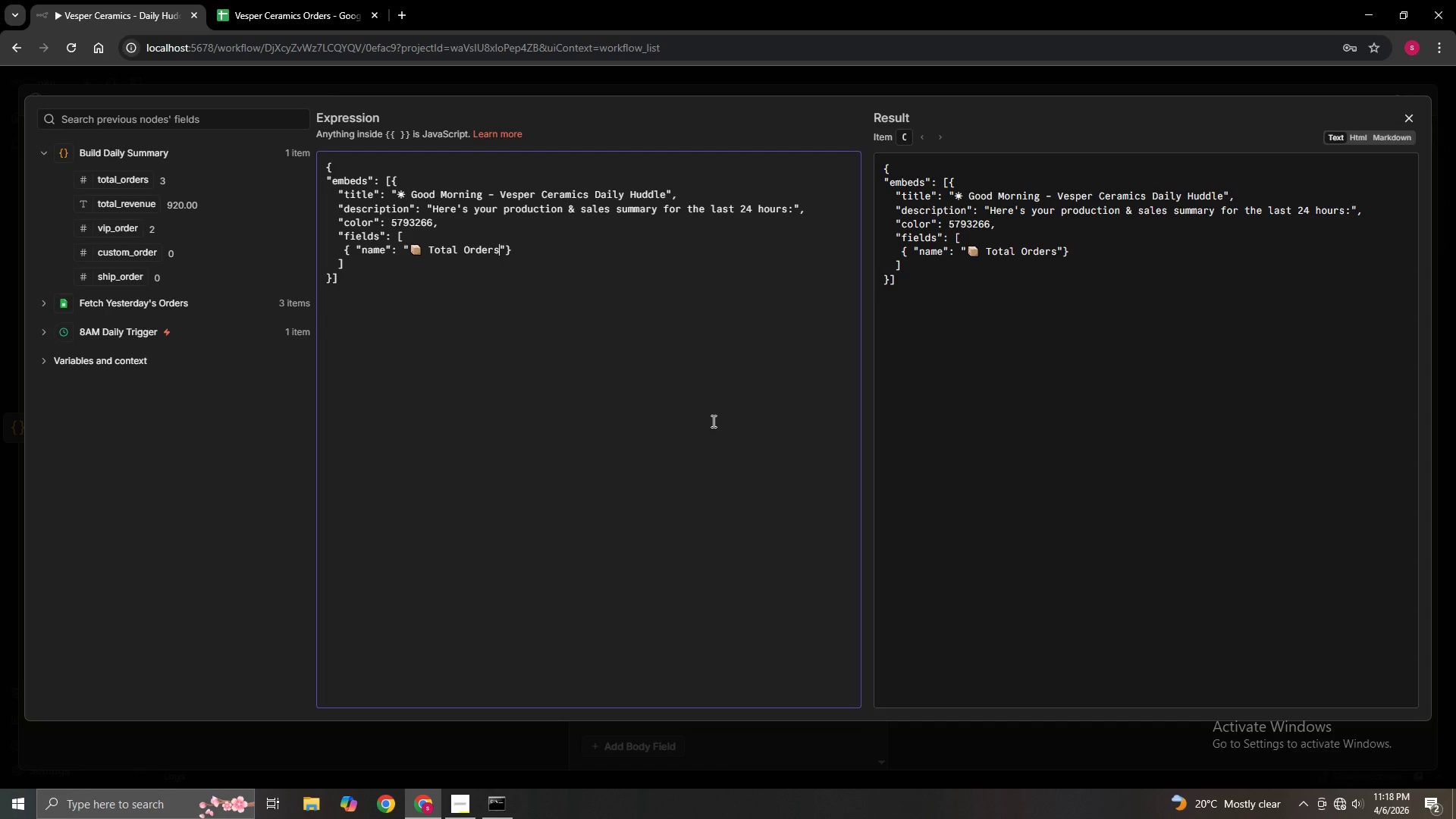 
key(Comma)
 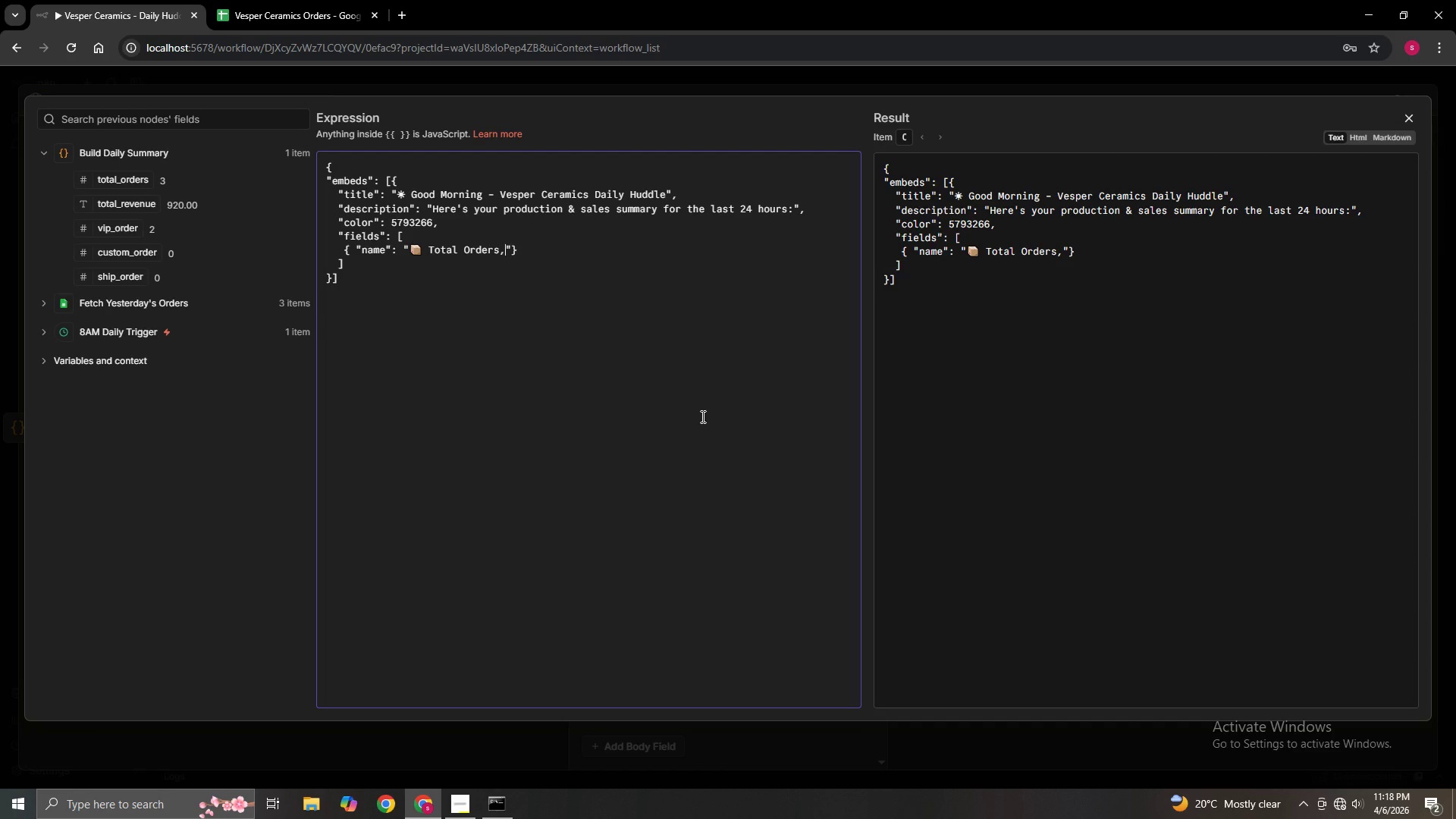 
key(Space)
 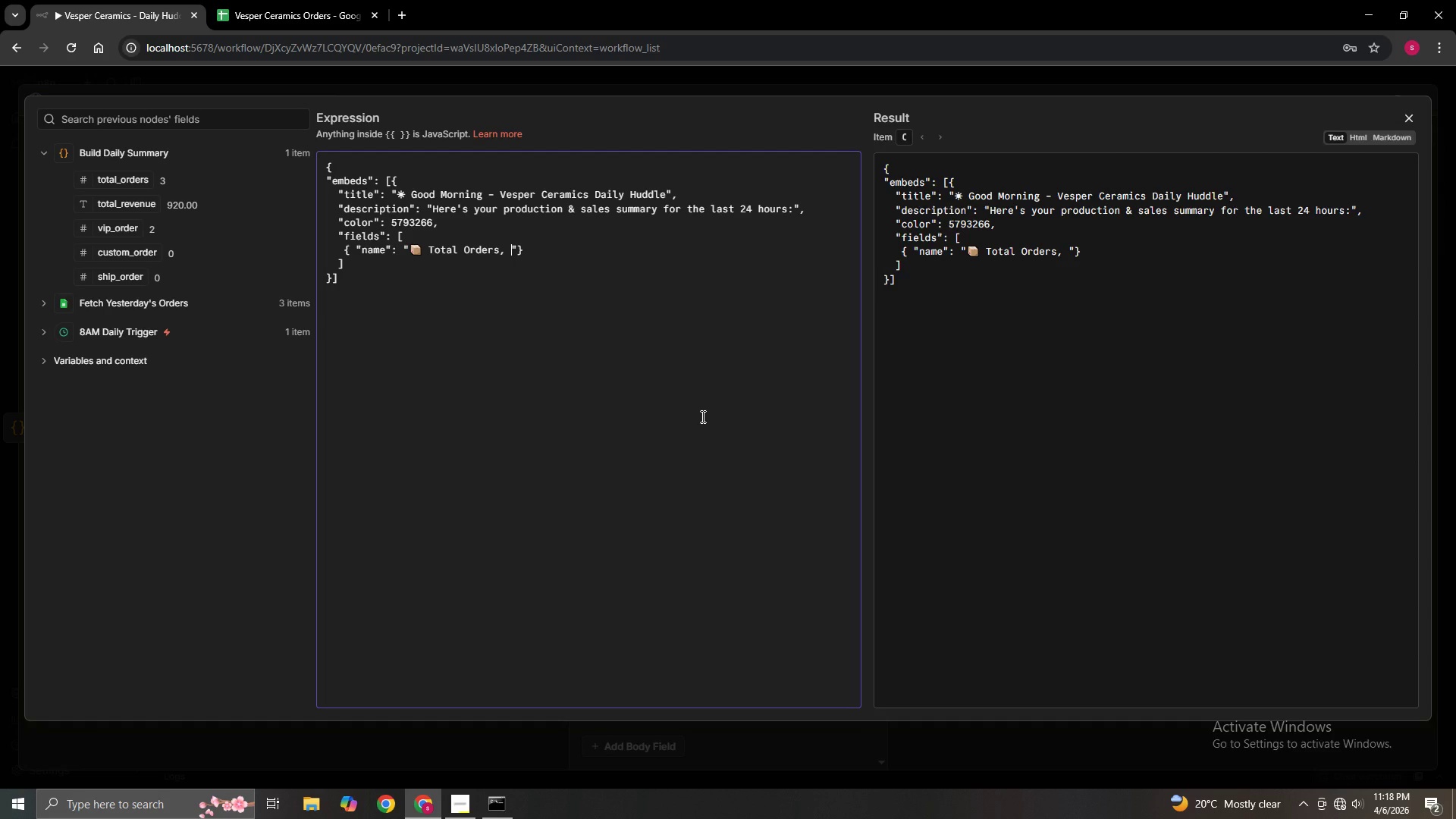 
key(Shift+Quote)
 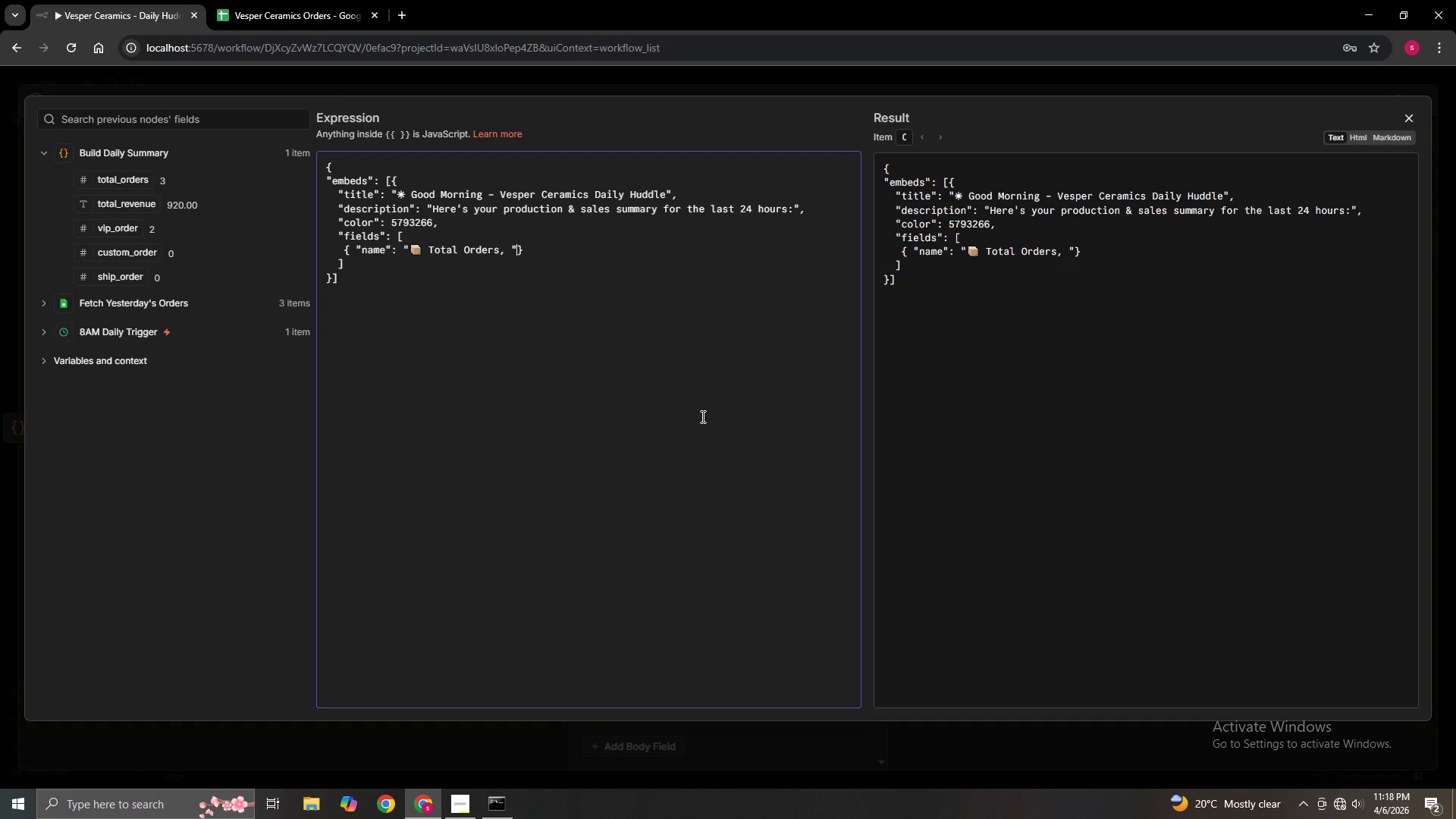 
key(ArrowLeft)
 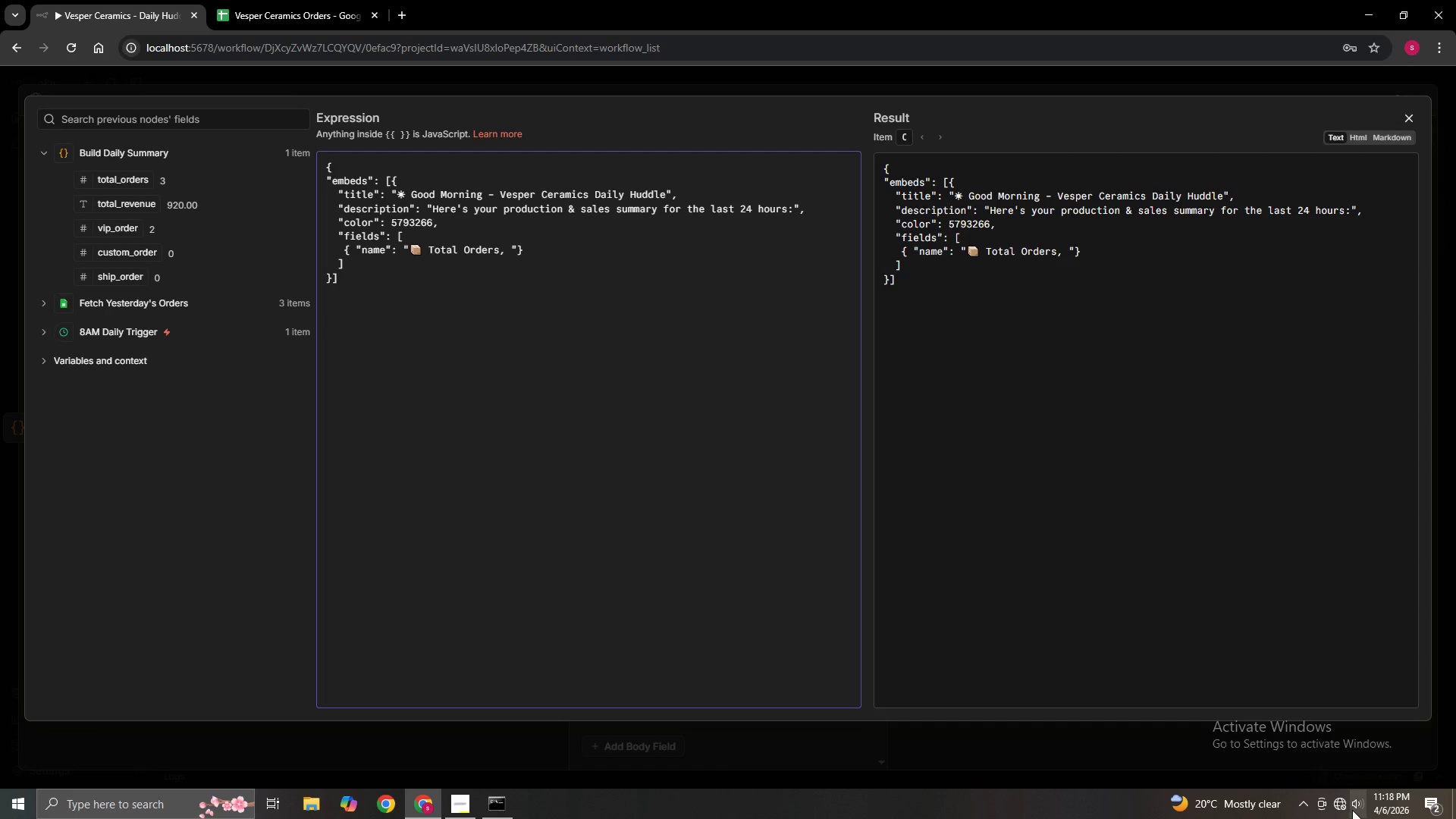 
left_click([1341, 808])
 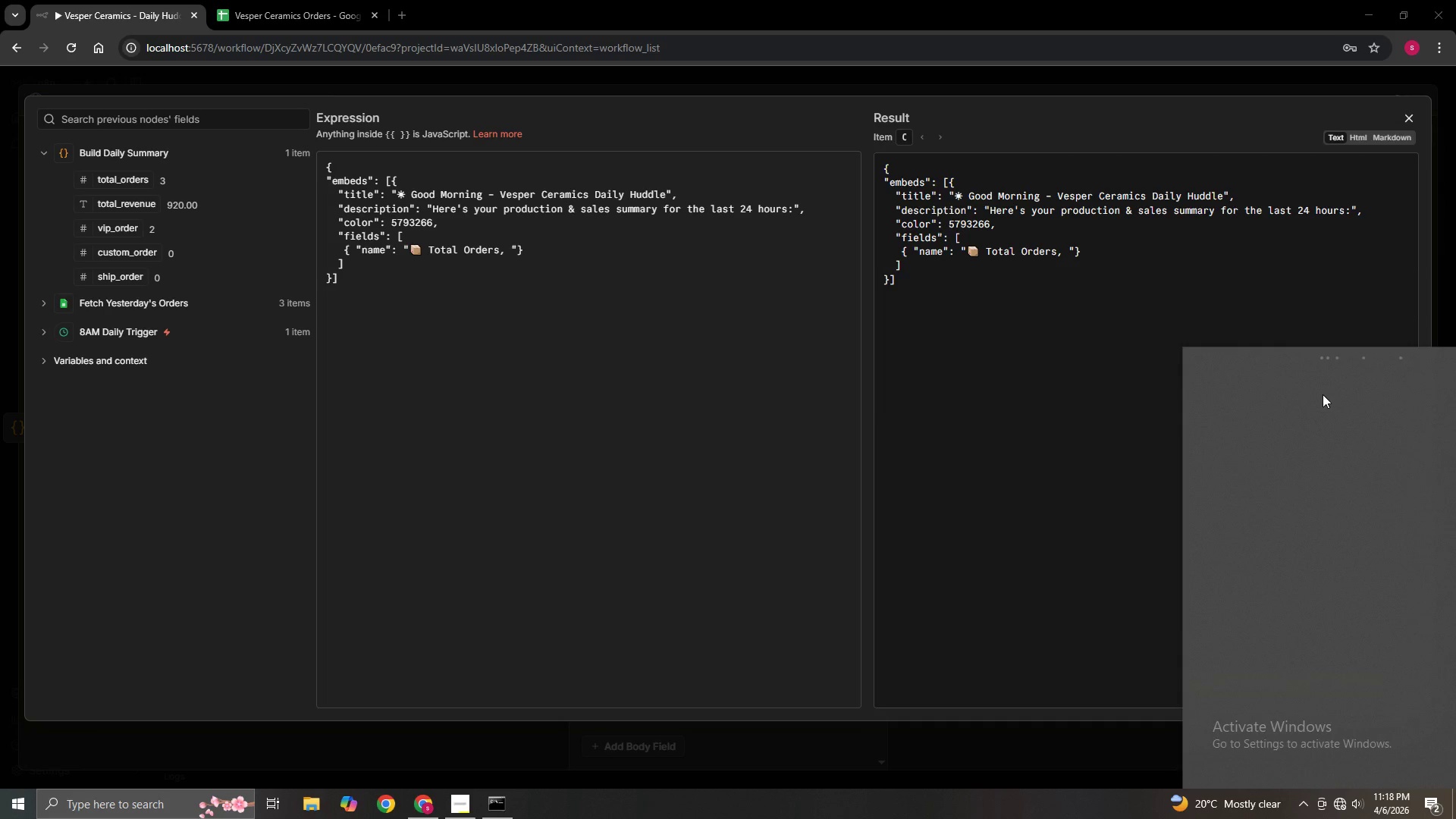 
left_click([1323, 393])
 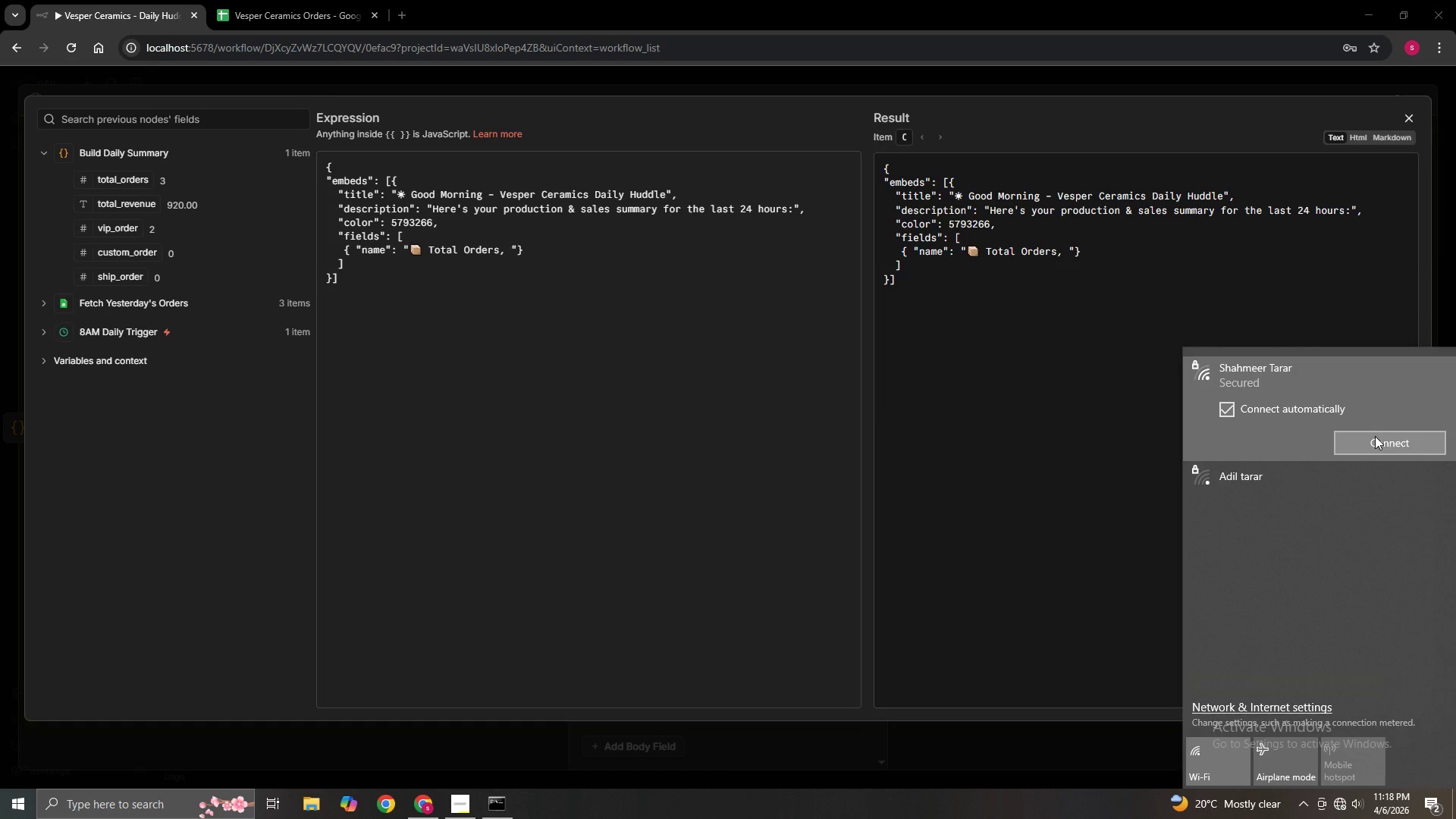 
left_click([1375, 436])
 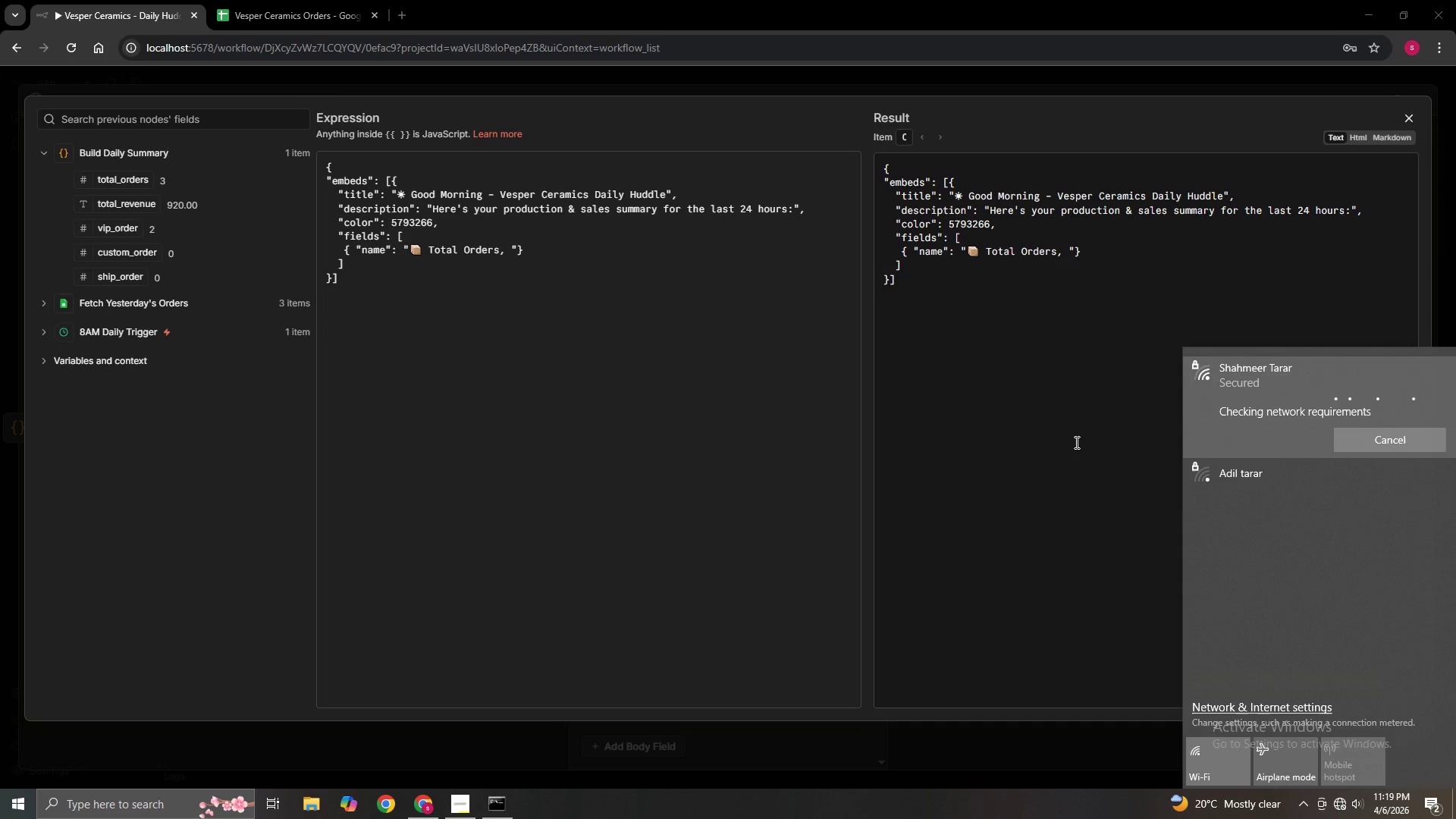 
wait(15.34)
 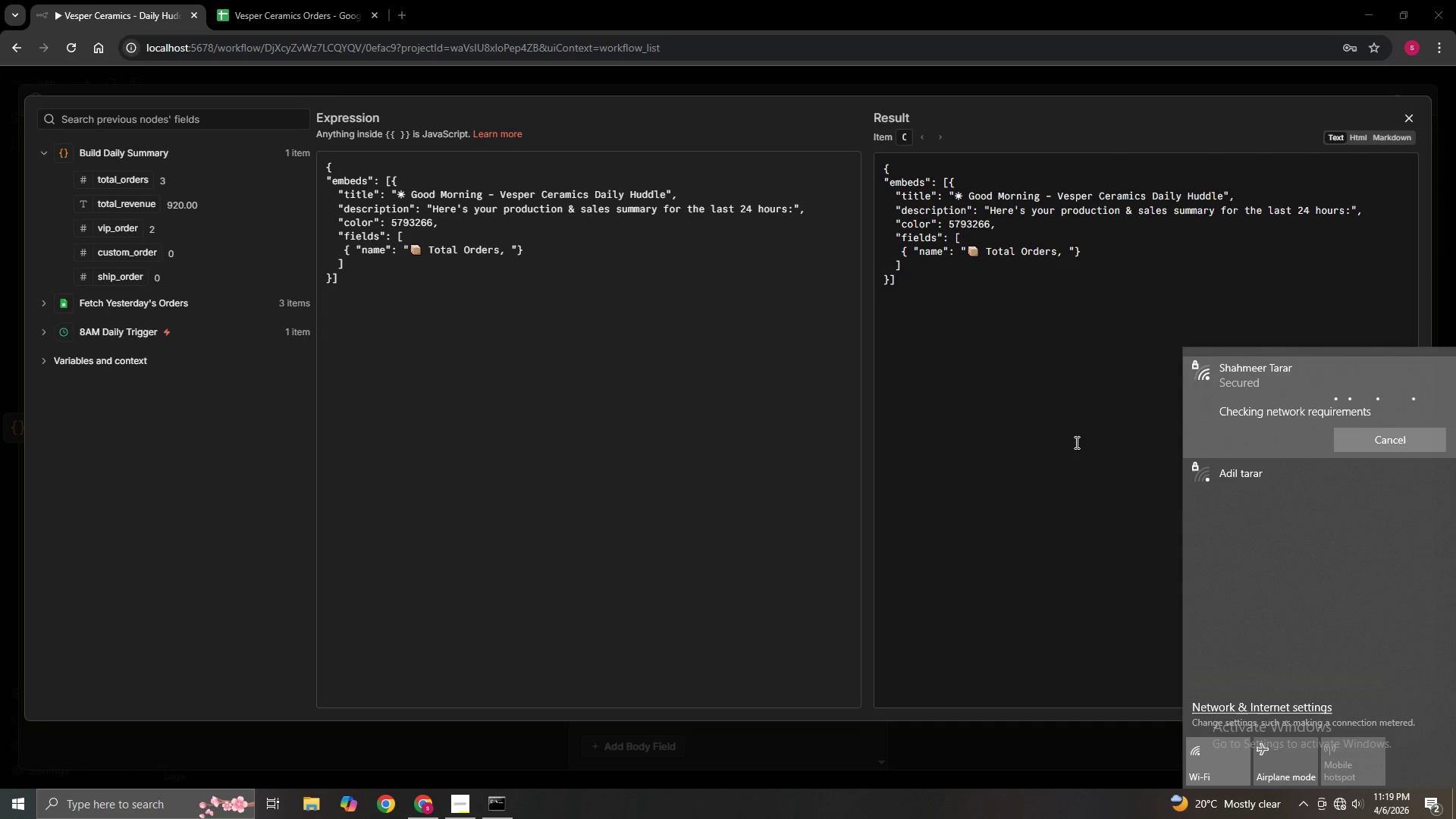 
left_click([1345, 437])
 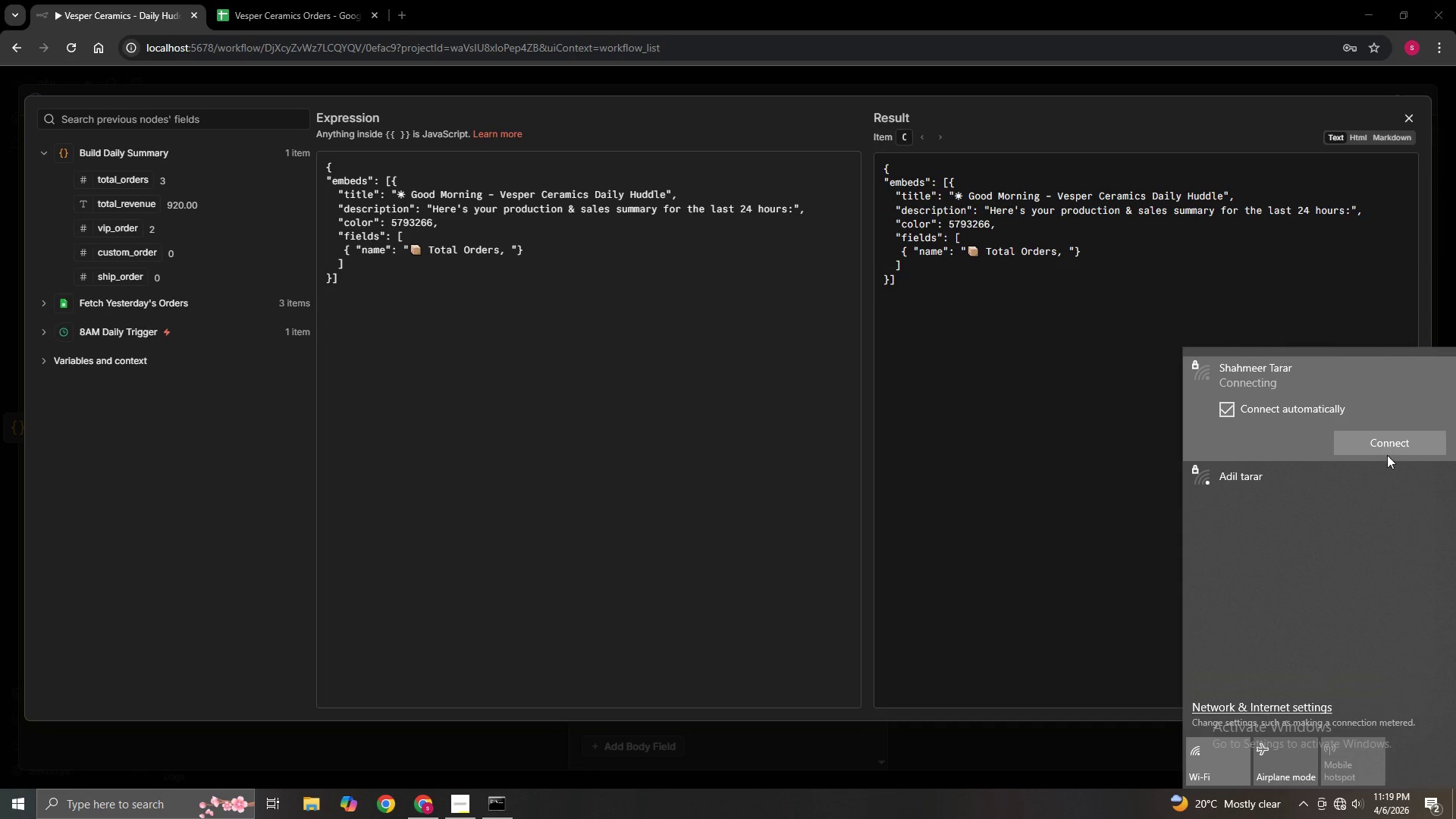 
left_click([1389, 445])
 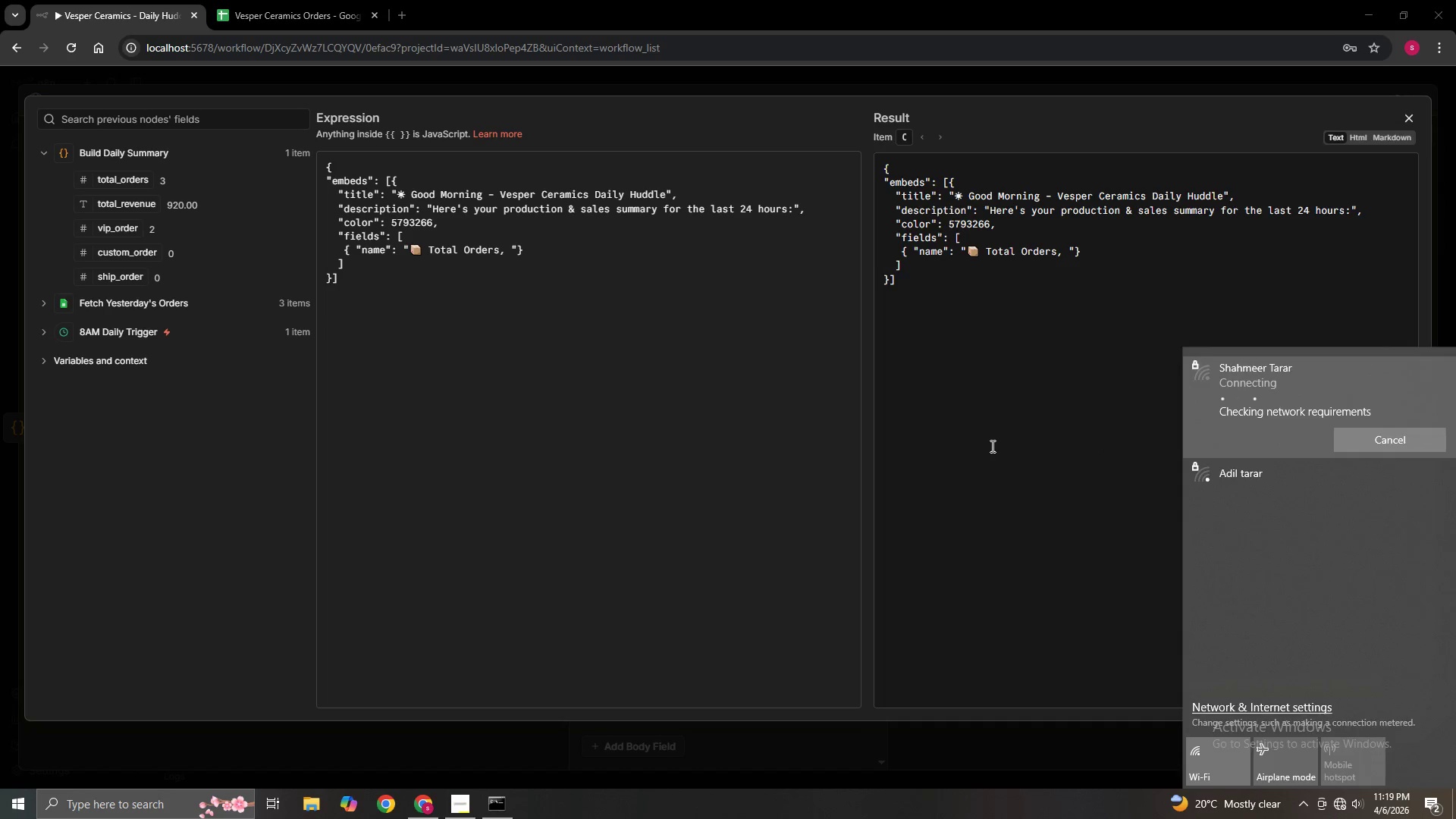 
left_click([991, 446])
 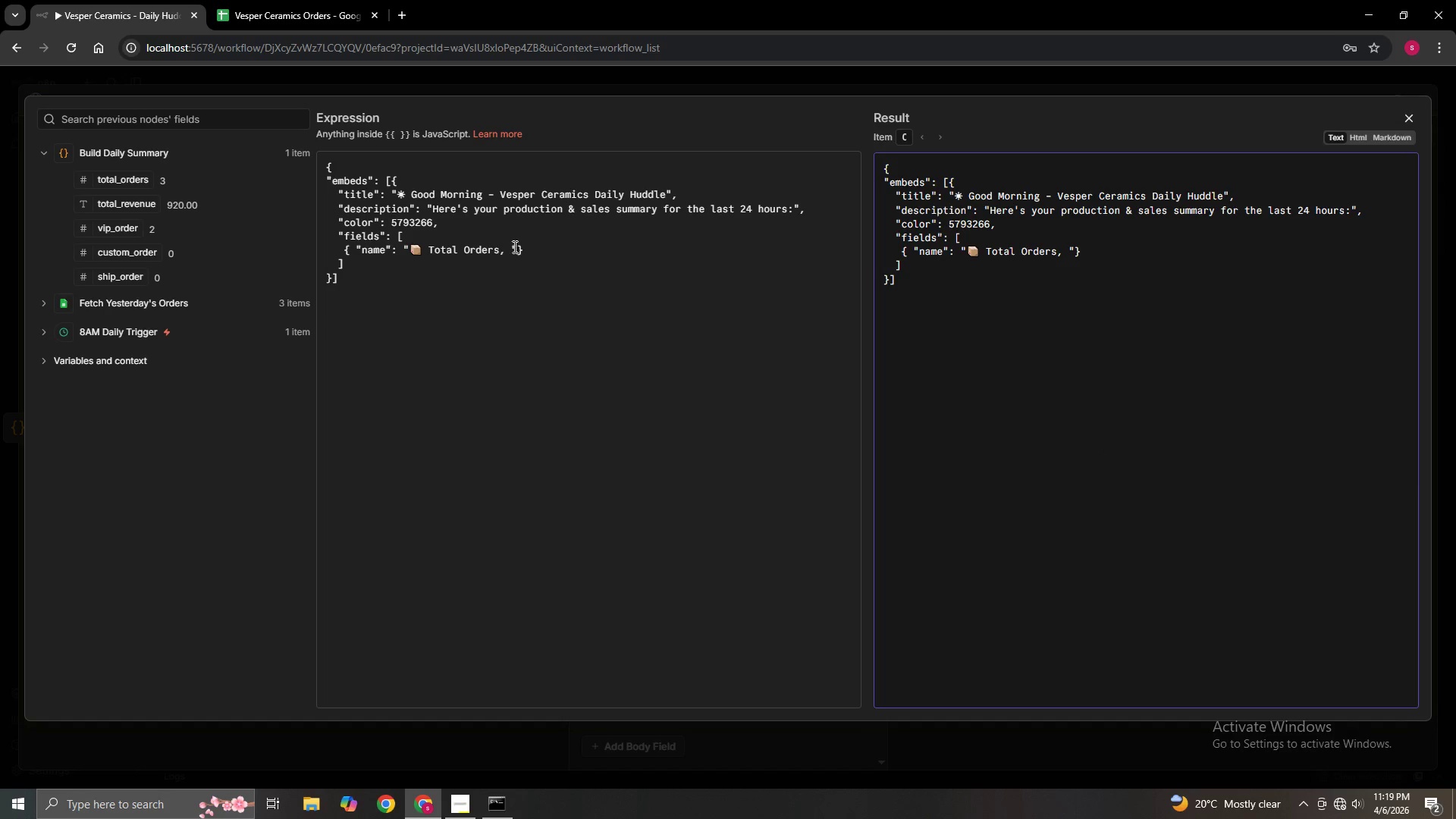 
left_click([506, 251])
 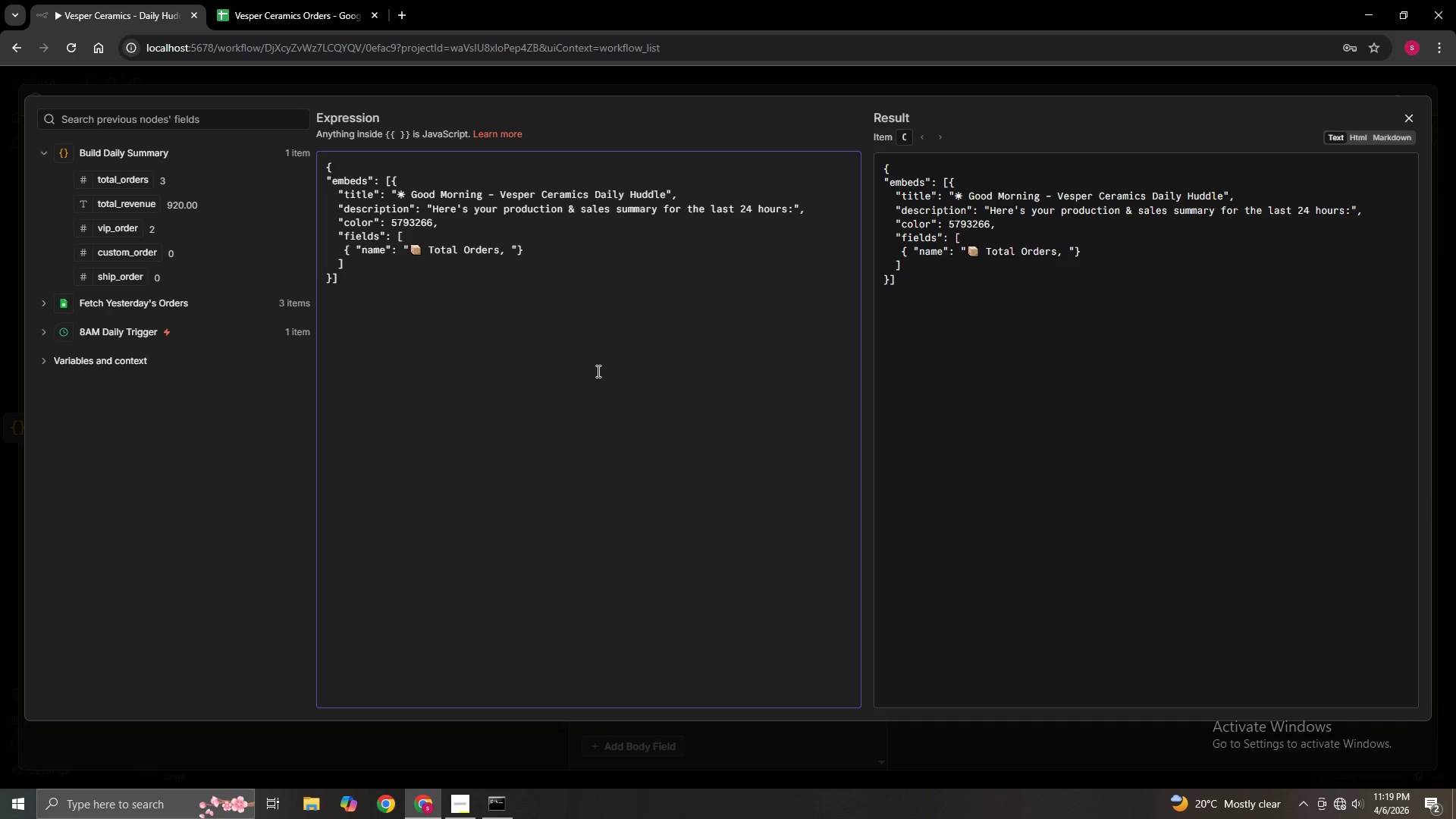 
key(ArrowRight)
 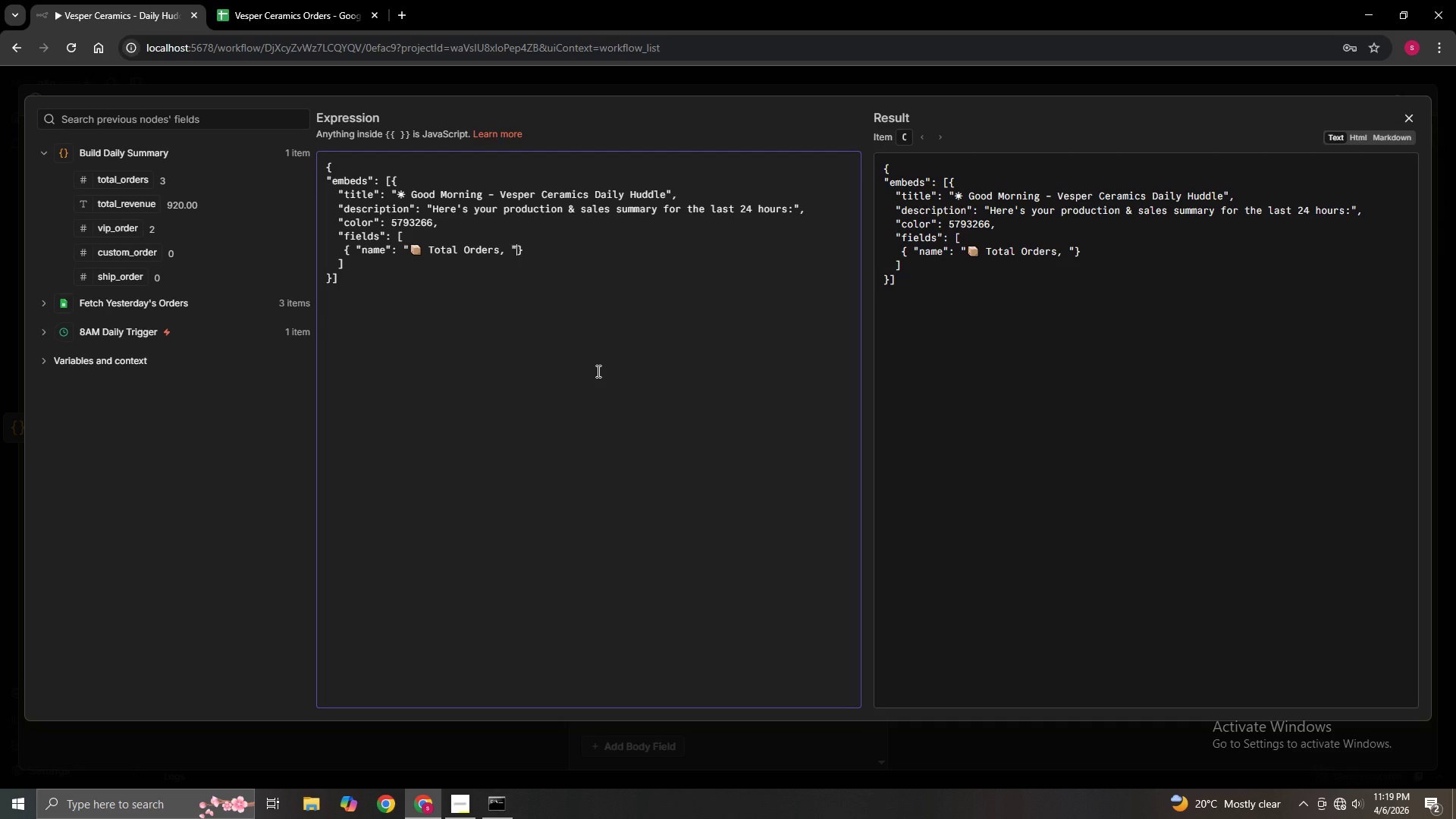 
key(ArrowRight)
 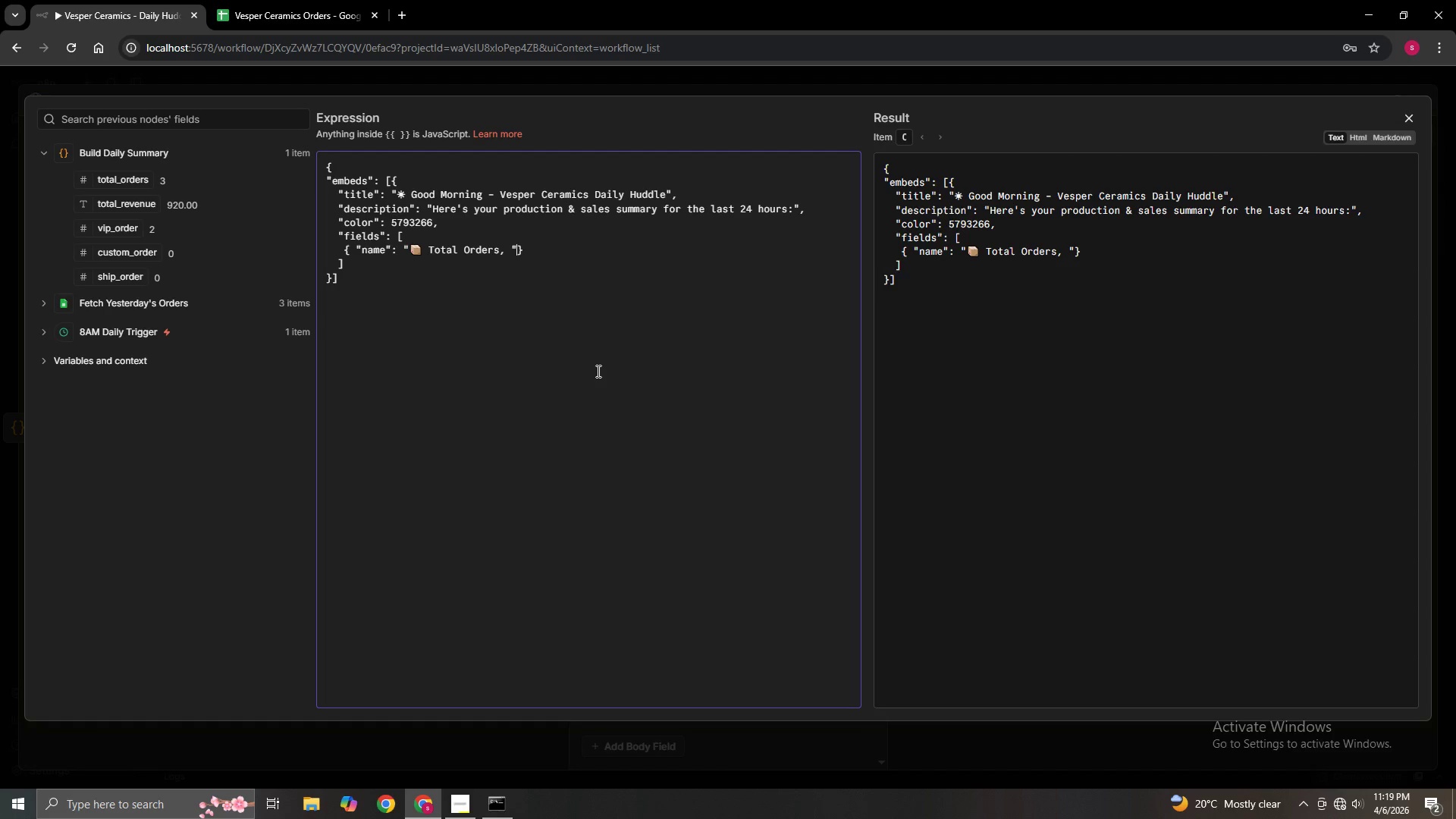 
key(ArrowLeft)
 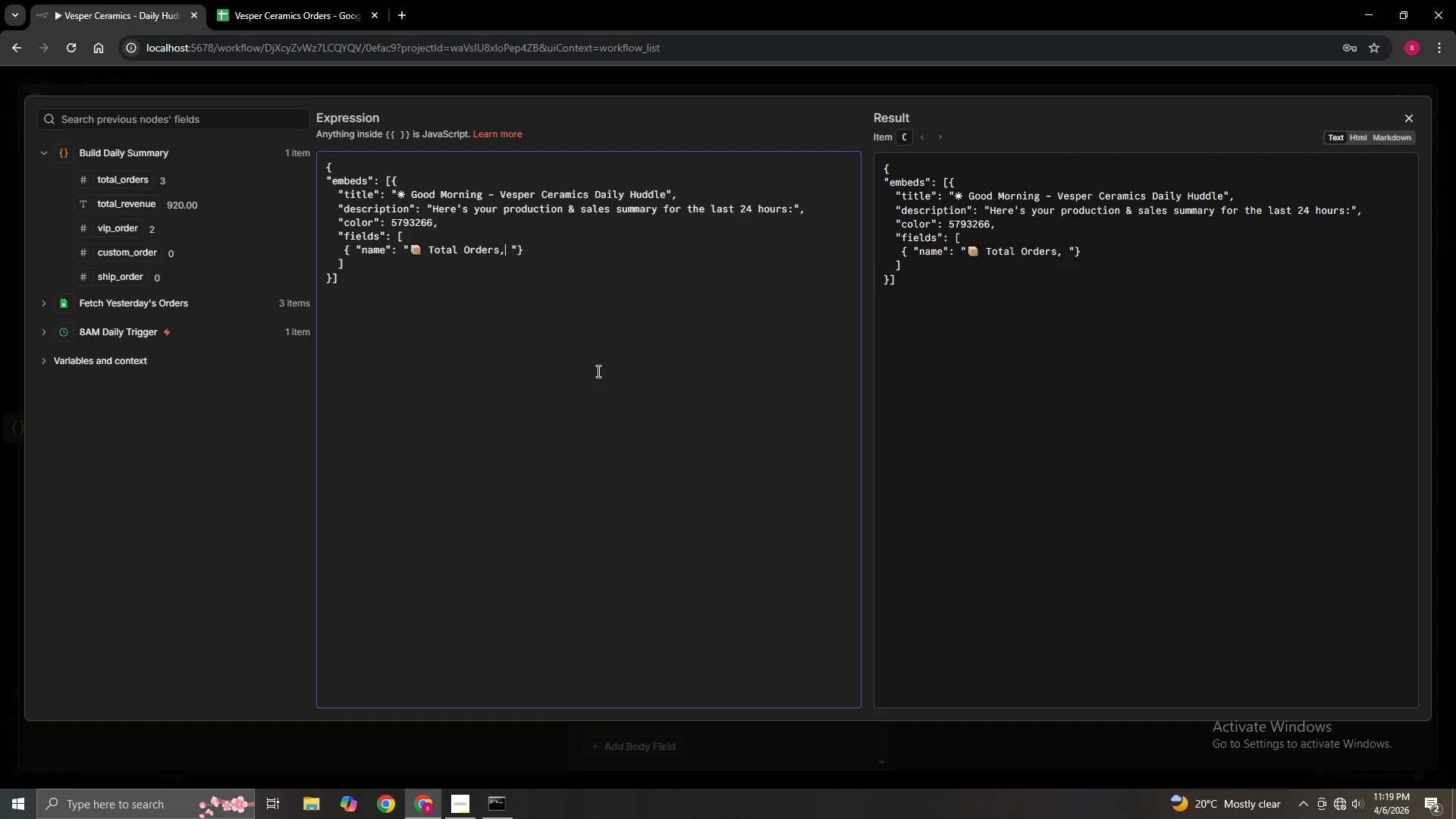 
key(ArrowLeft)
 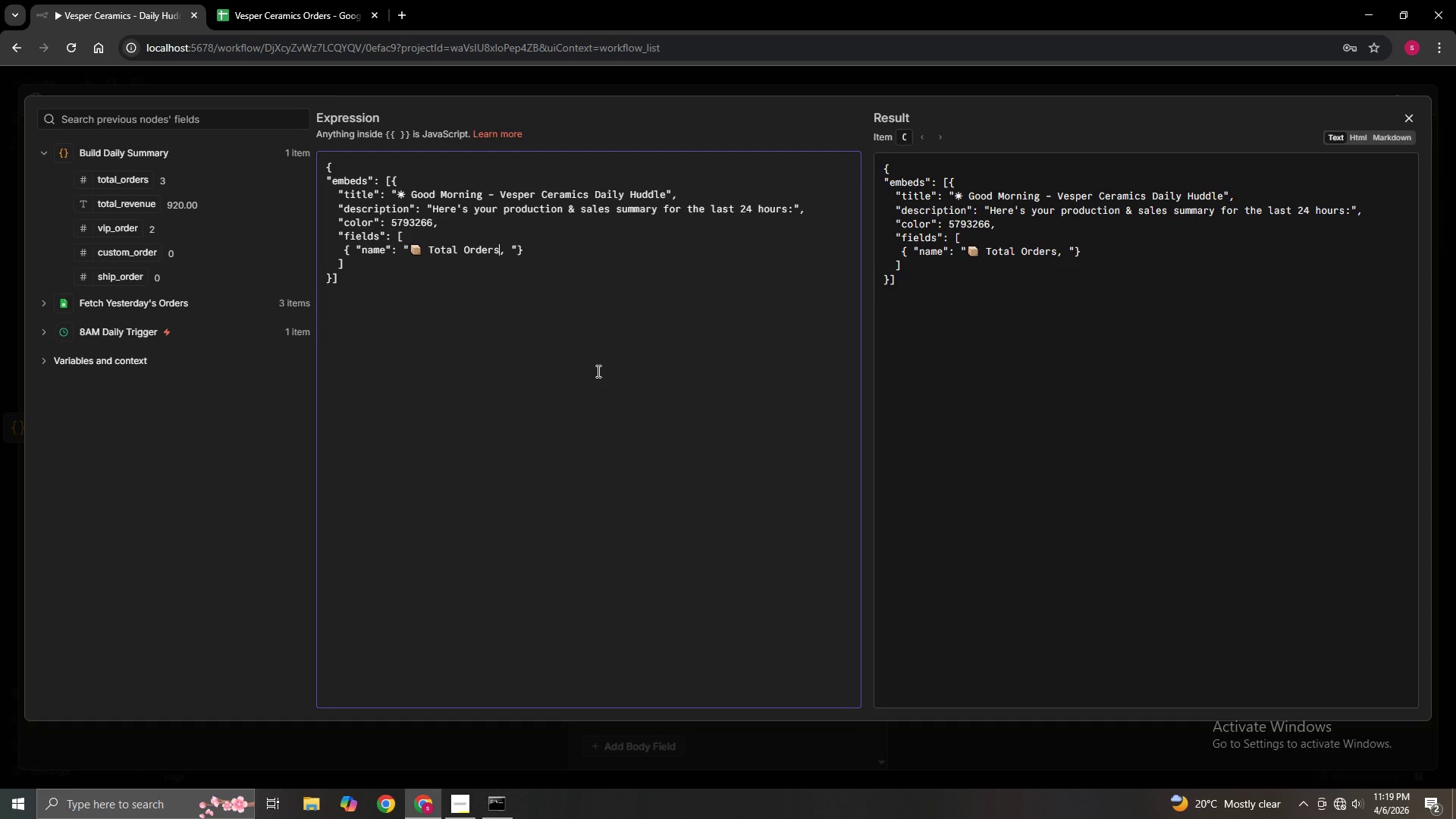 
key(ArrowLeft)
 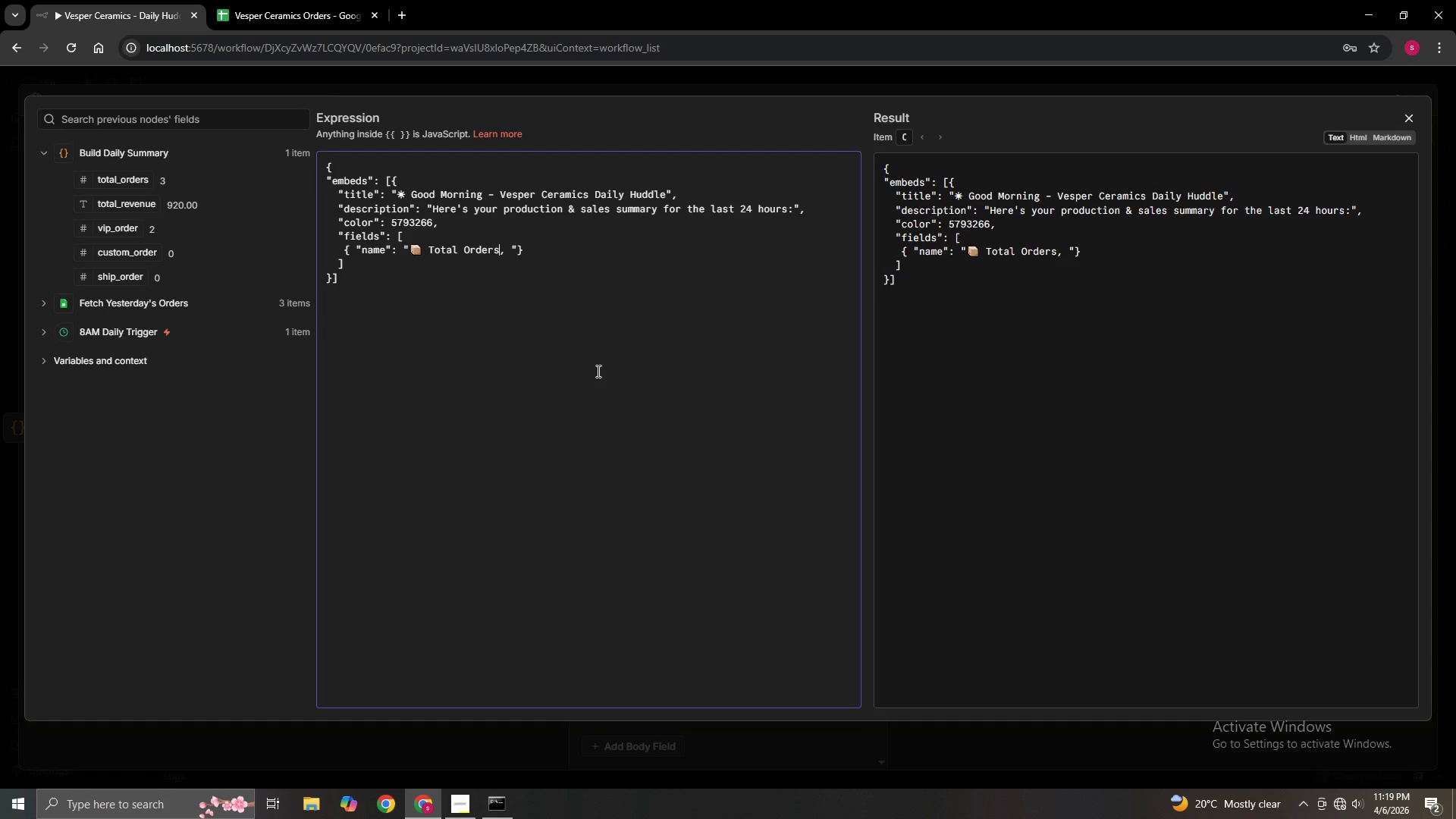 
key(Shift+Quote)
 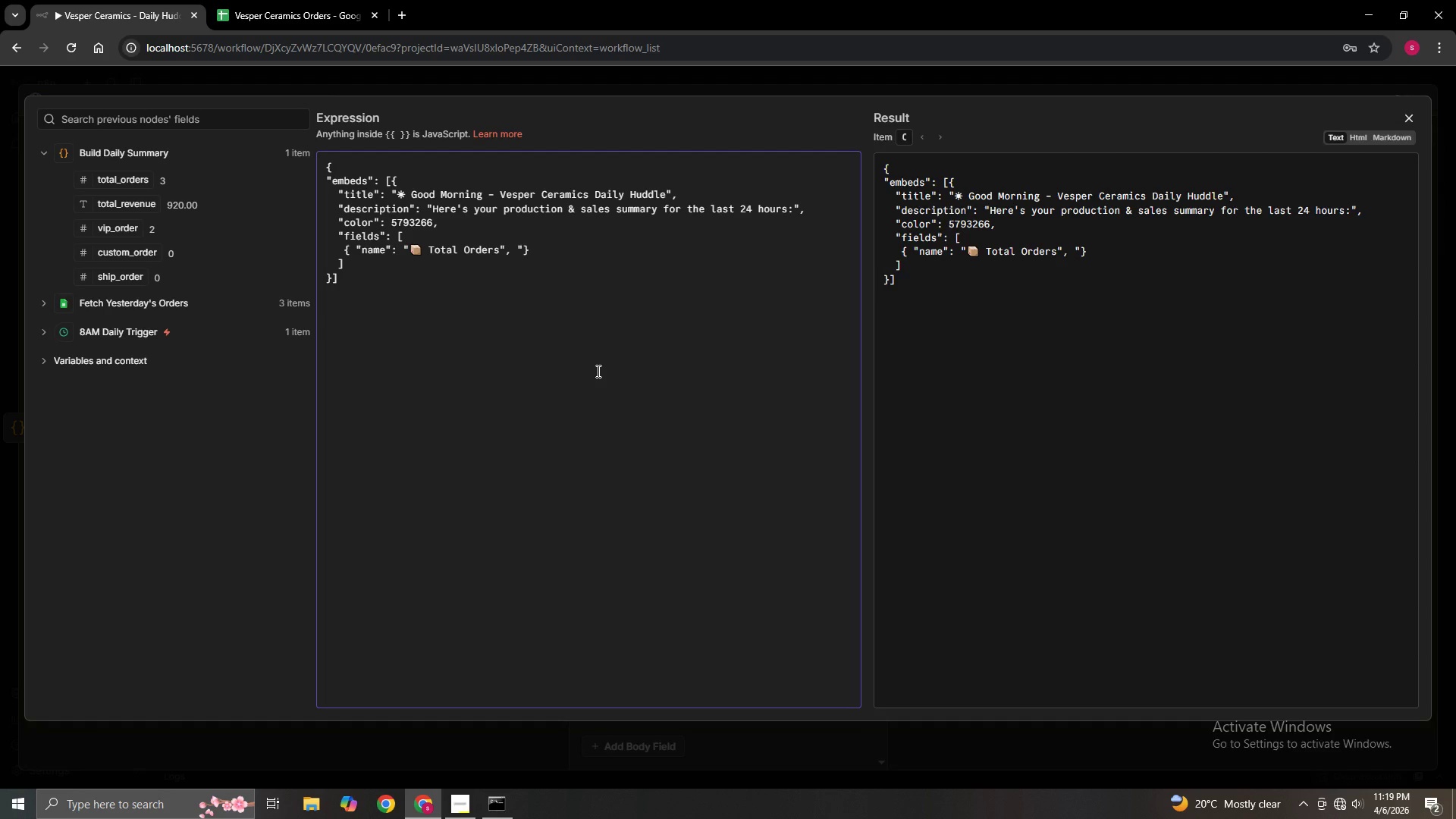 
key(ArrowRight)
 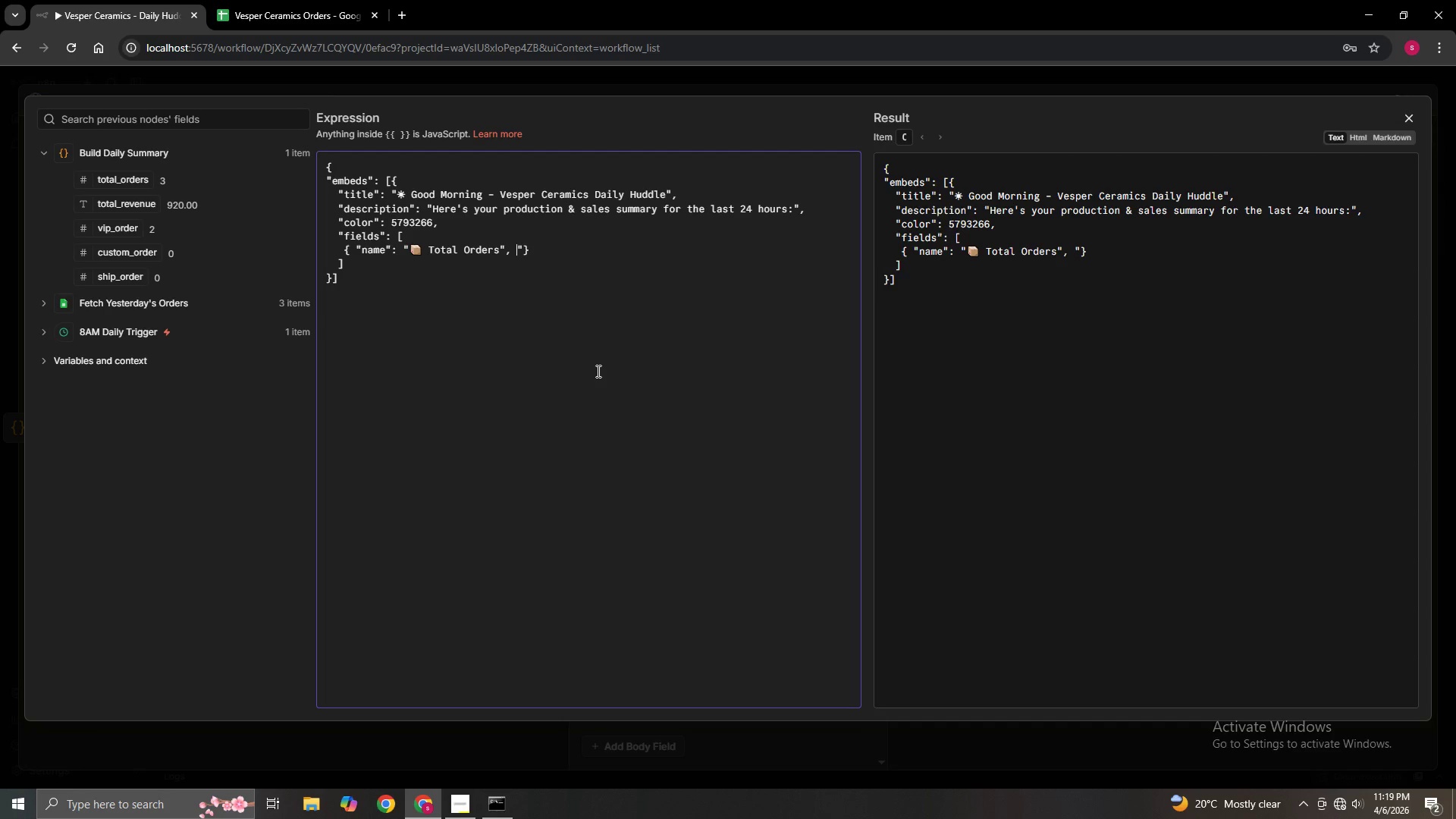 
key(ArrowRight)
 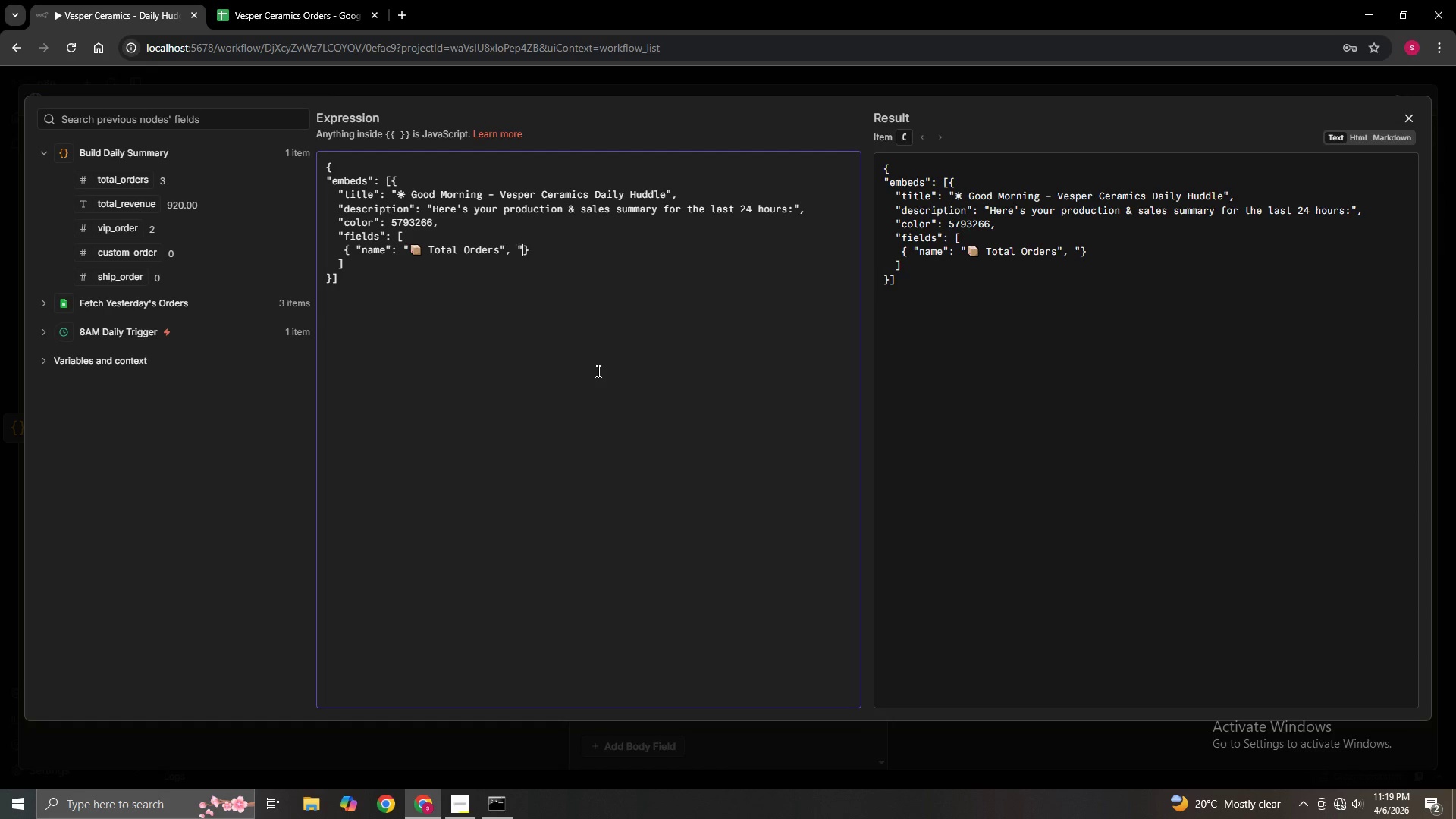 
key(ArrowRight)
 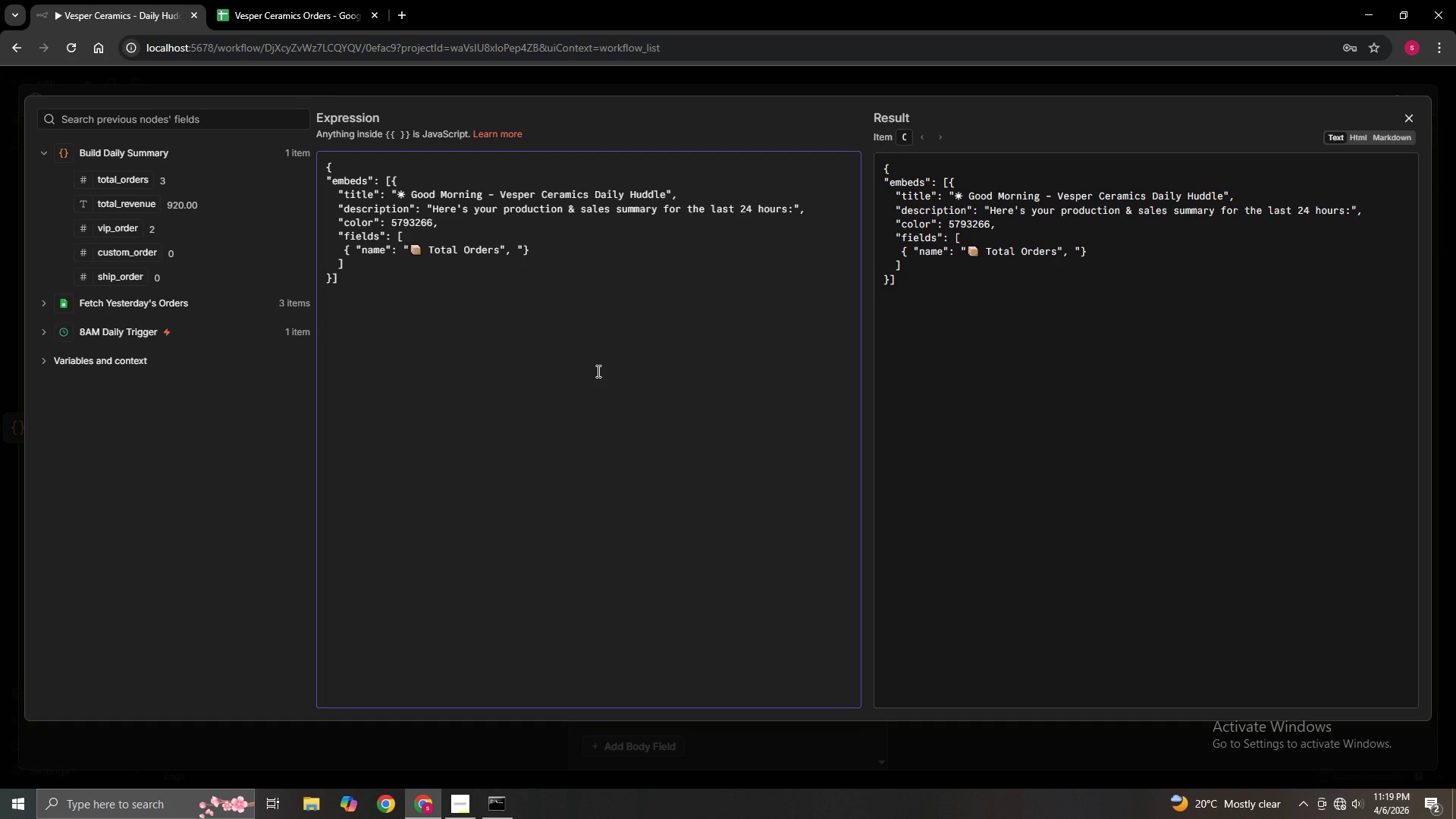 
hold_key(key=ShiftLeft, duration=0.88)
 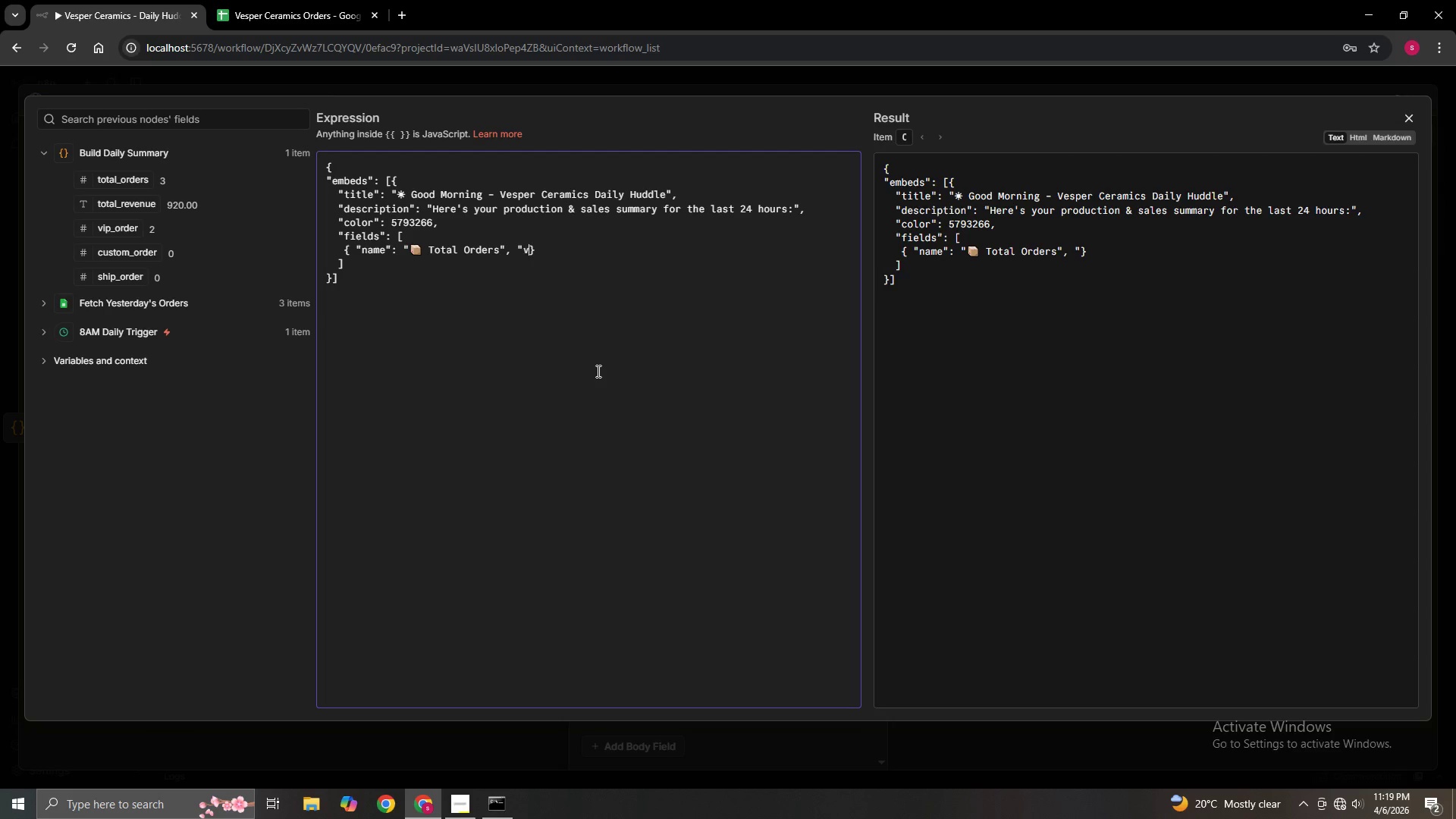 
type(value:)
key(Backspace)
type(")
 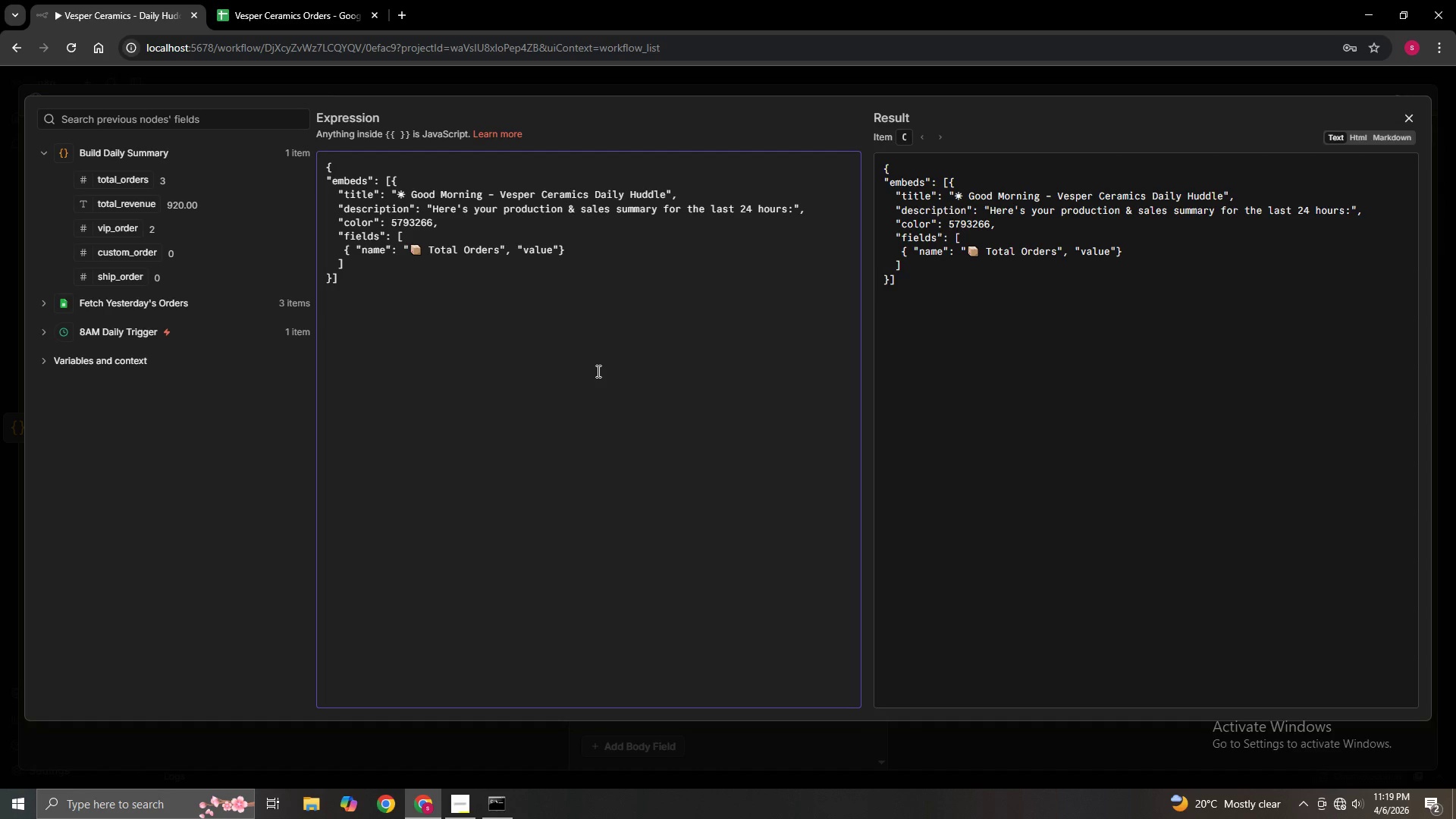 
left_click([1341, 805])
 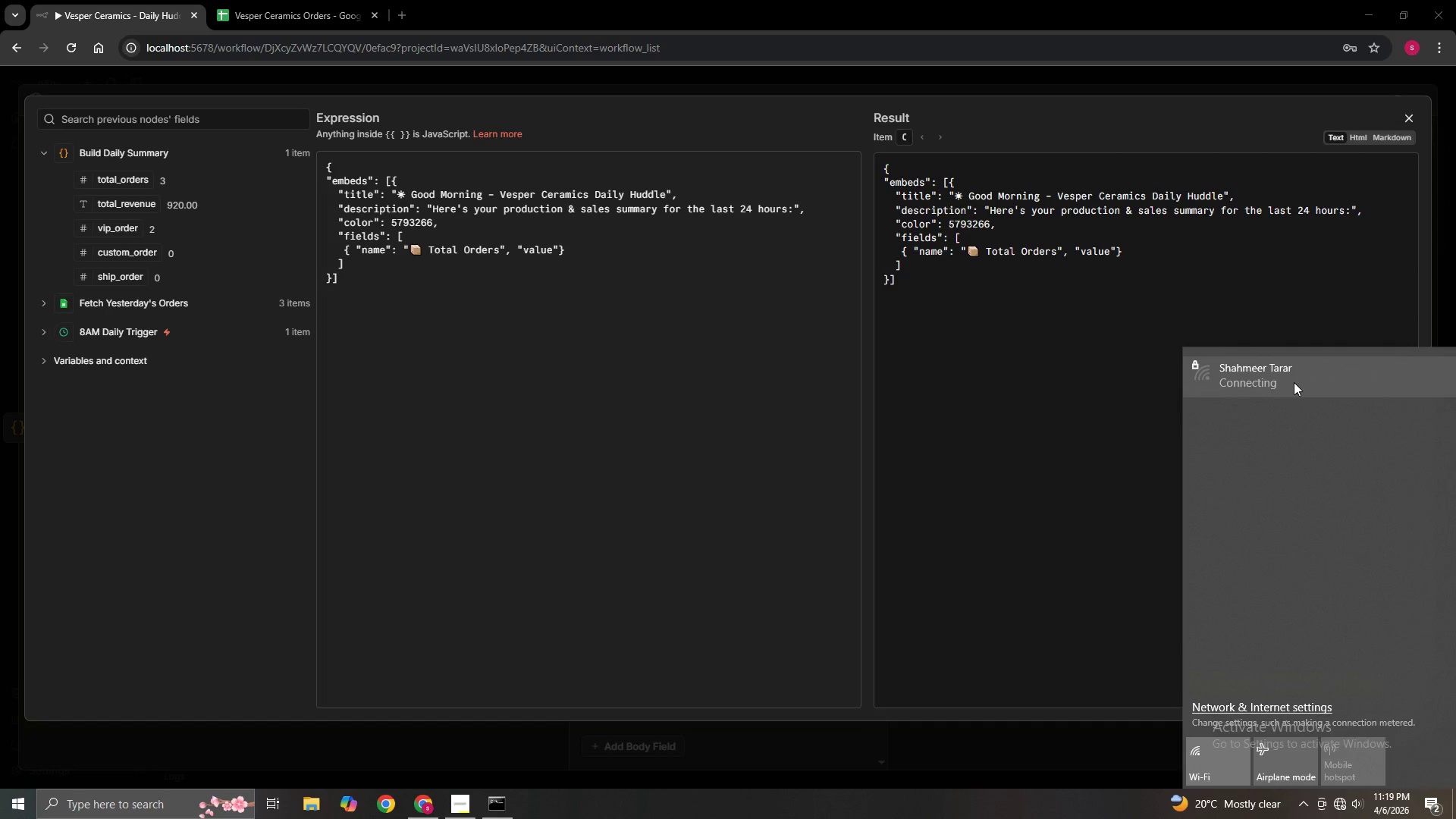 
left_click([1294, 382])
 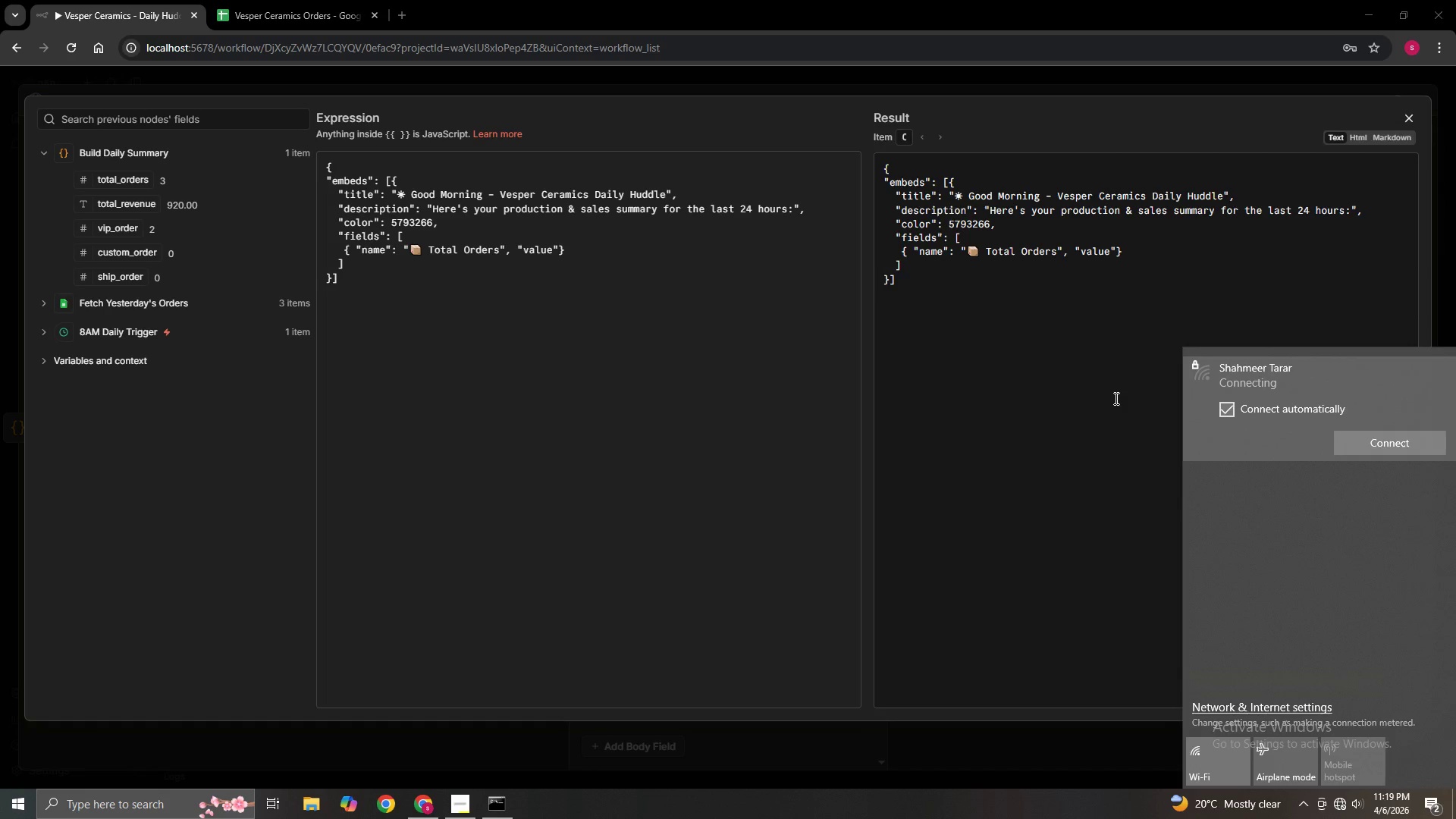 
left_click([1079, 398])
 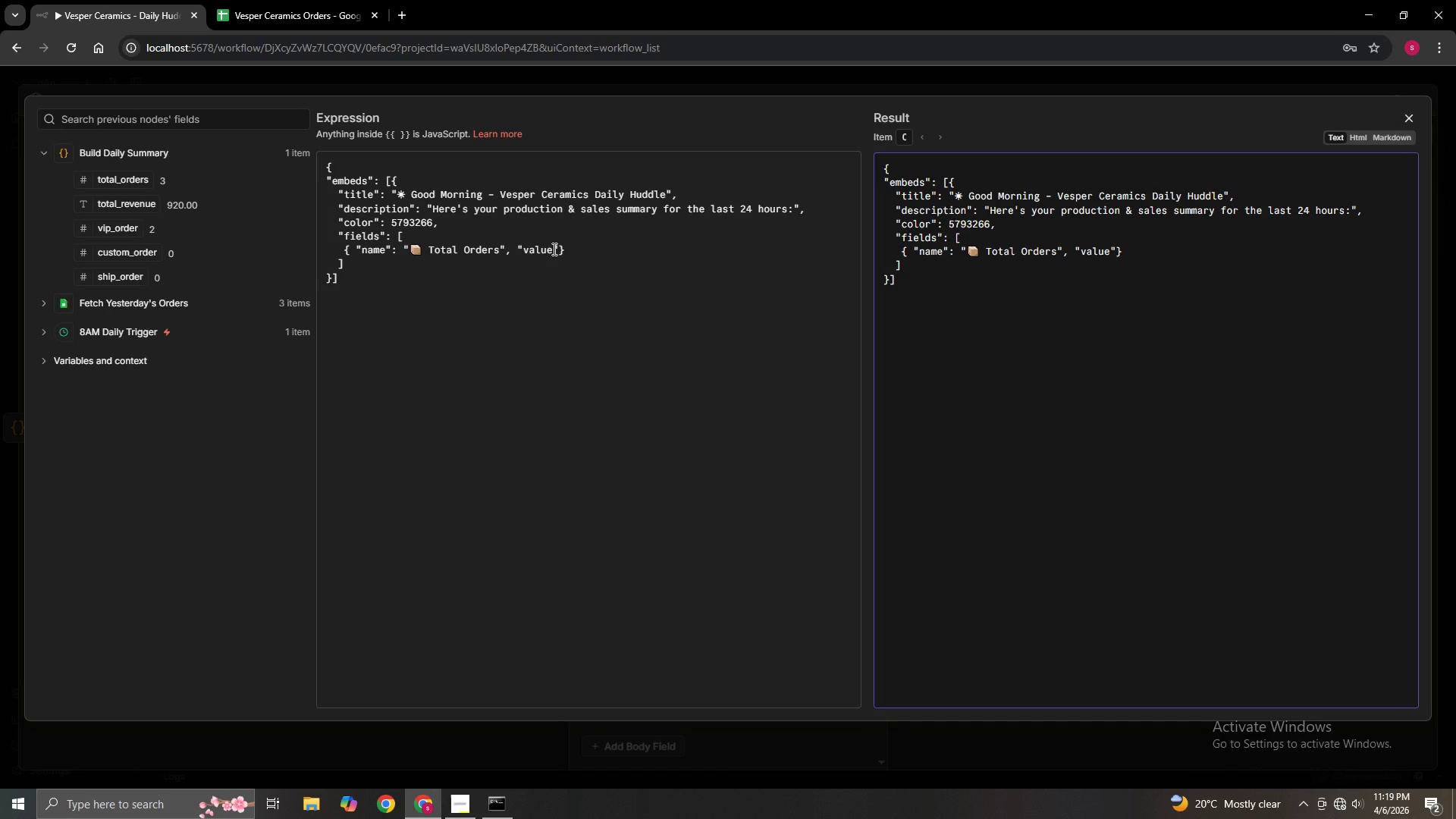 
left_click([553, 249])
 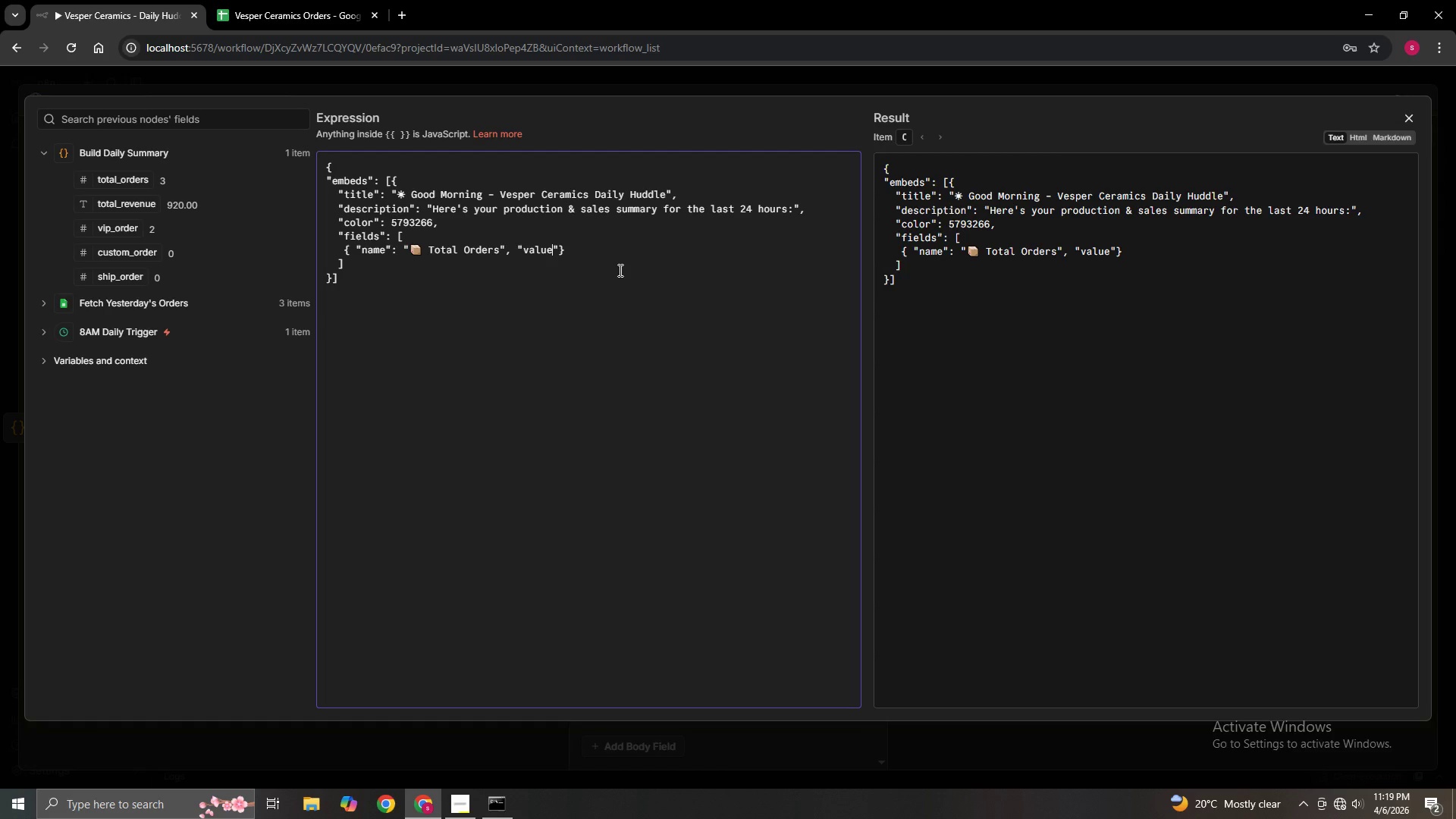 
key(Shift+Semicolon)
 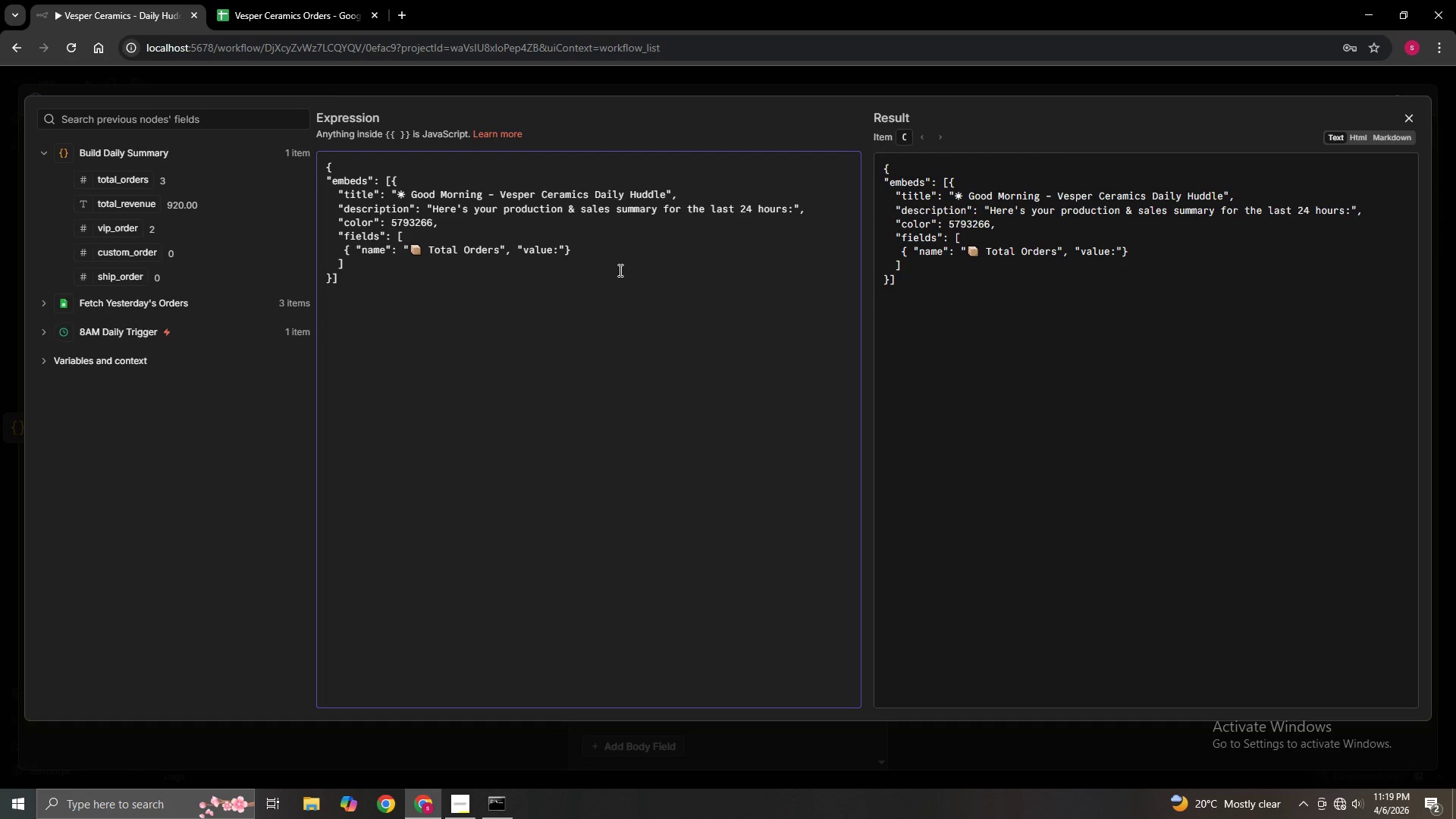 
key(ArrowRight)
 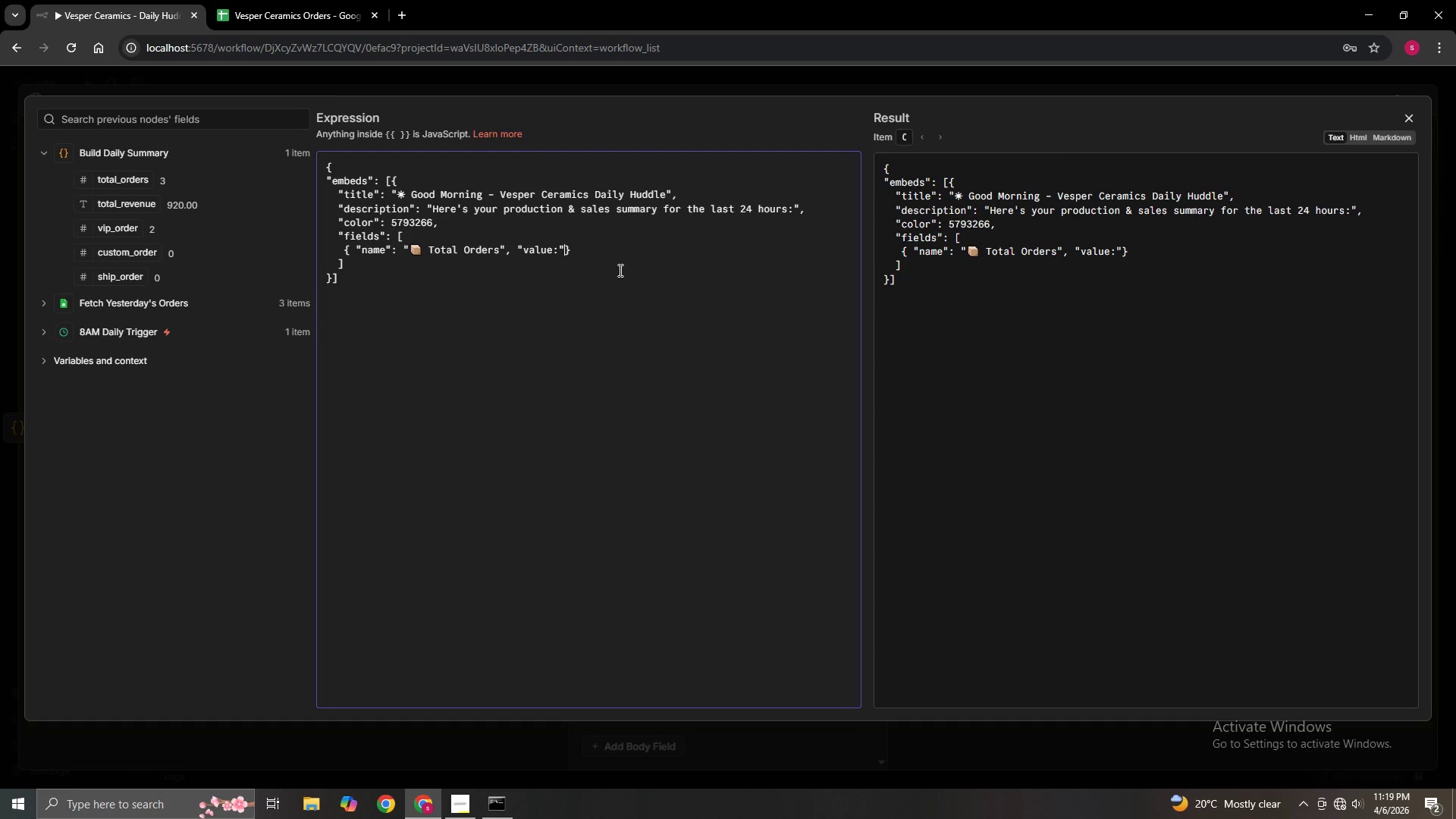 
key(Space)
 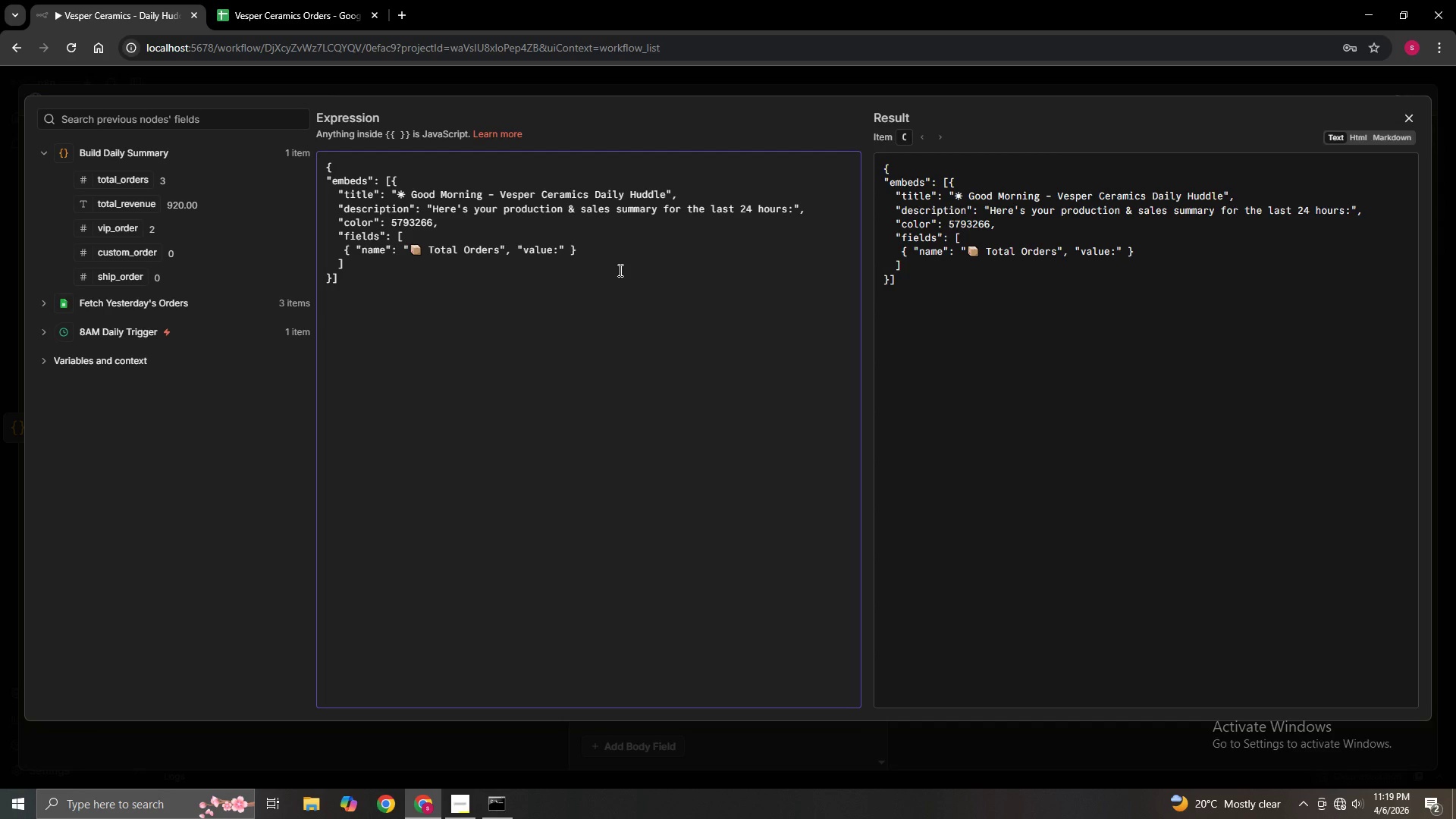 
key(ArrowLeft)
 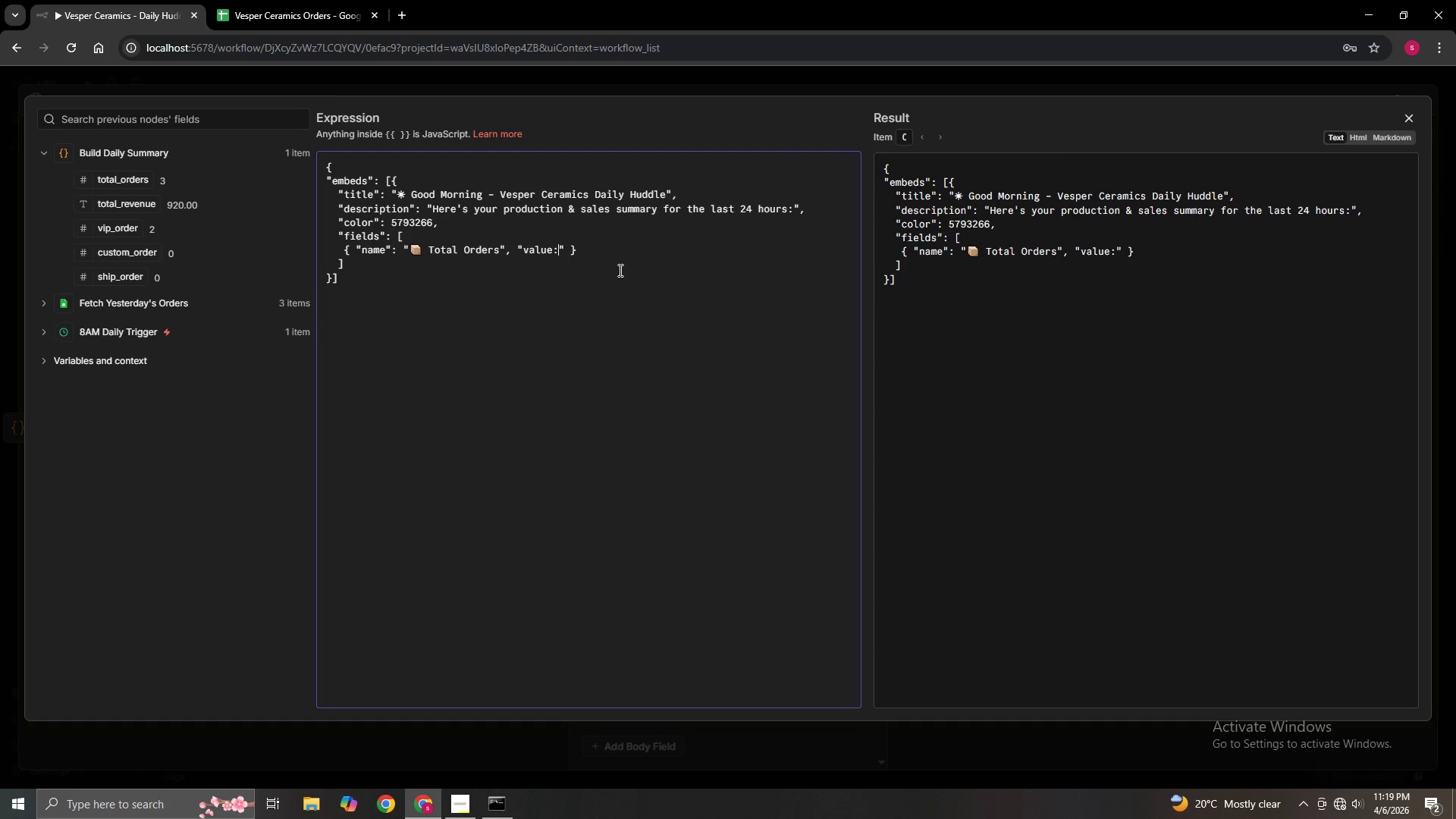 
key(ArrowLeft)
 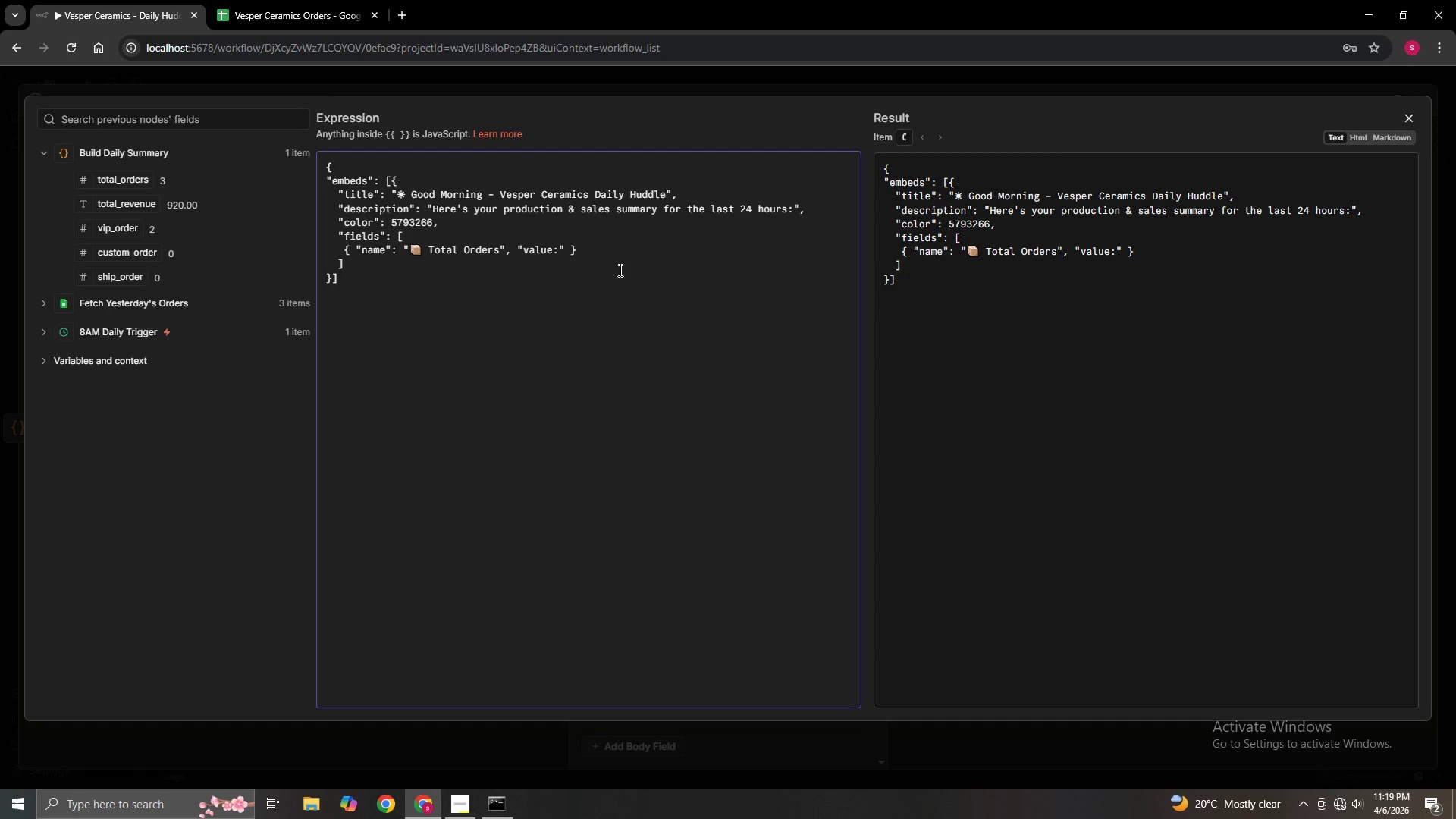 
key(Delete)
 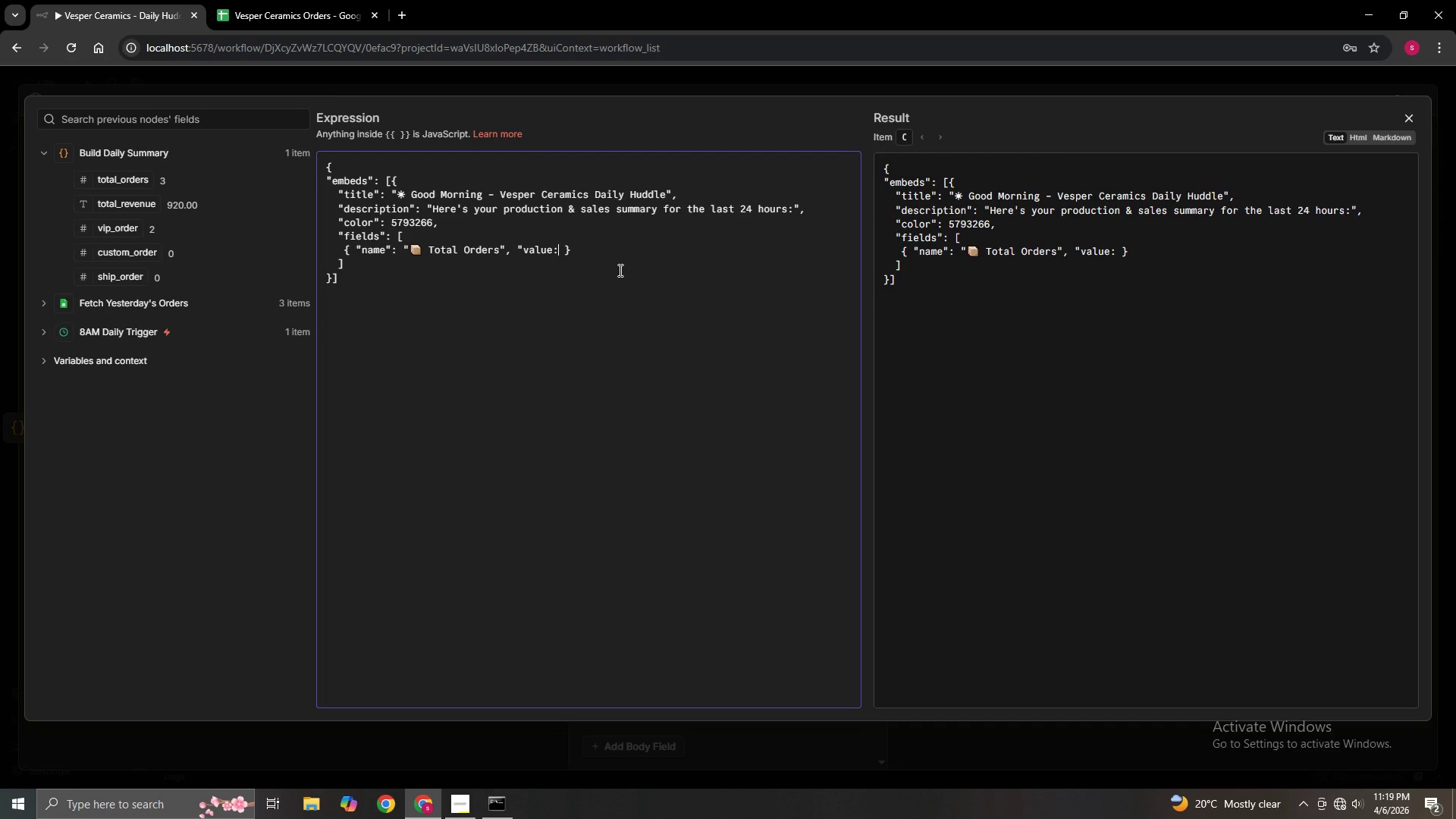 
key(ArrowLeft)
 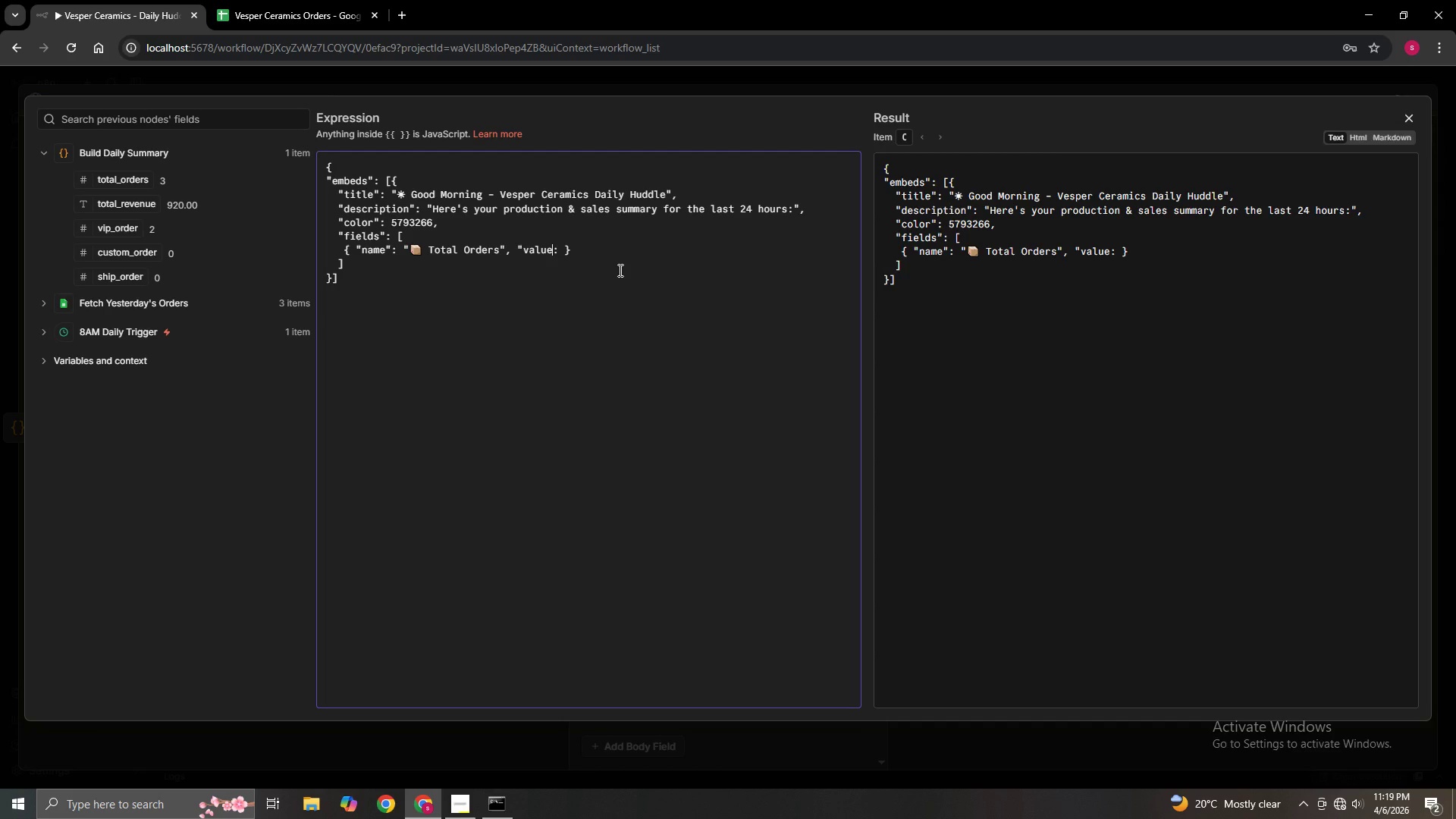 
key(Shift+Quote)
 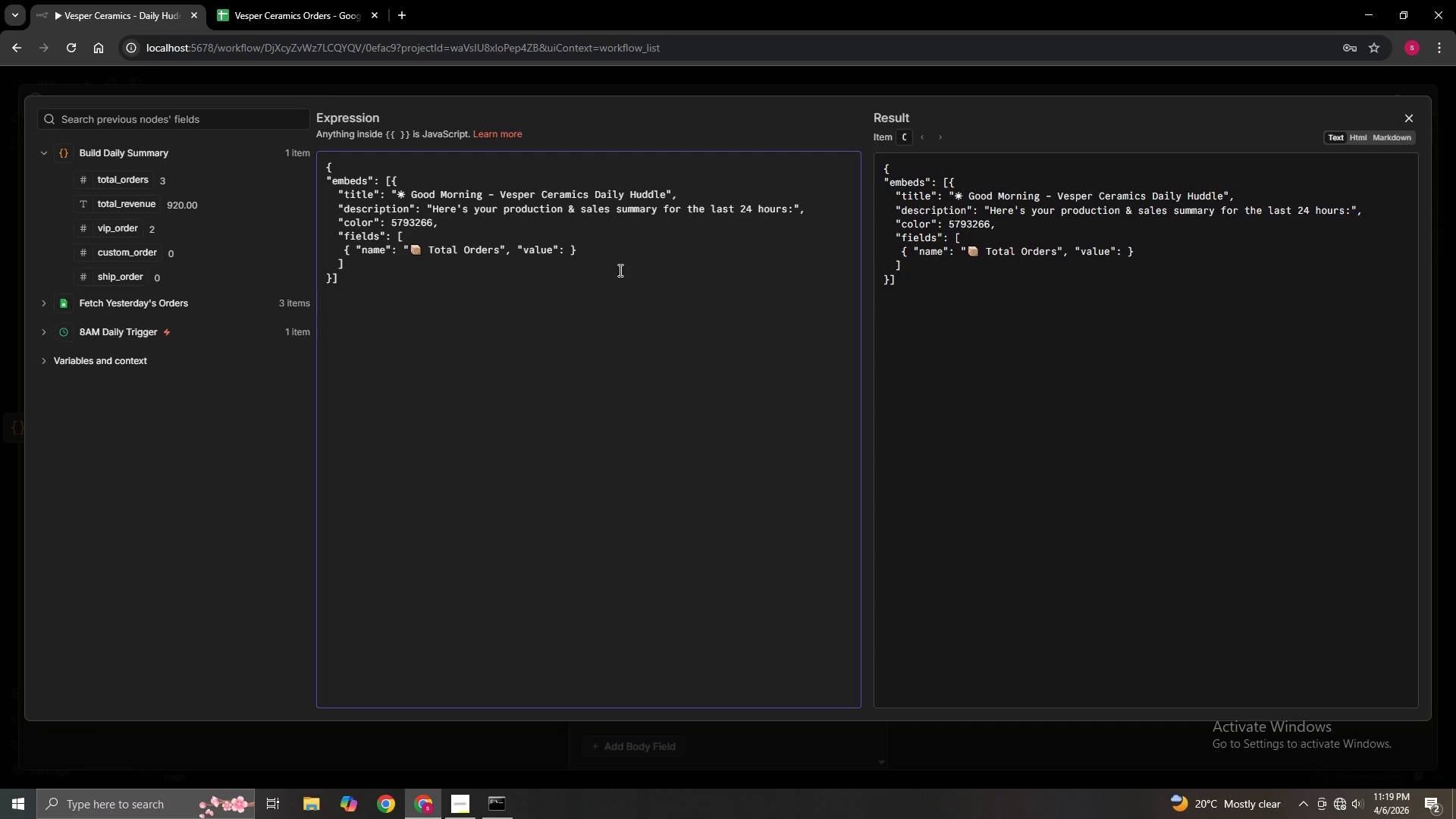 
key(ArrowRight)
 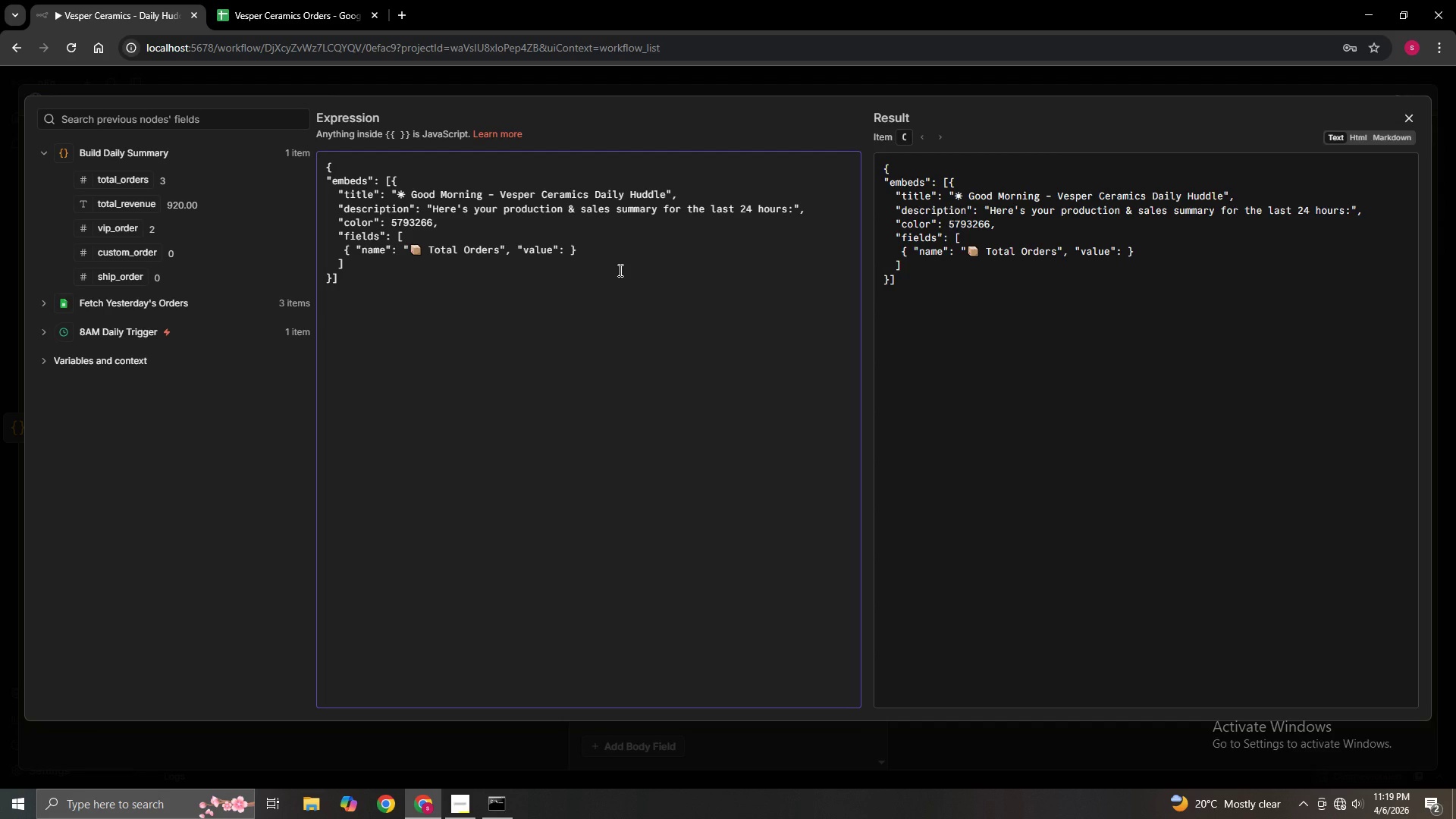 
type( "{{ $json.total_orders)
 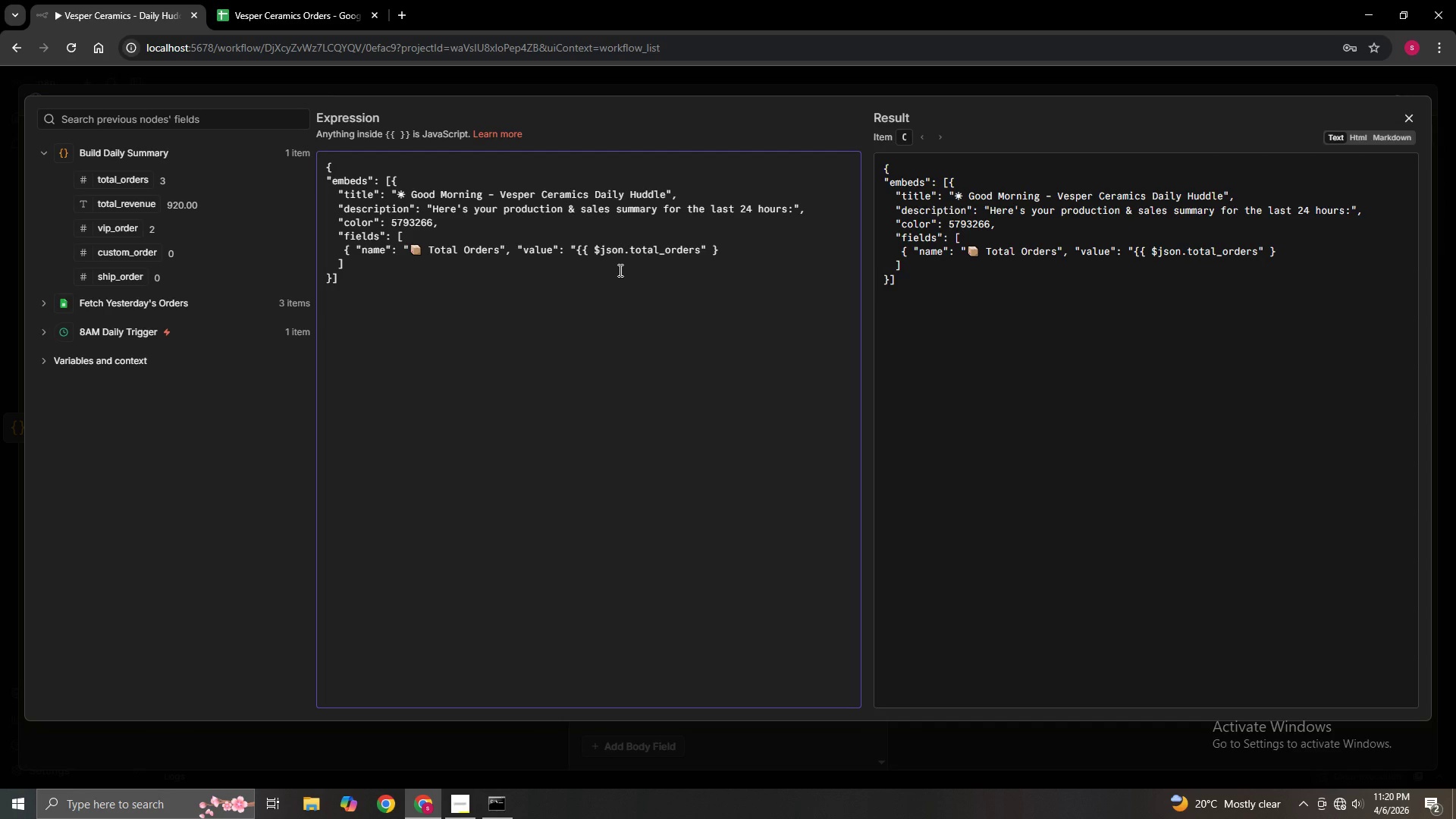 
key(ArrowRight)
 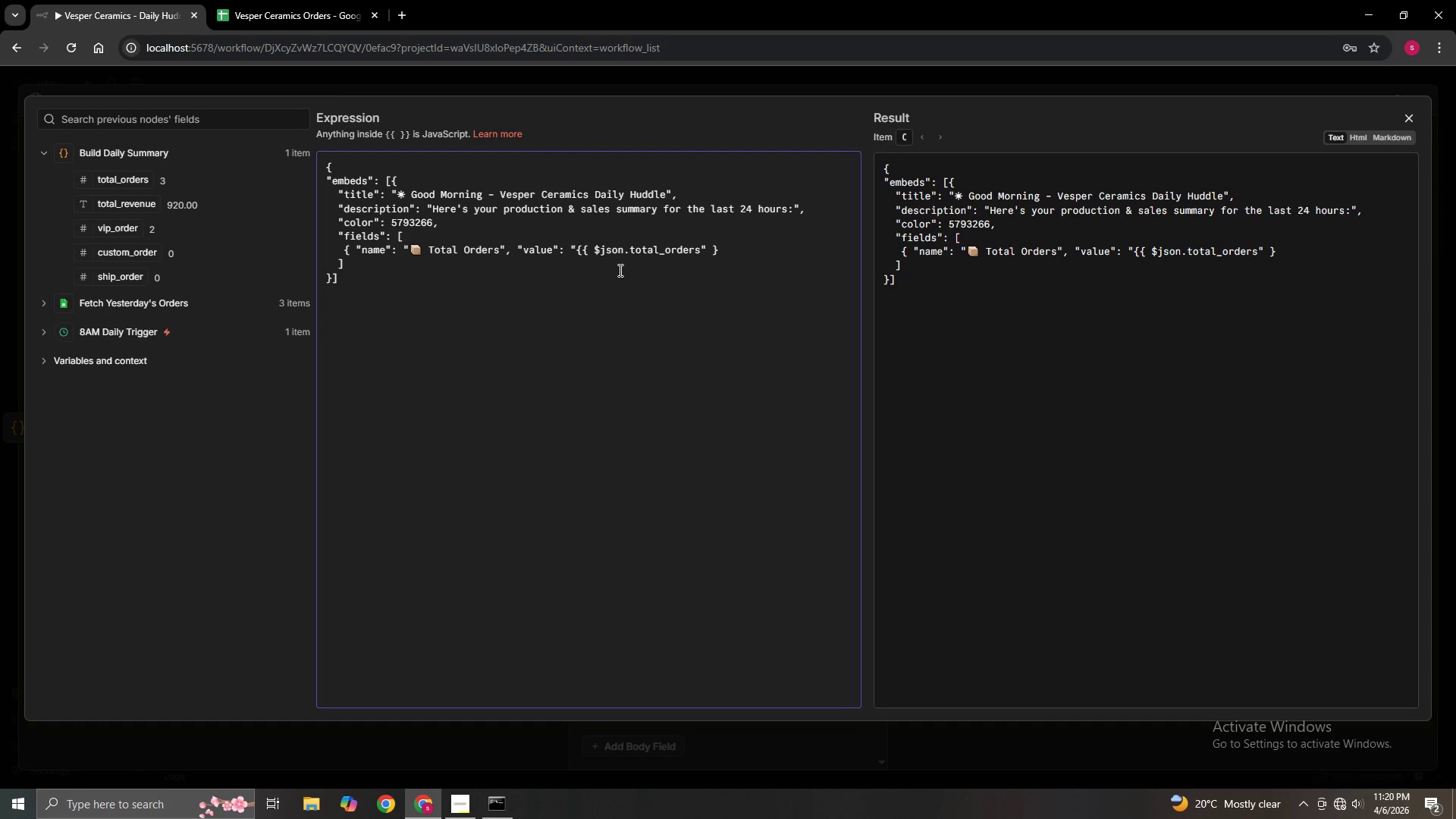 
key(ArrowRight)
 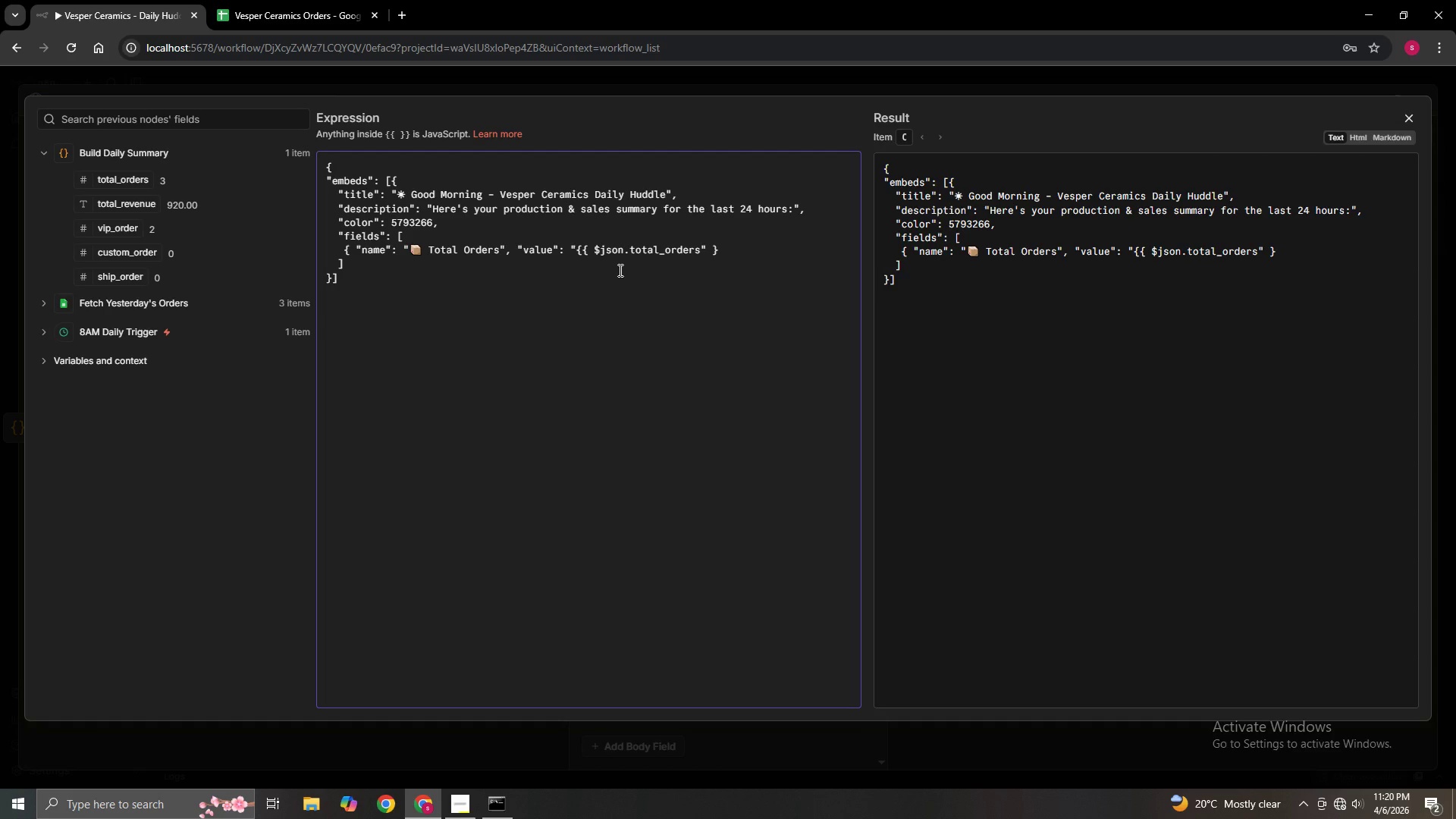 
hold_key(key=ShiftLeft, duration=0.89)
 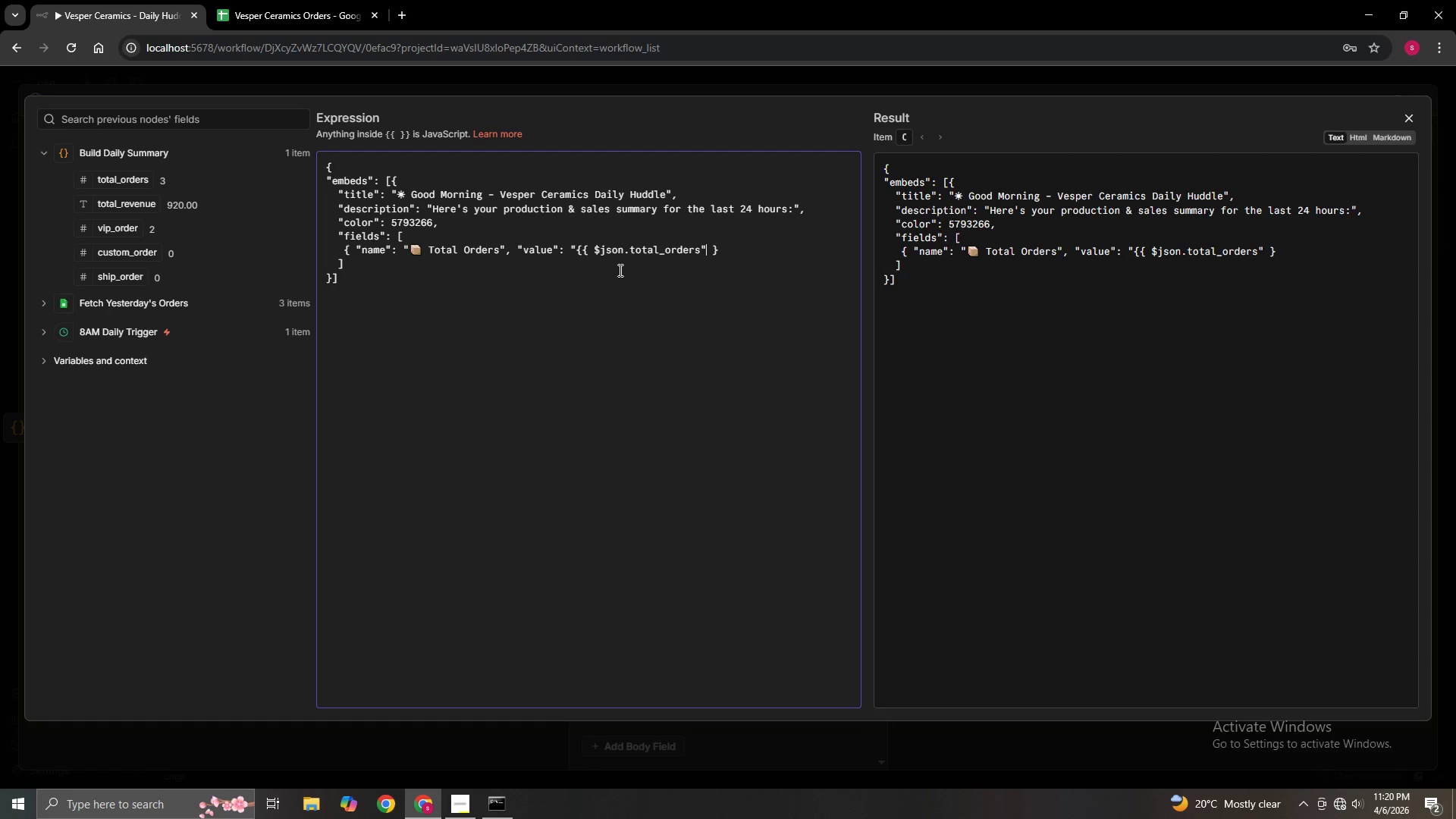 
key(ArrowLeft)
 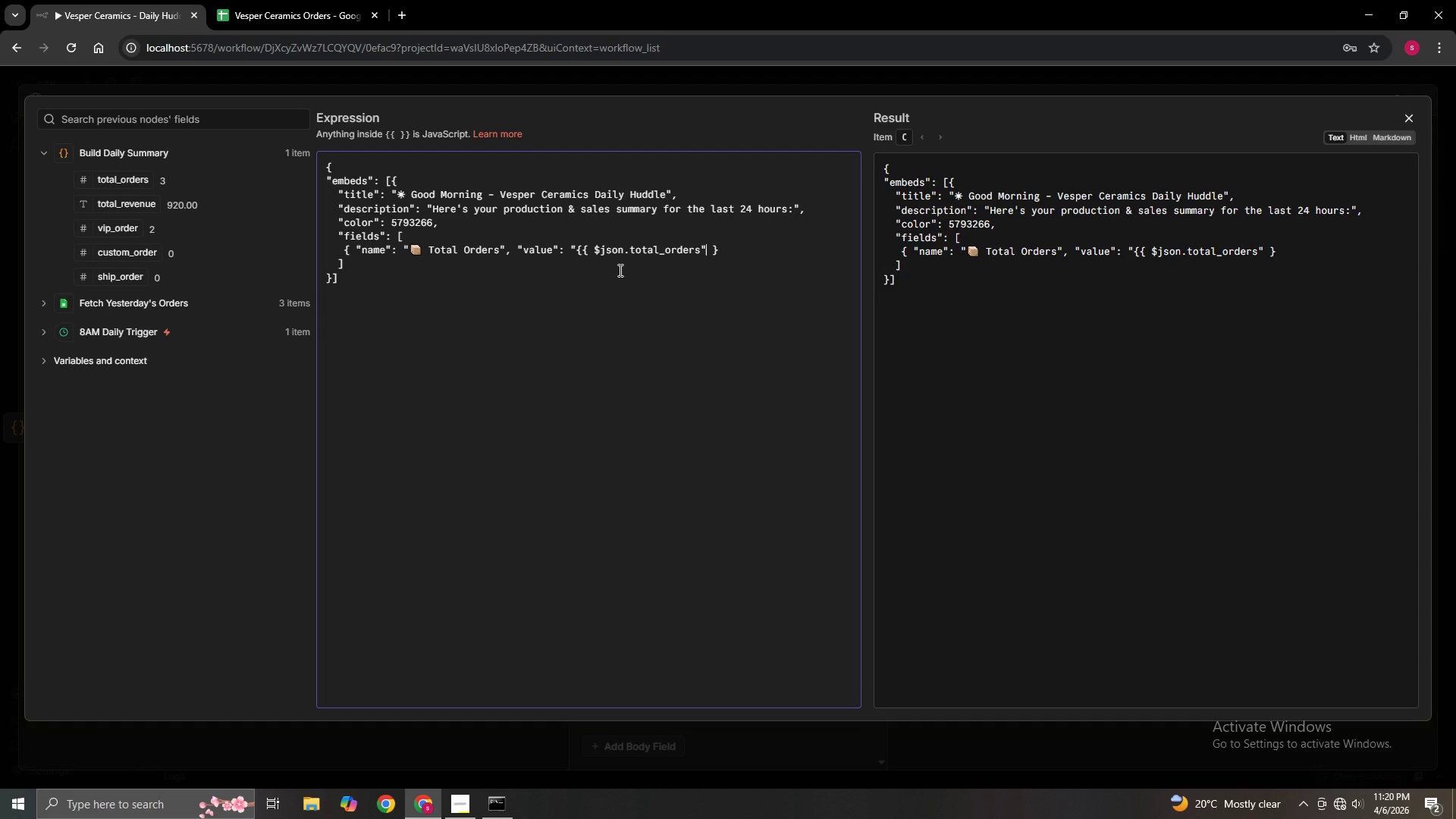 
key(Shift+BracketRight)
 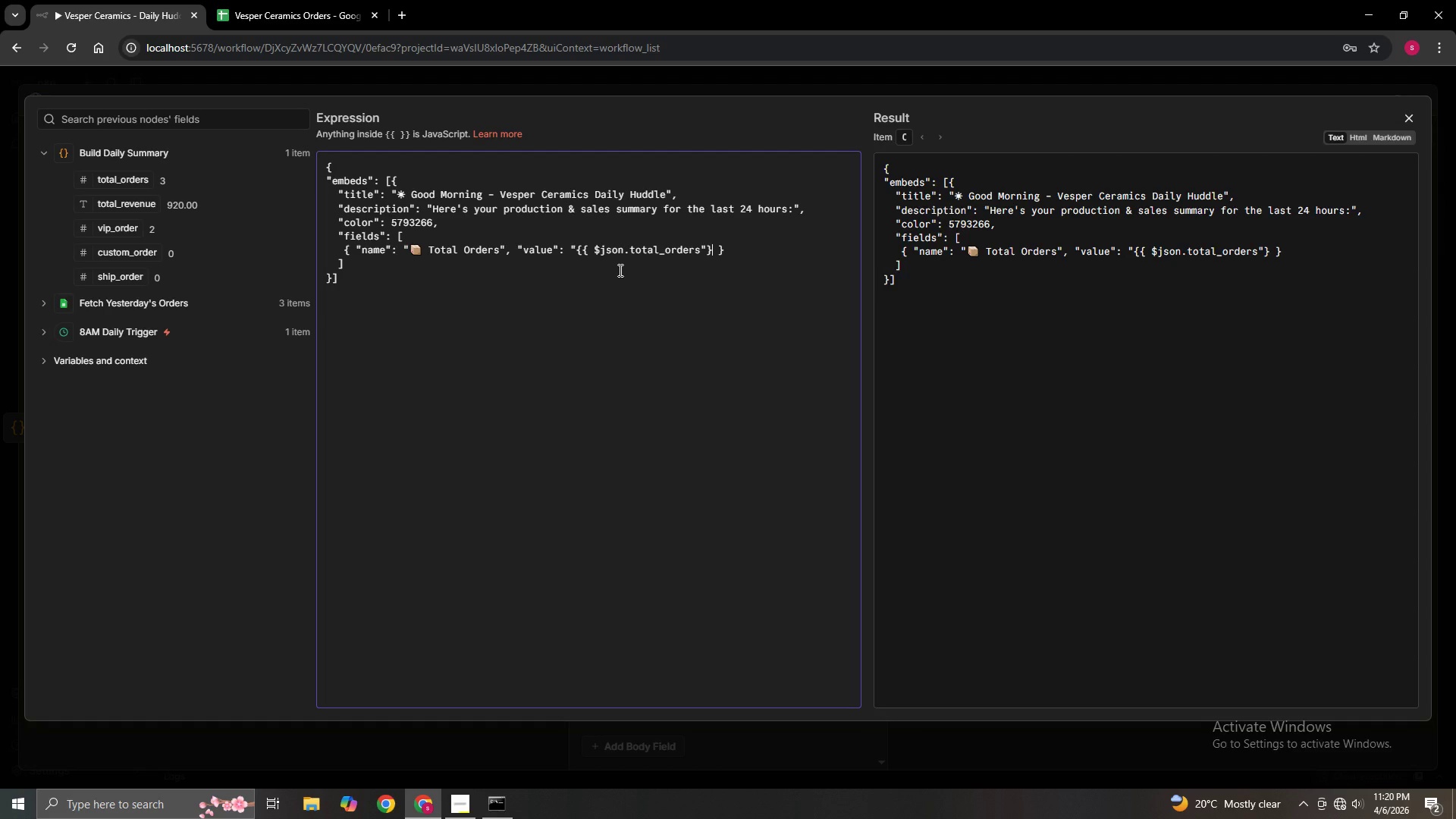 
key(Shift+BracketRight)
 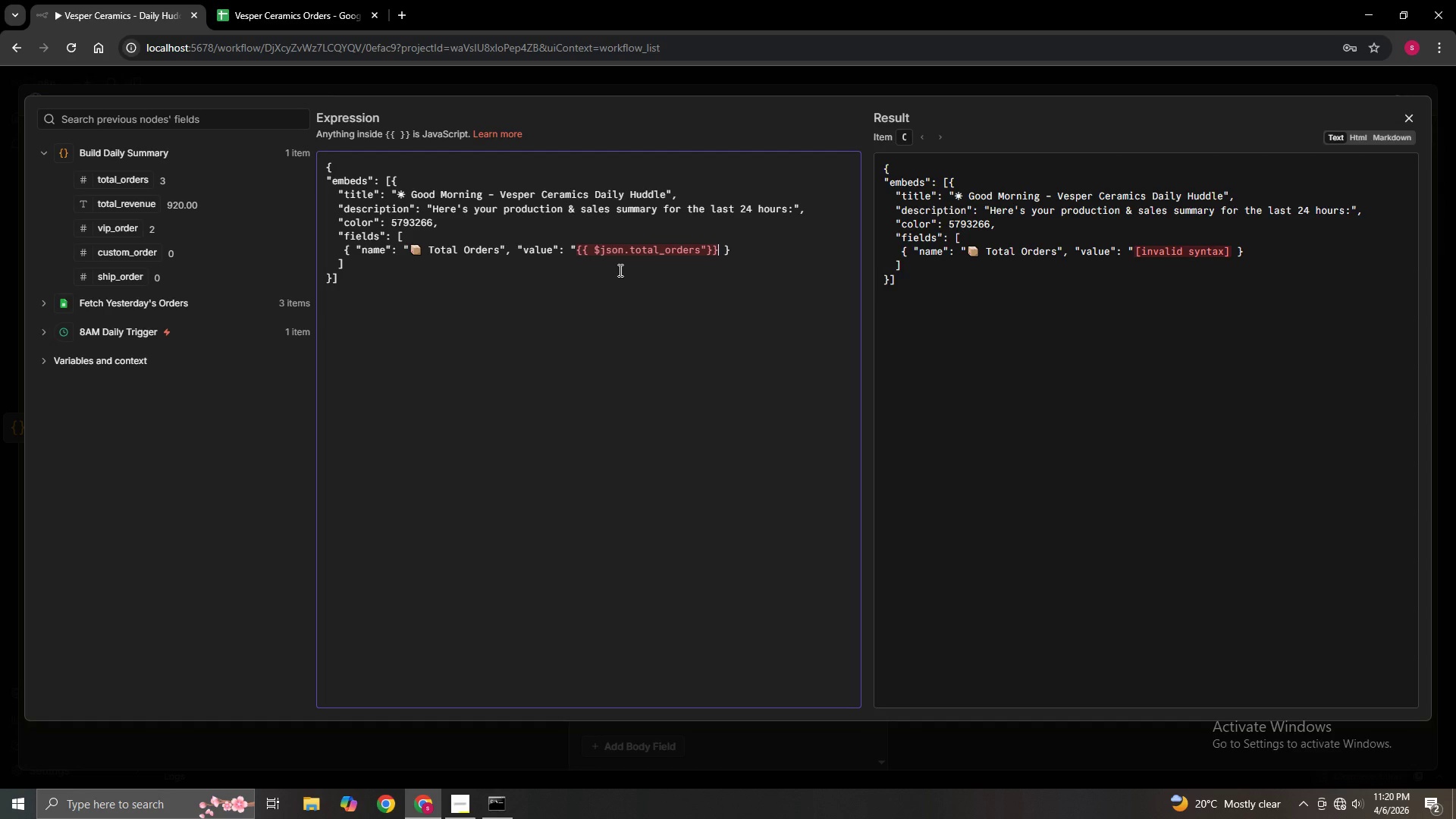 
key(ArrowLeft)
 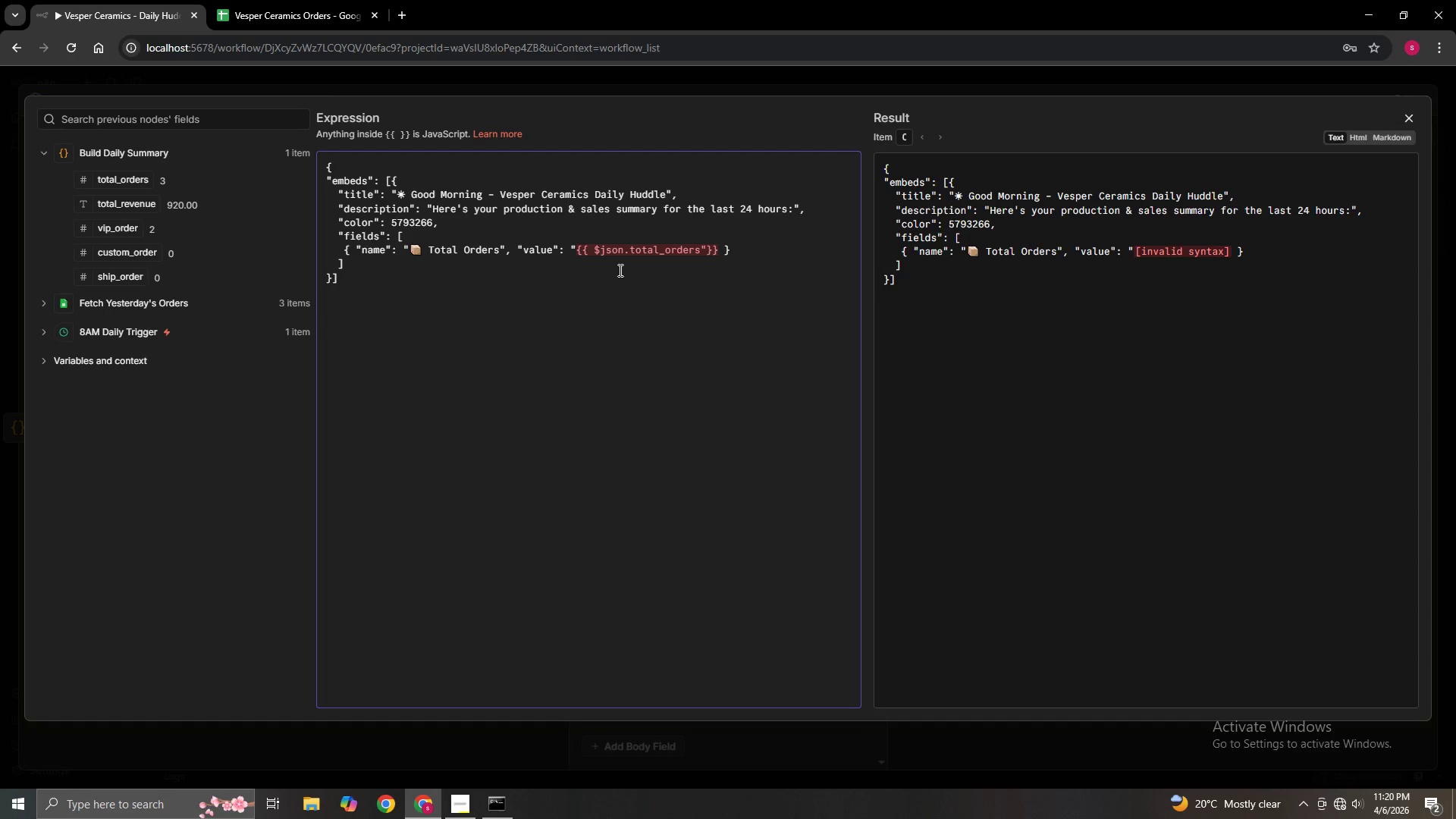 
key(ArrowLeft)
 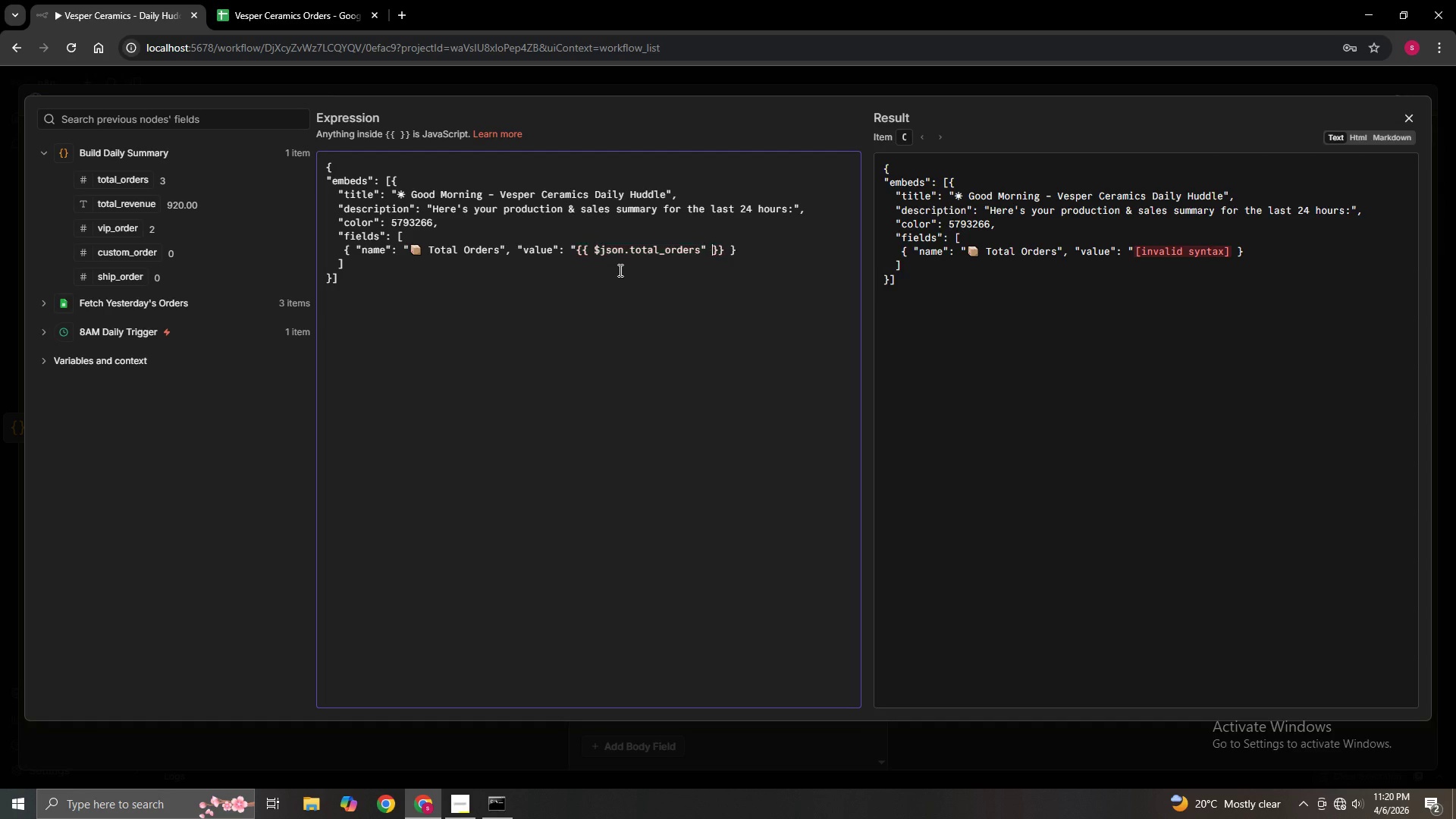 
key(Space)
 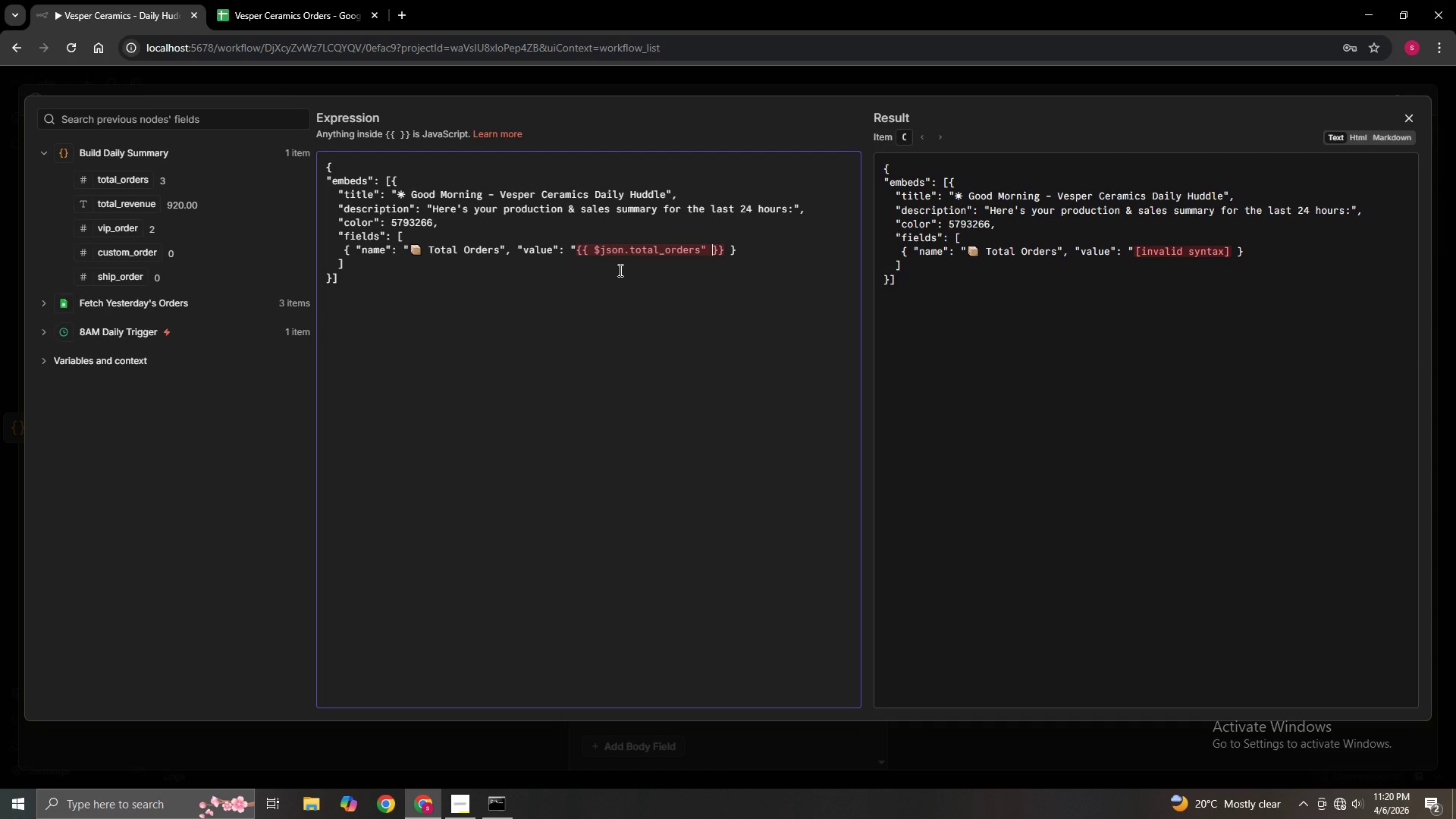 
wait(11.53)
 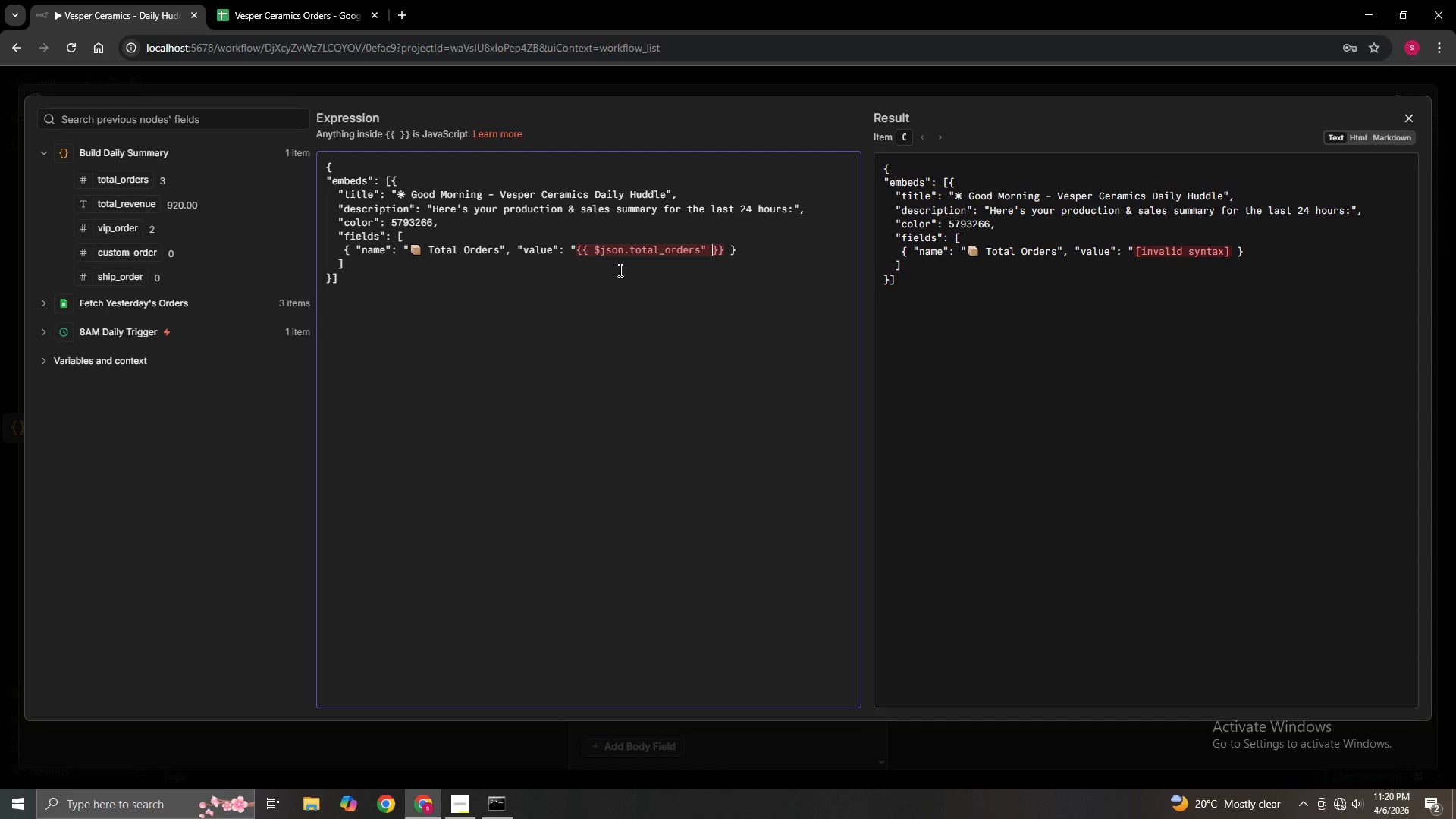 
key(ArrowLeft)
 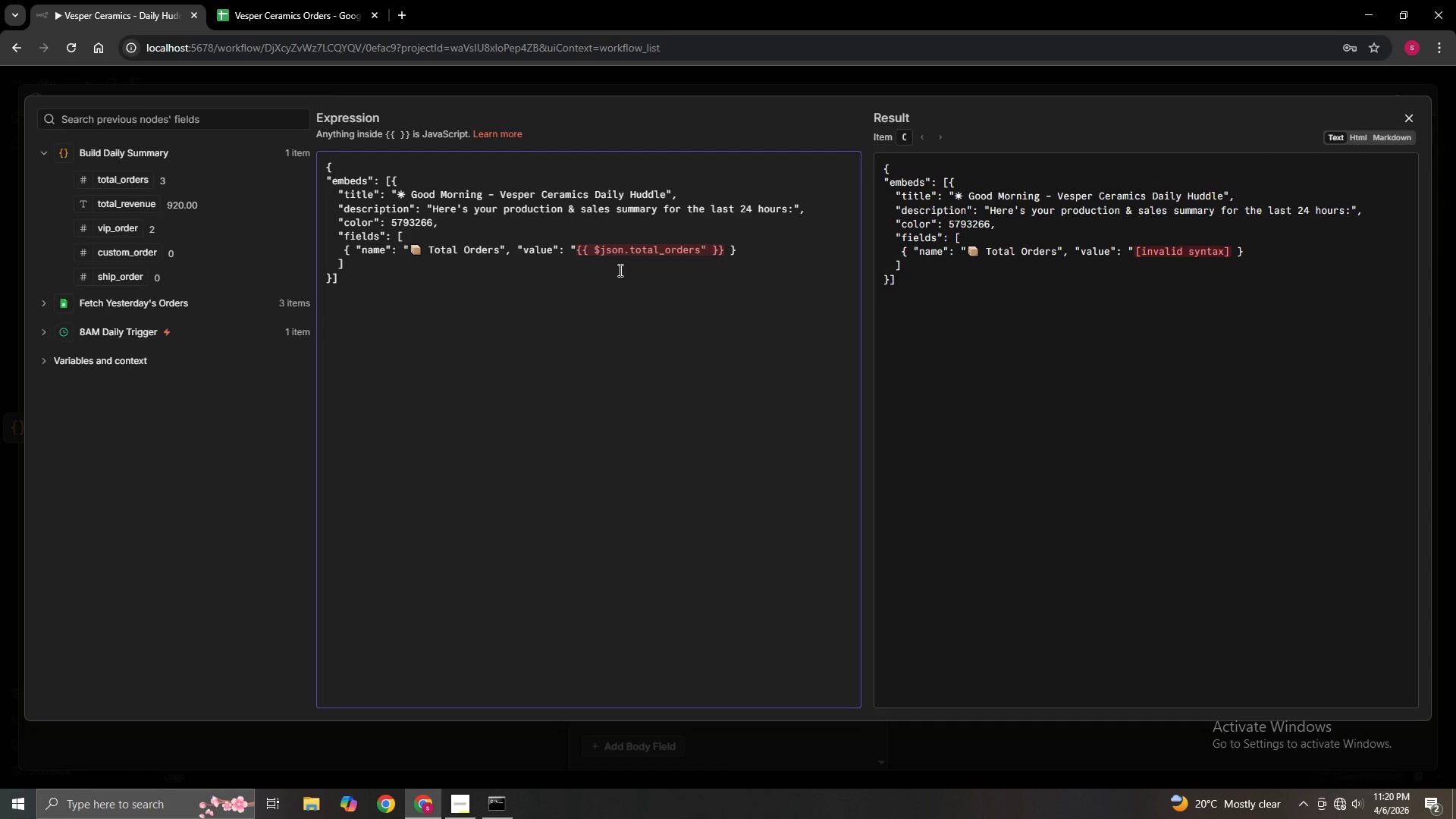 
key(Backspace)
 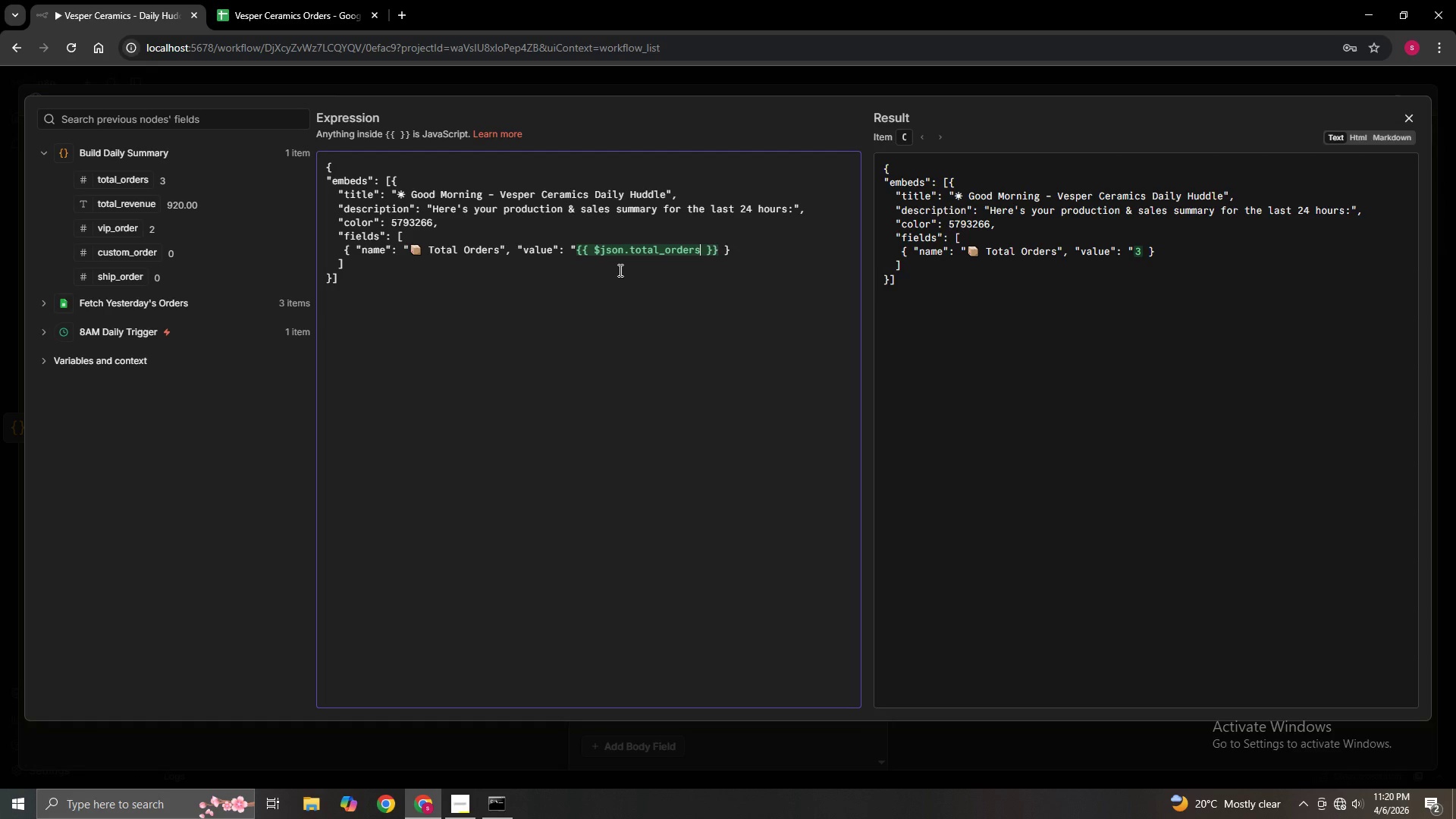 
key(ArrowRight)
 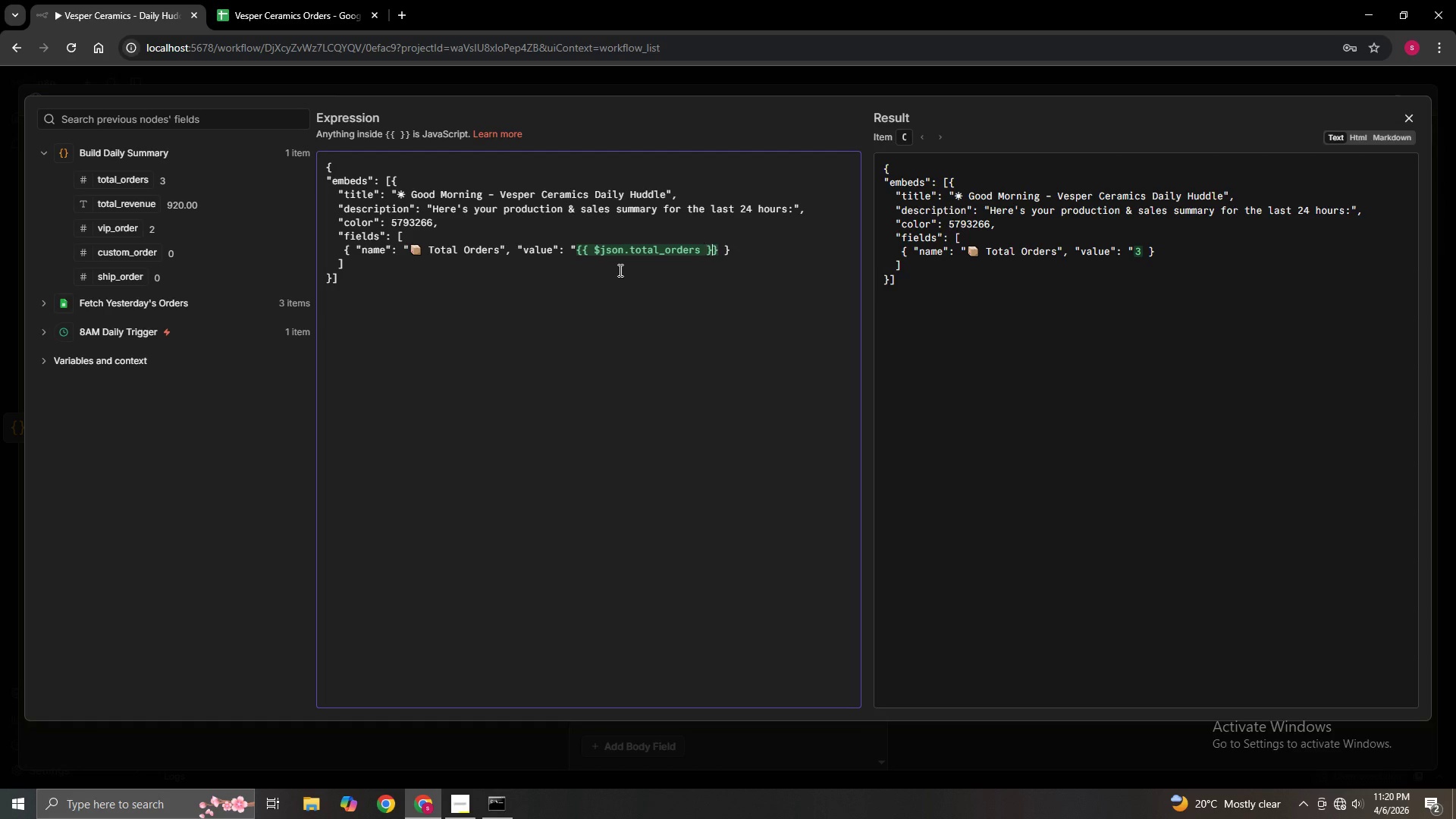 
key(ArrowRight)
 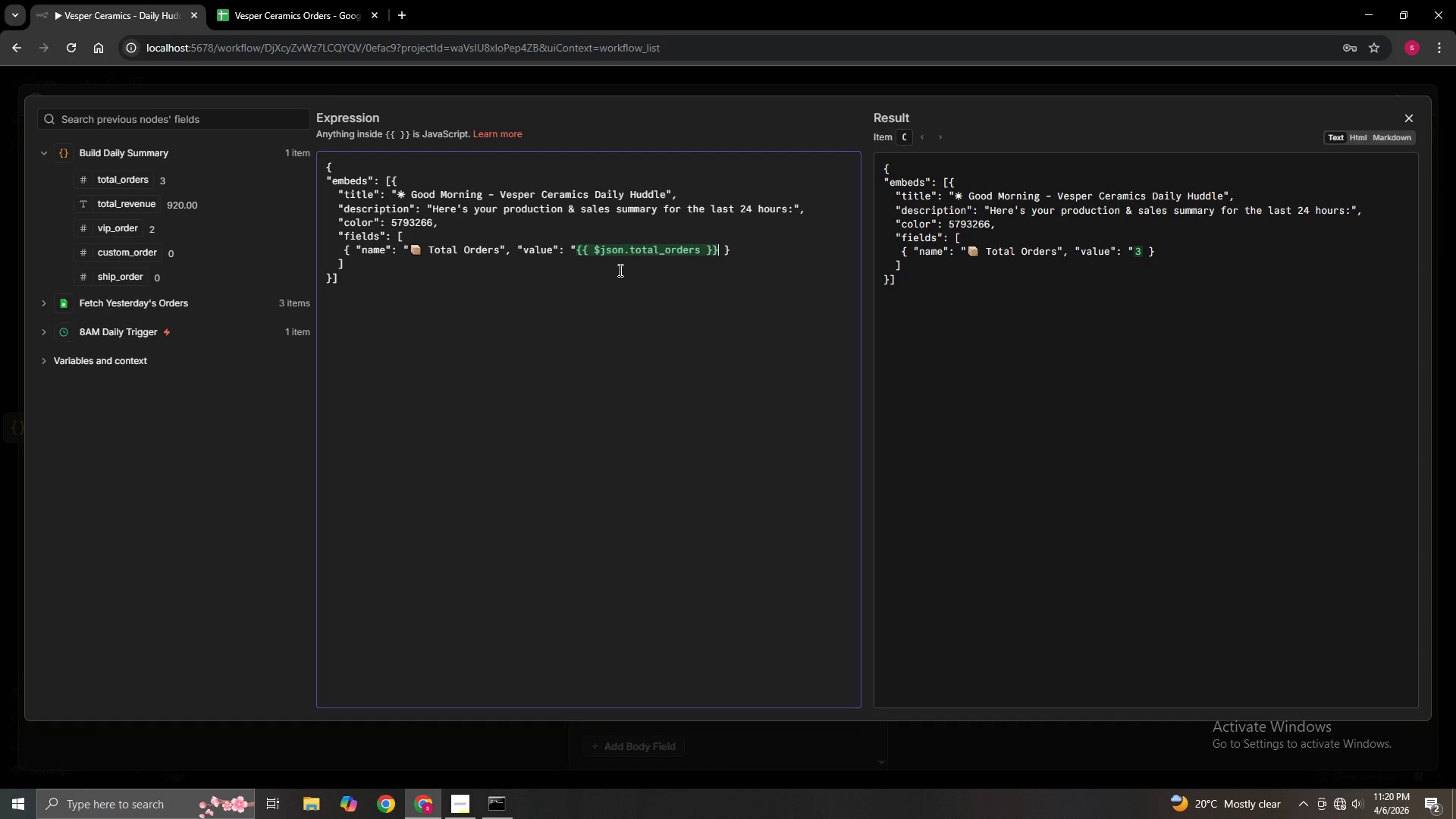 
key(ArrowRight)
 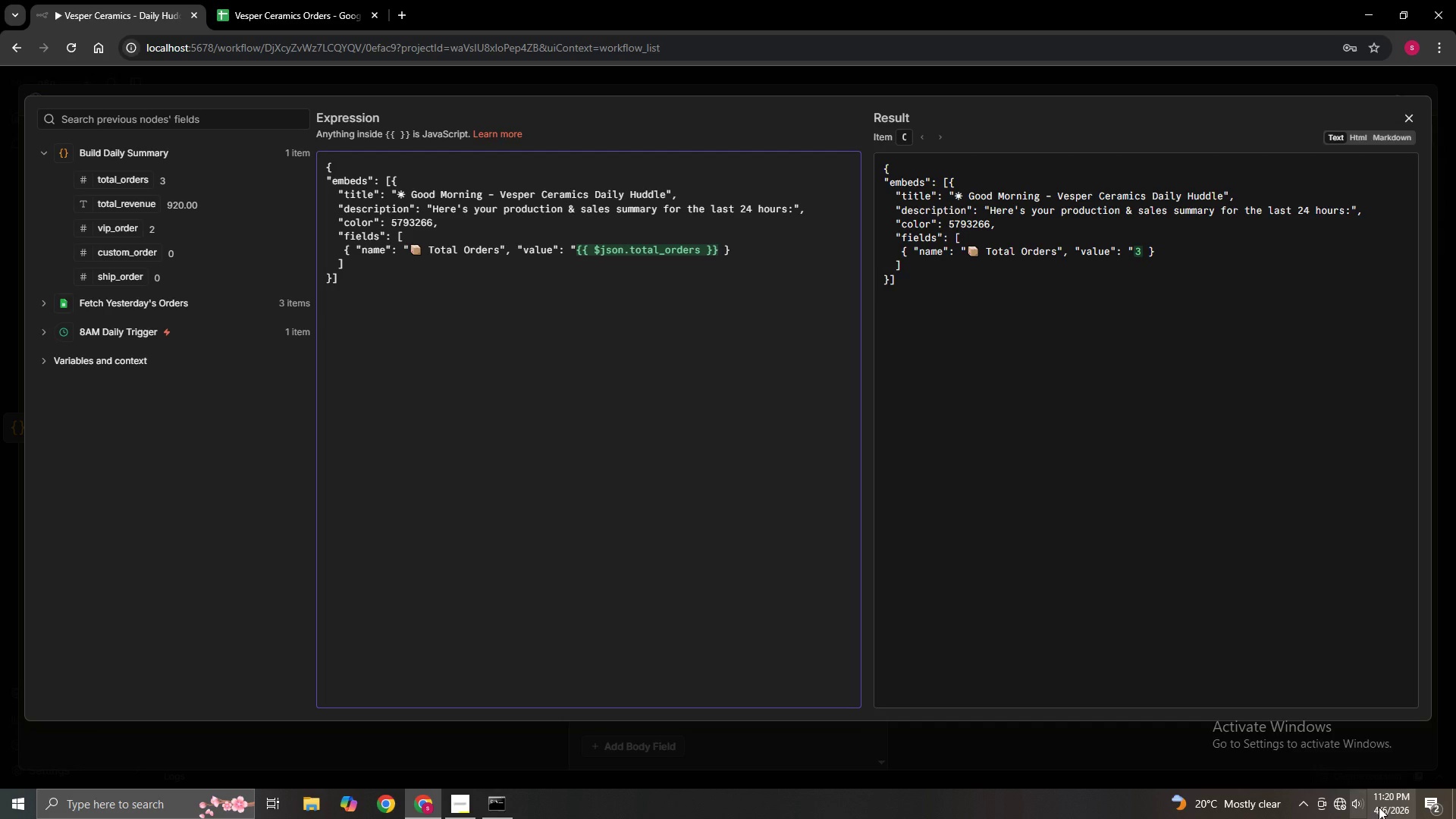 
left_click([1329, 805])
 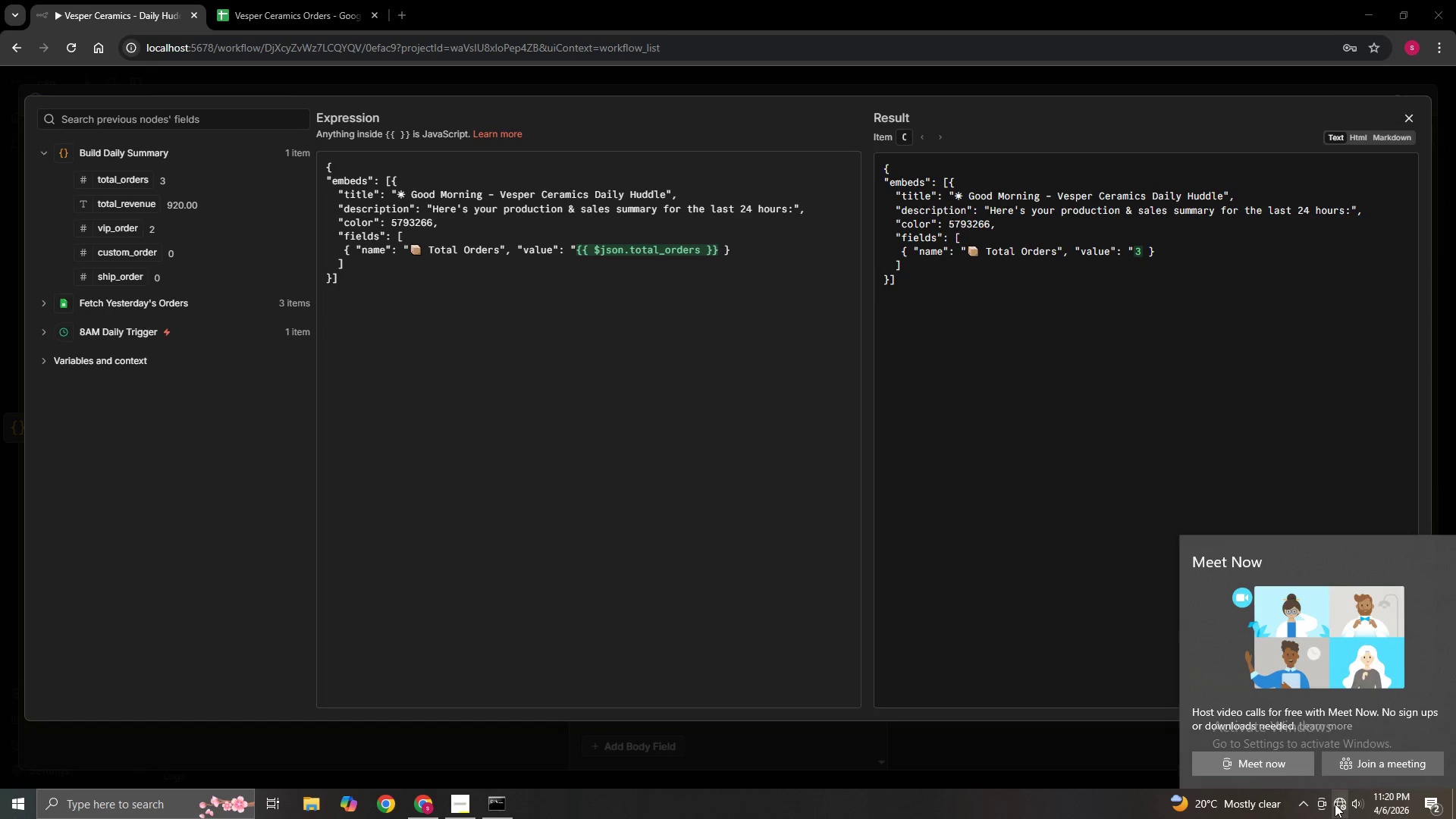 
left_click([1335, 804])
 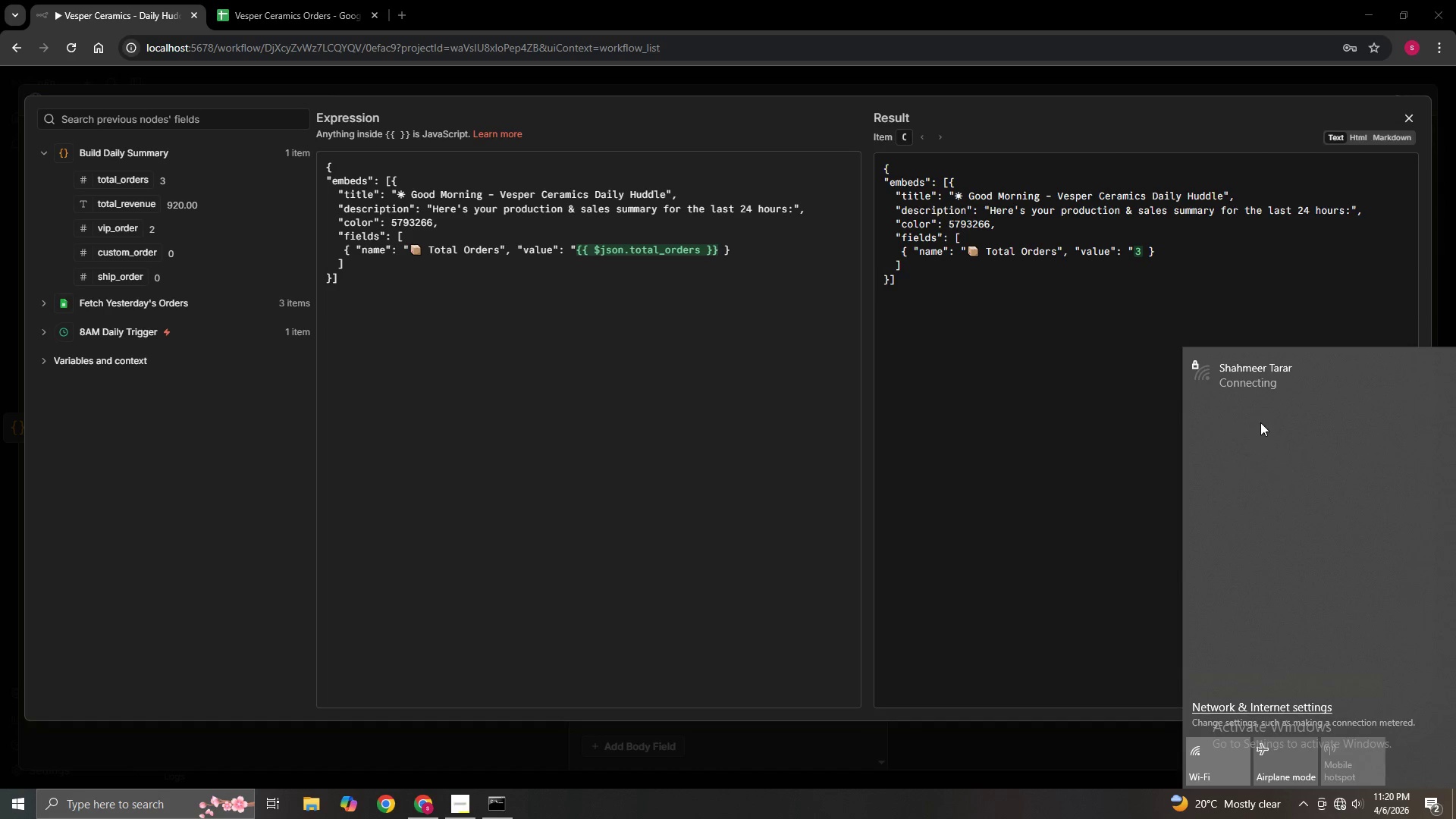 
left_click([635, 406])
 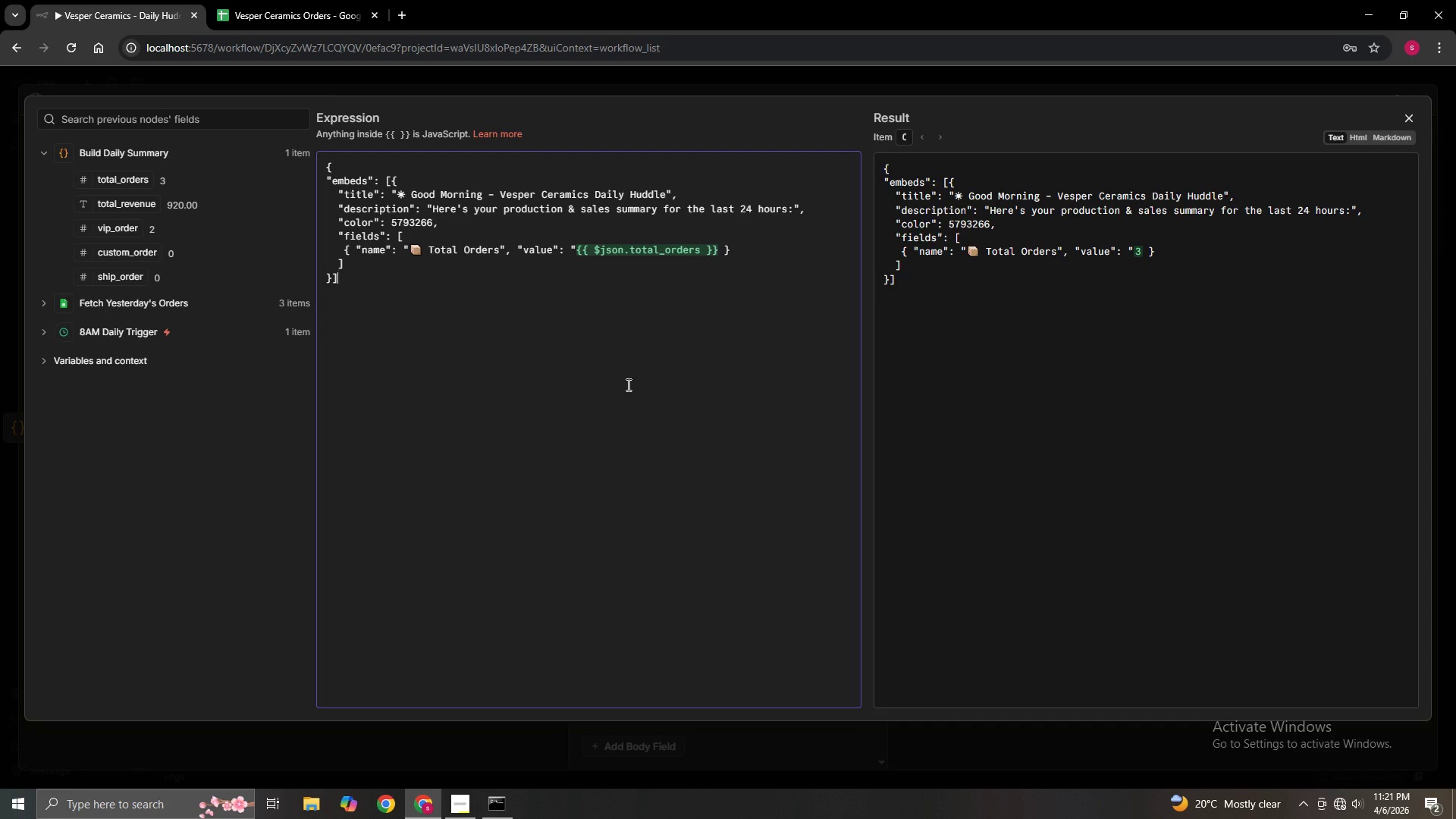 
wait(26.2)
 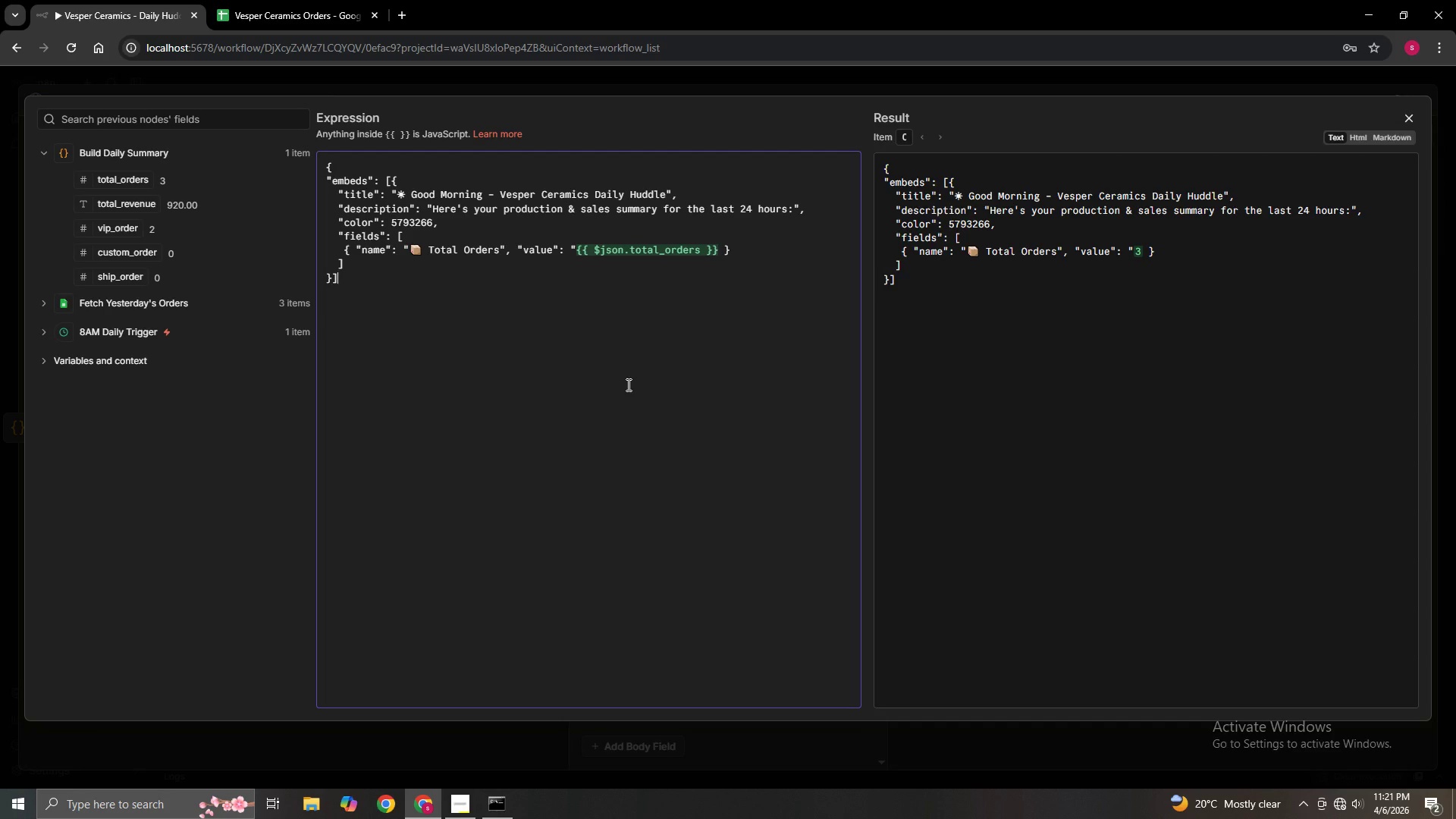 
left_click([850, 6])
 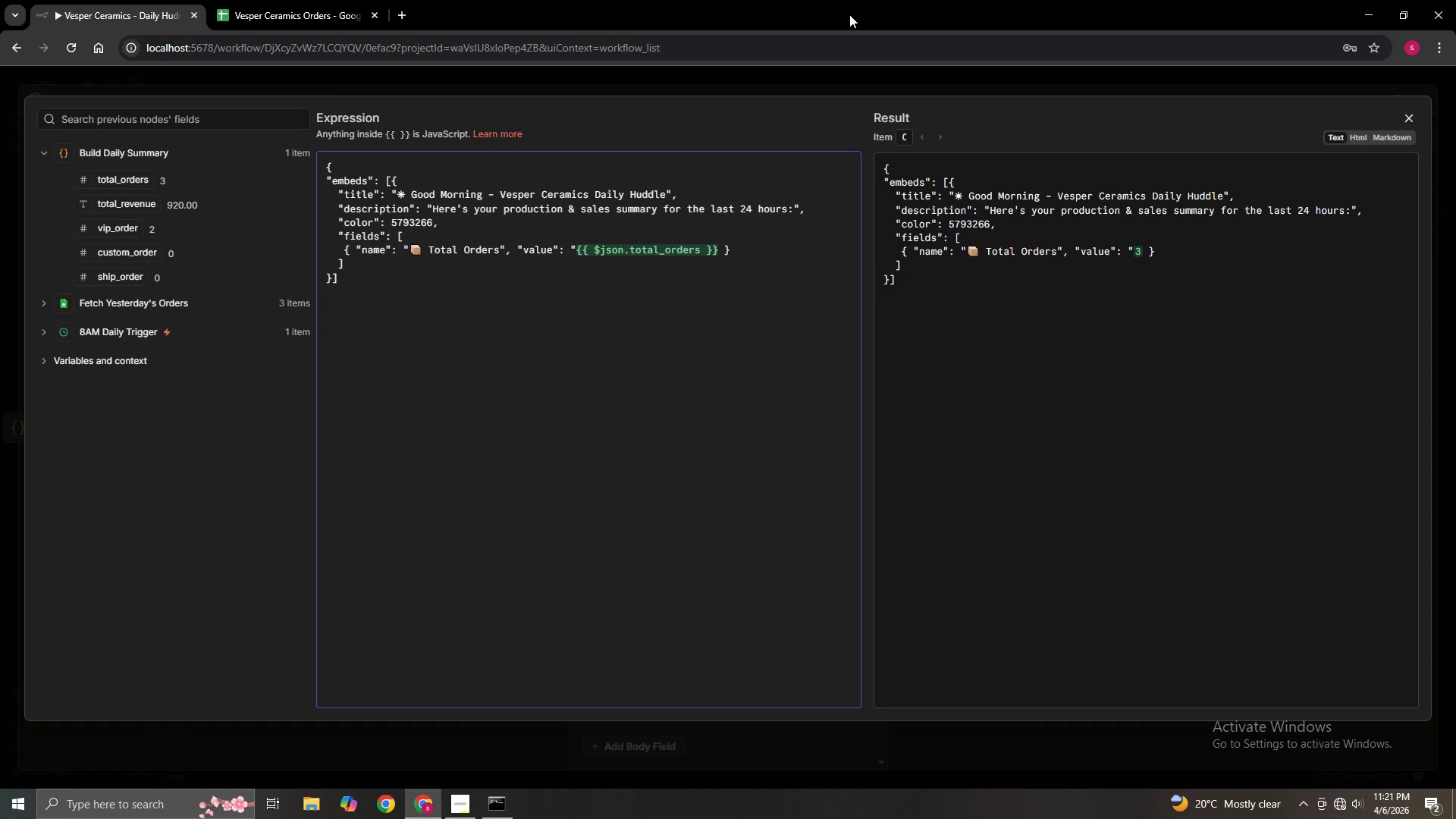 
wait(20.59)
 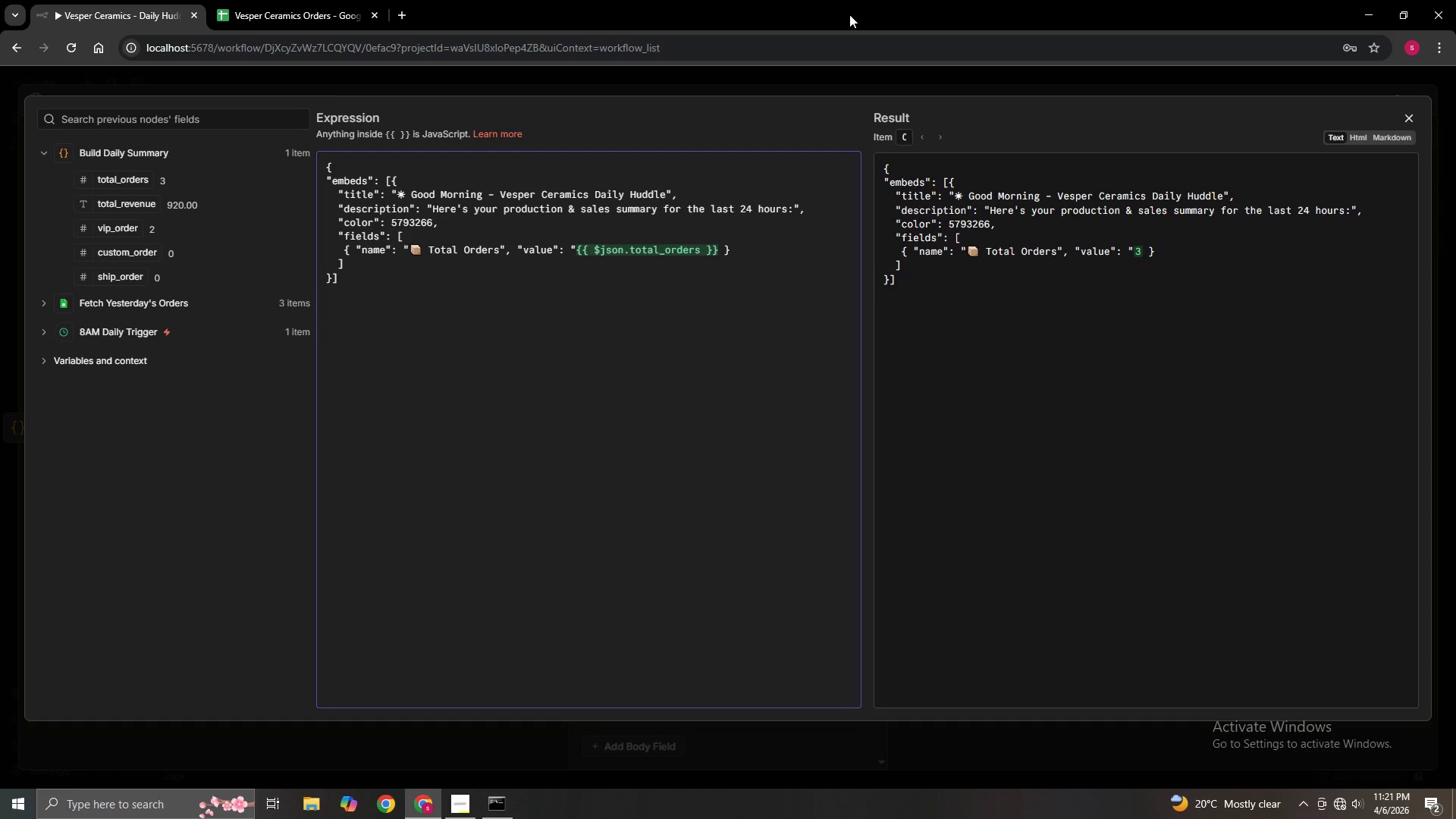 
left_click([1301, 285])
 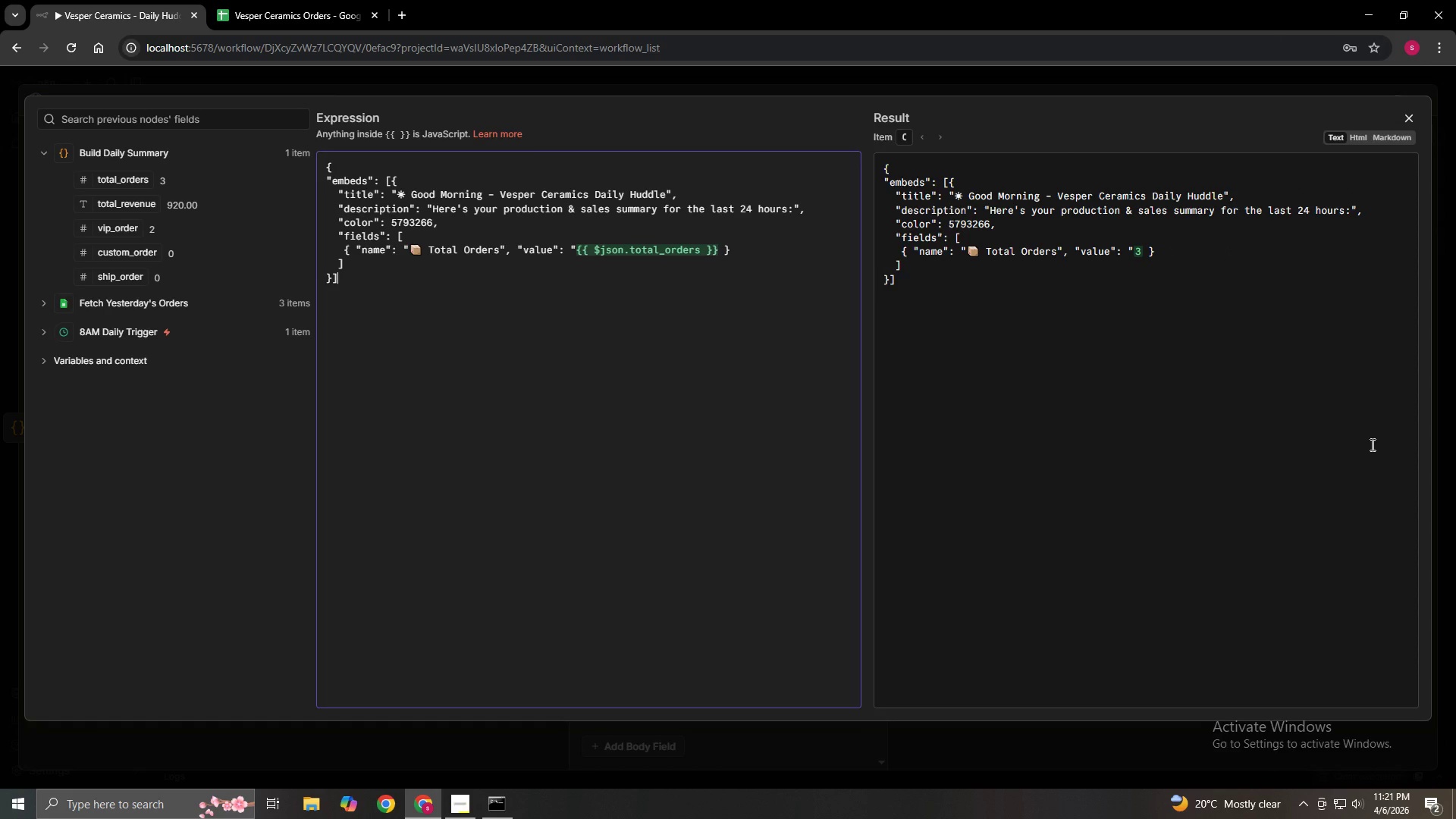 
wait(15.48)
 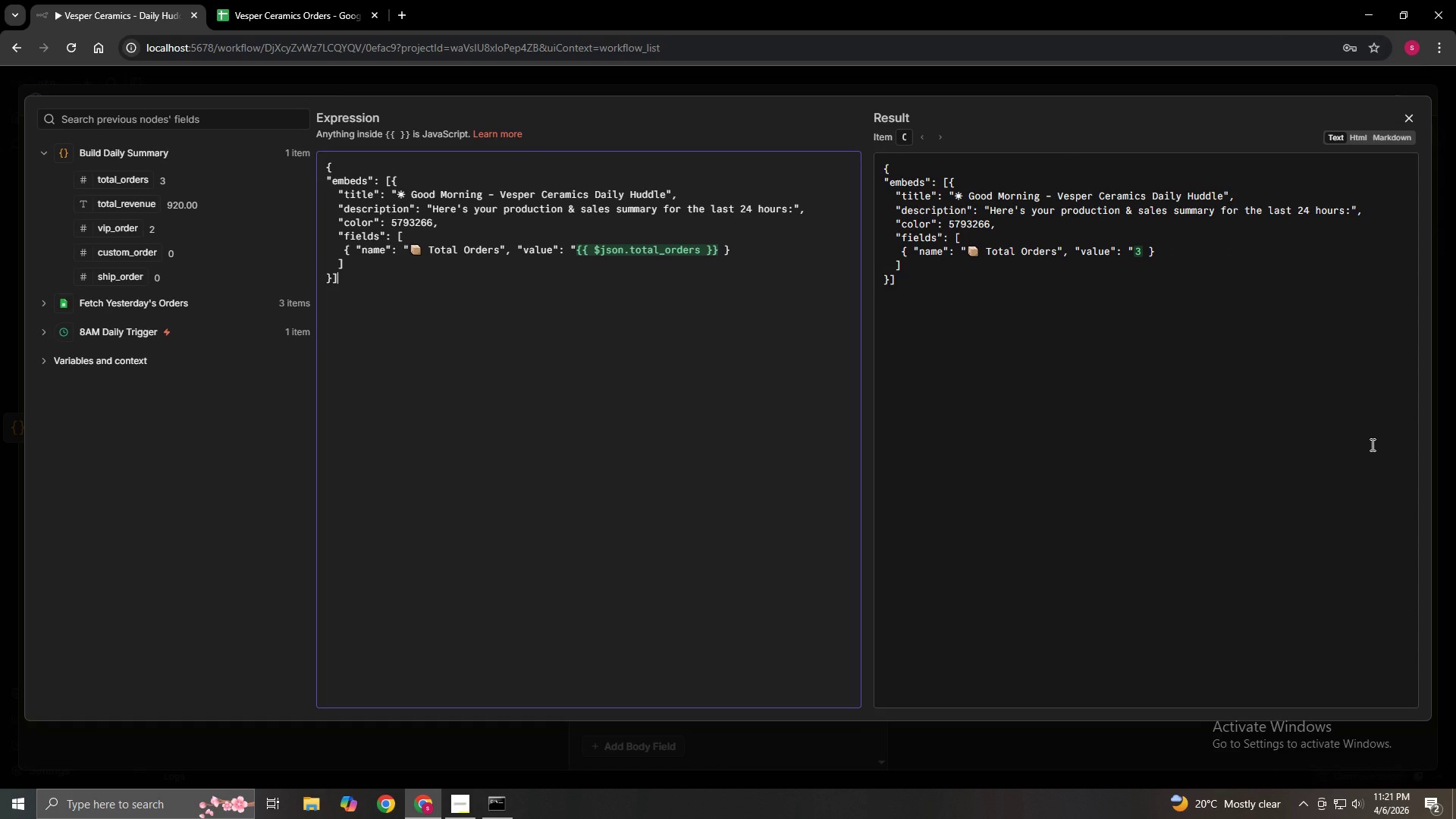 
left_click([720, 251])
 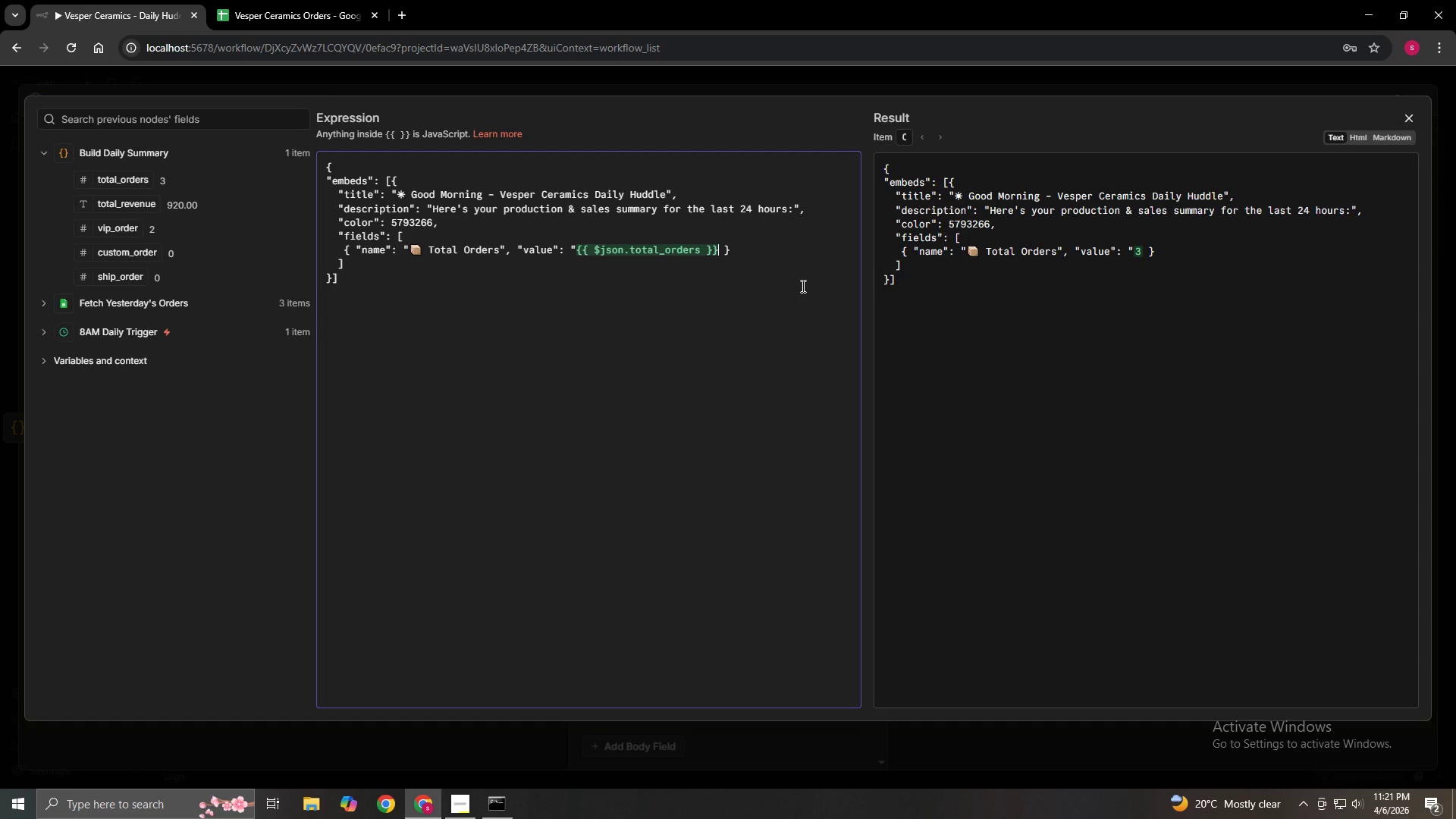 
key(Shift+Quote)
 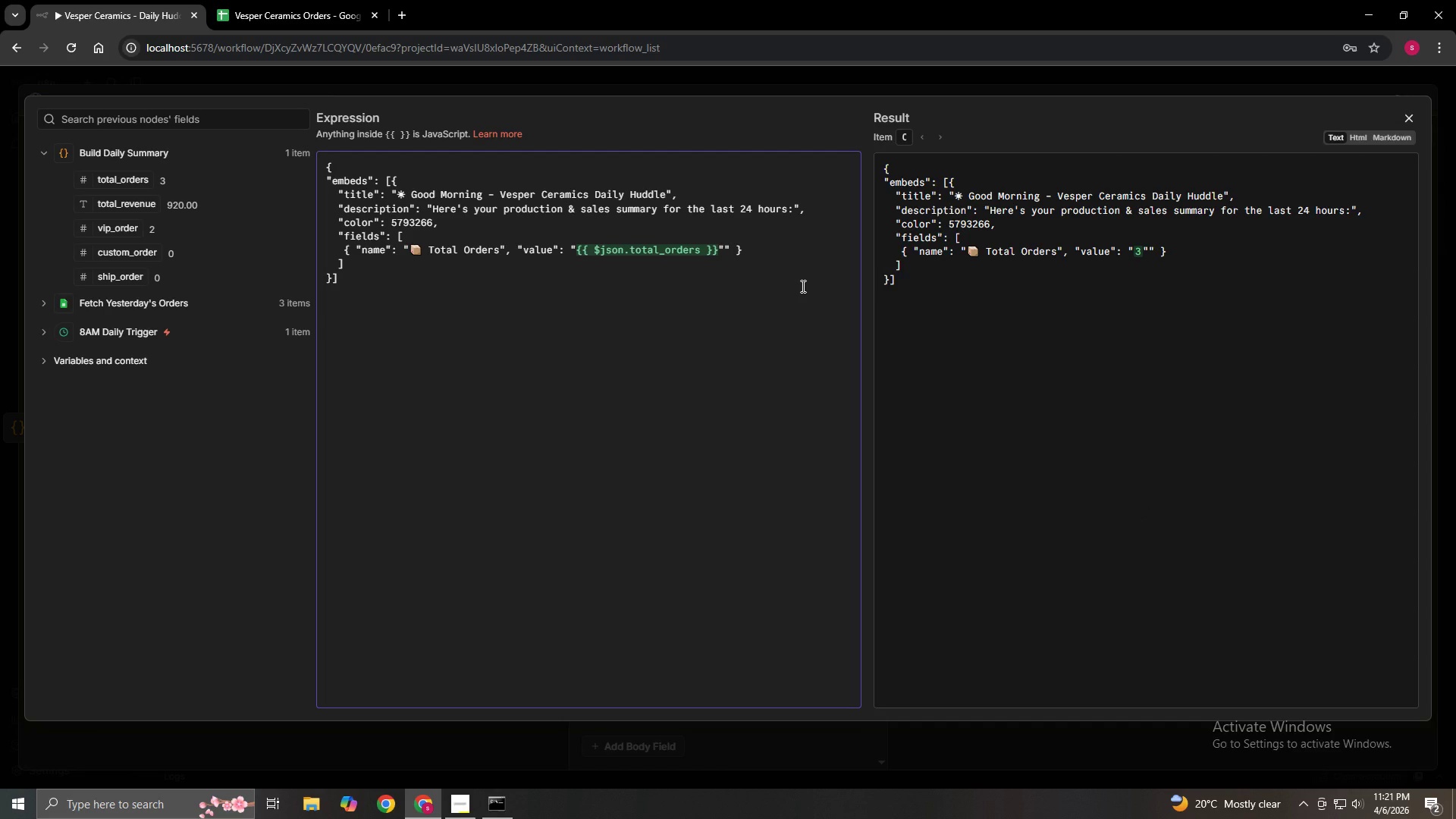 
key(ArrowRight)
 